 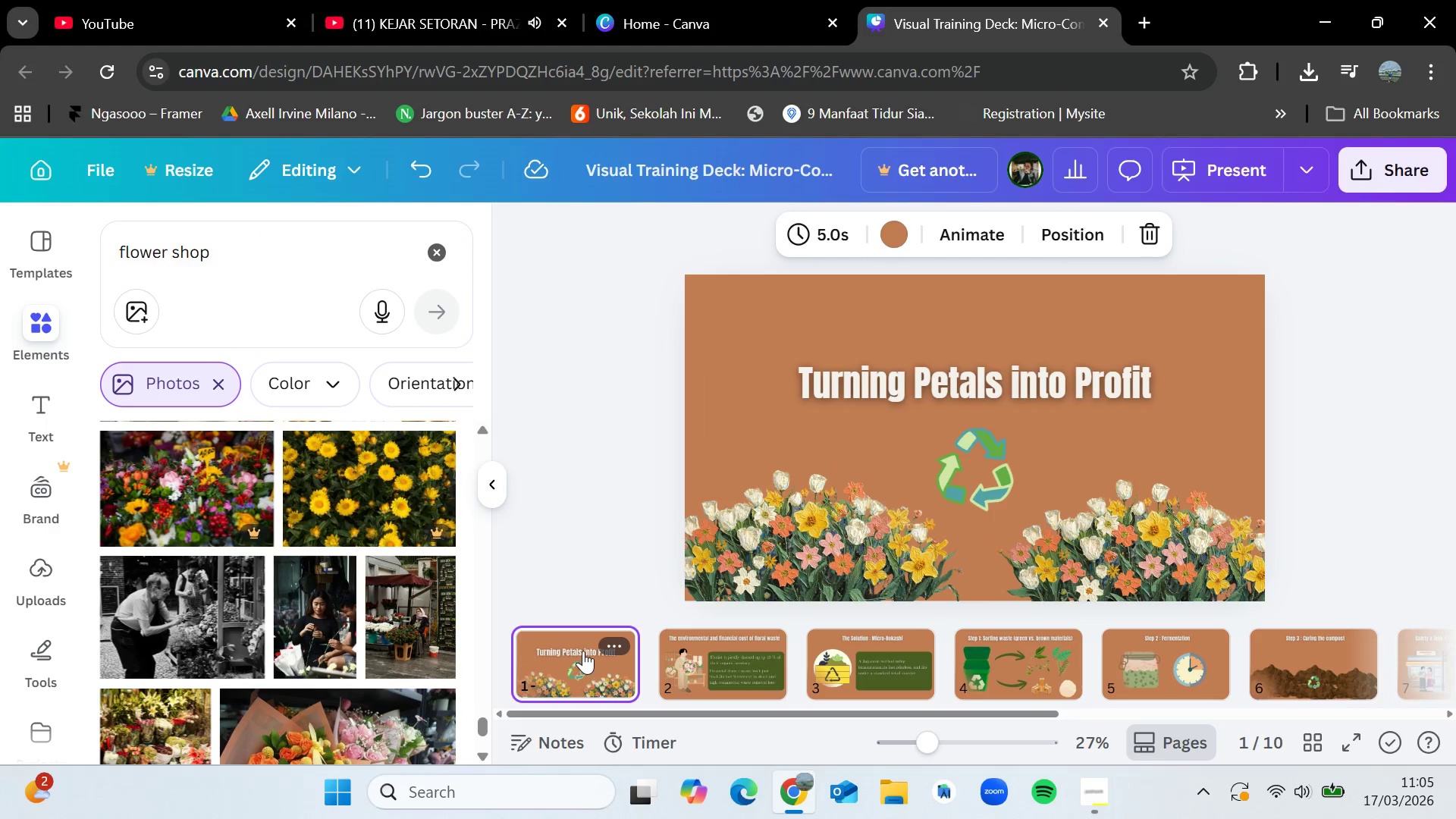 
left_click([732, 645])
 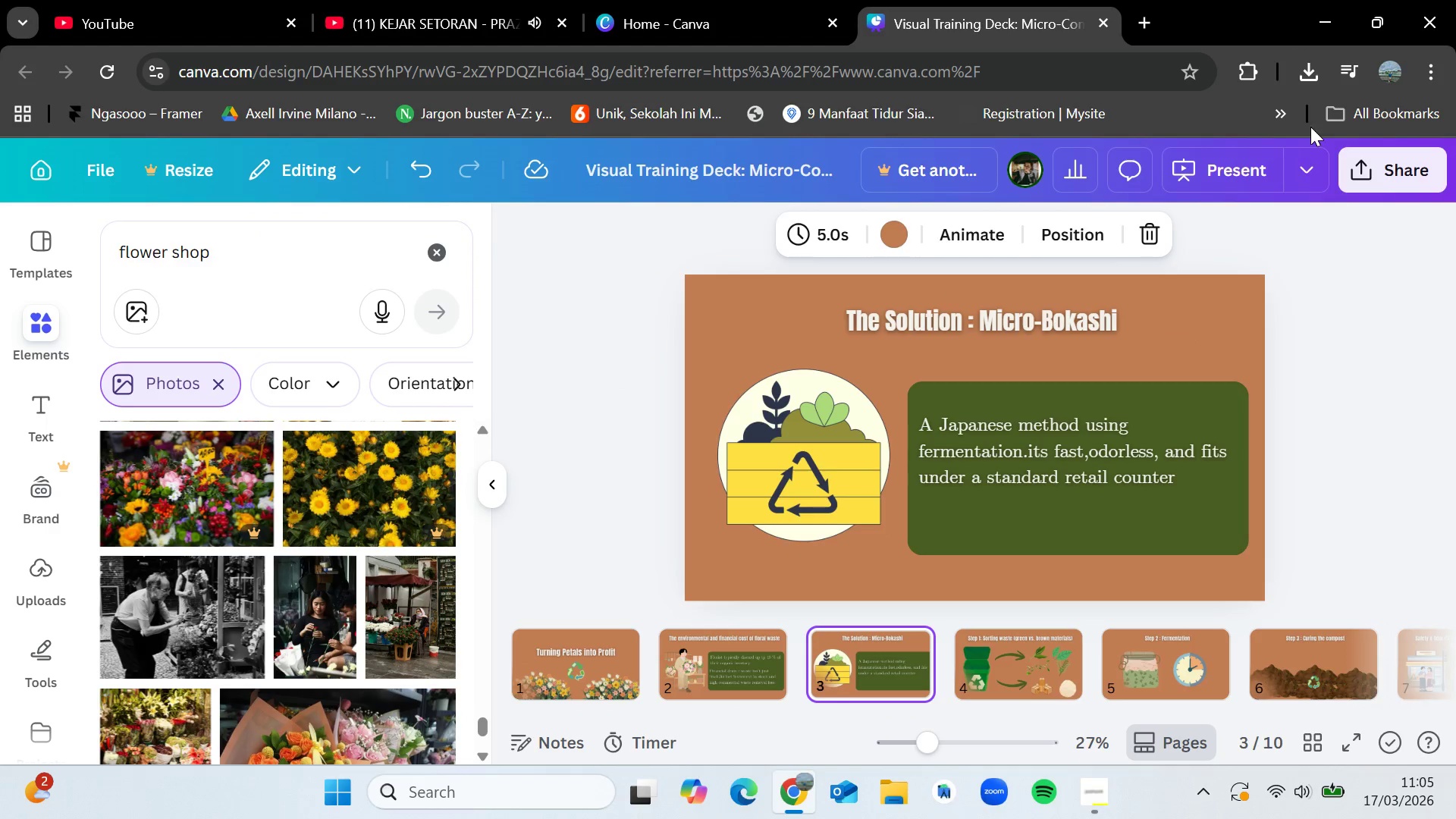 
left_click([1400, 194])
 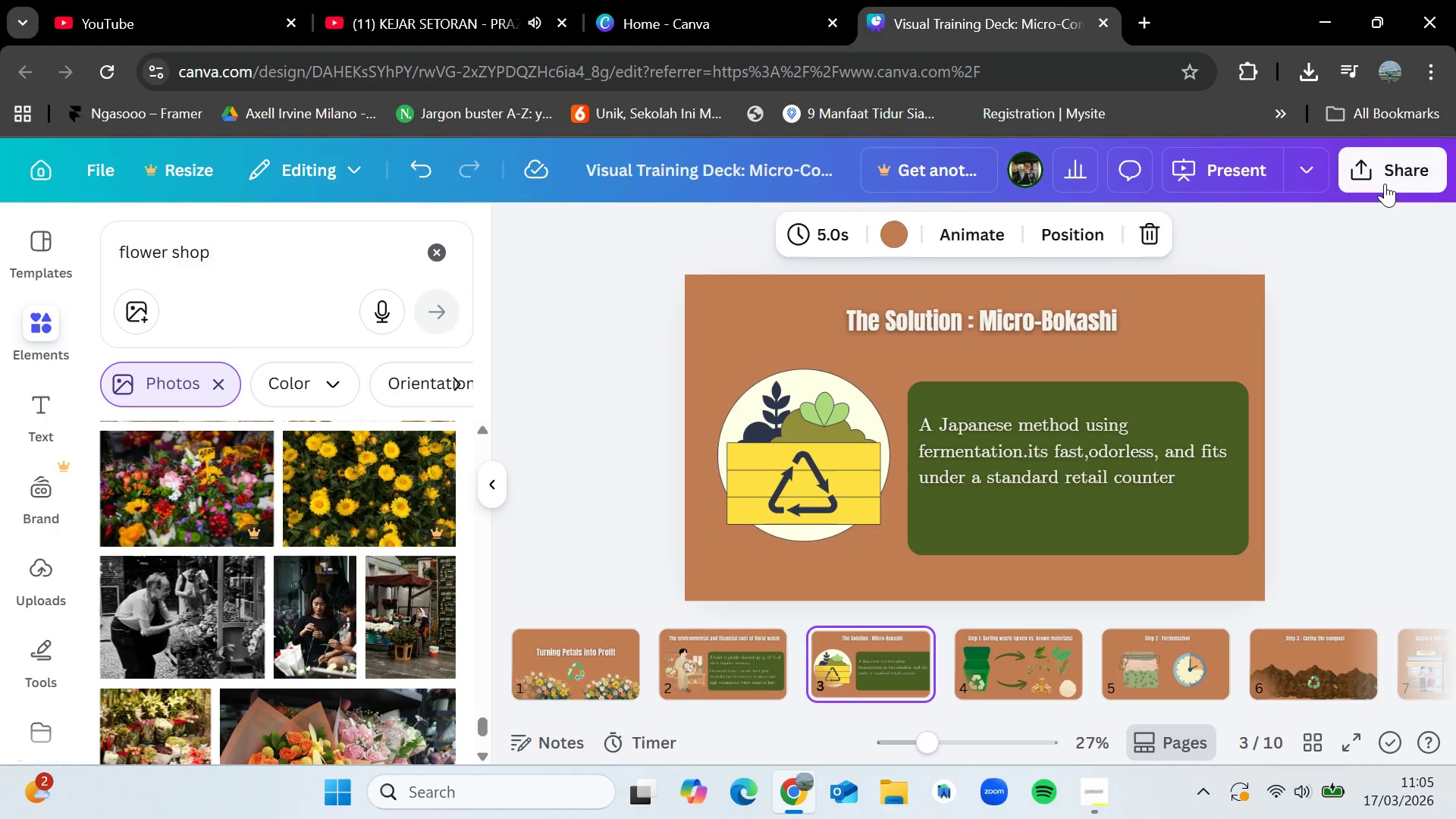 
left_click([1385, 183])
 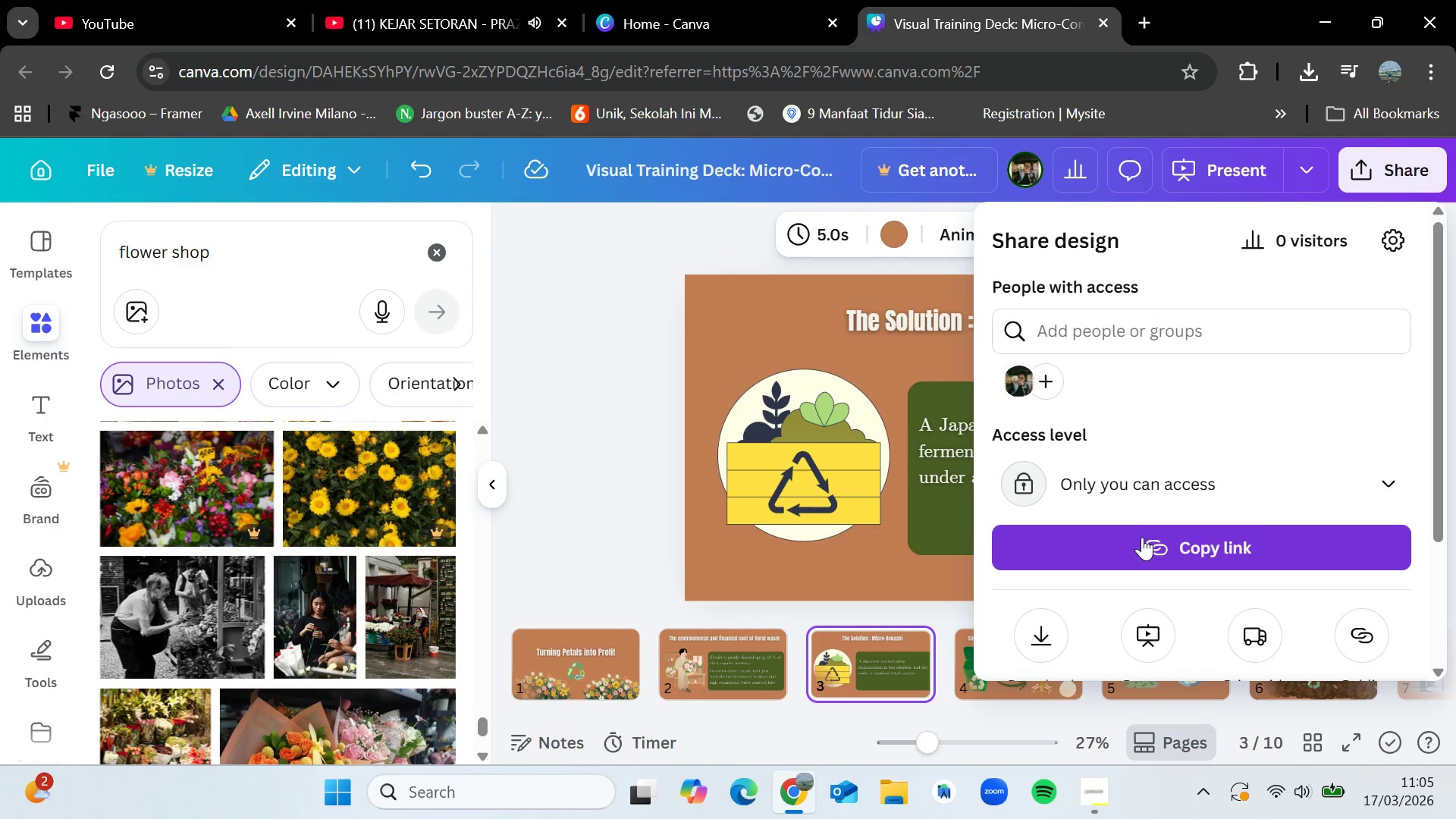 
left_click([1157, 494])
 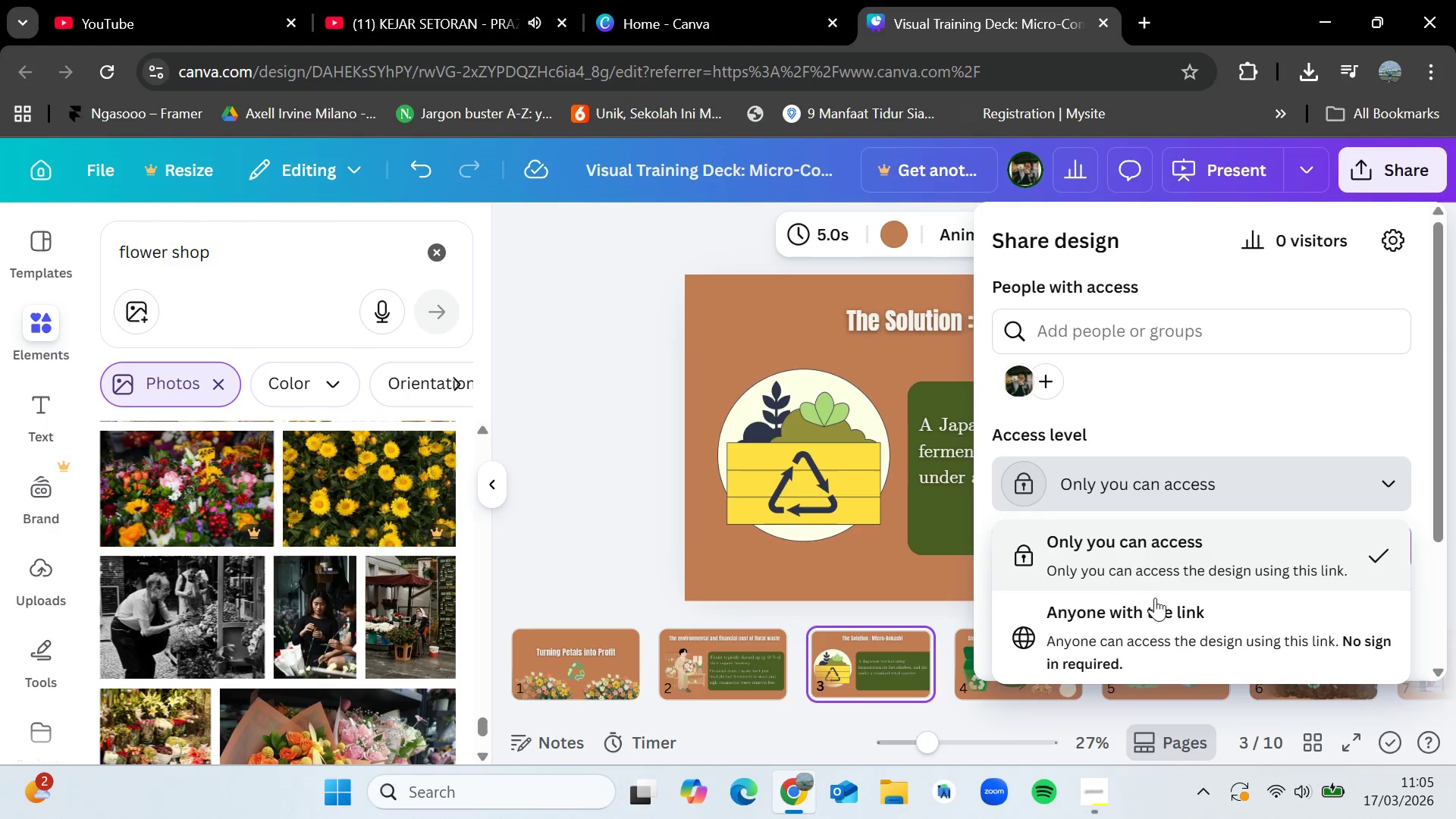 
left_click([1155, 609])
 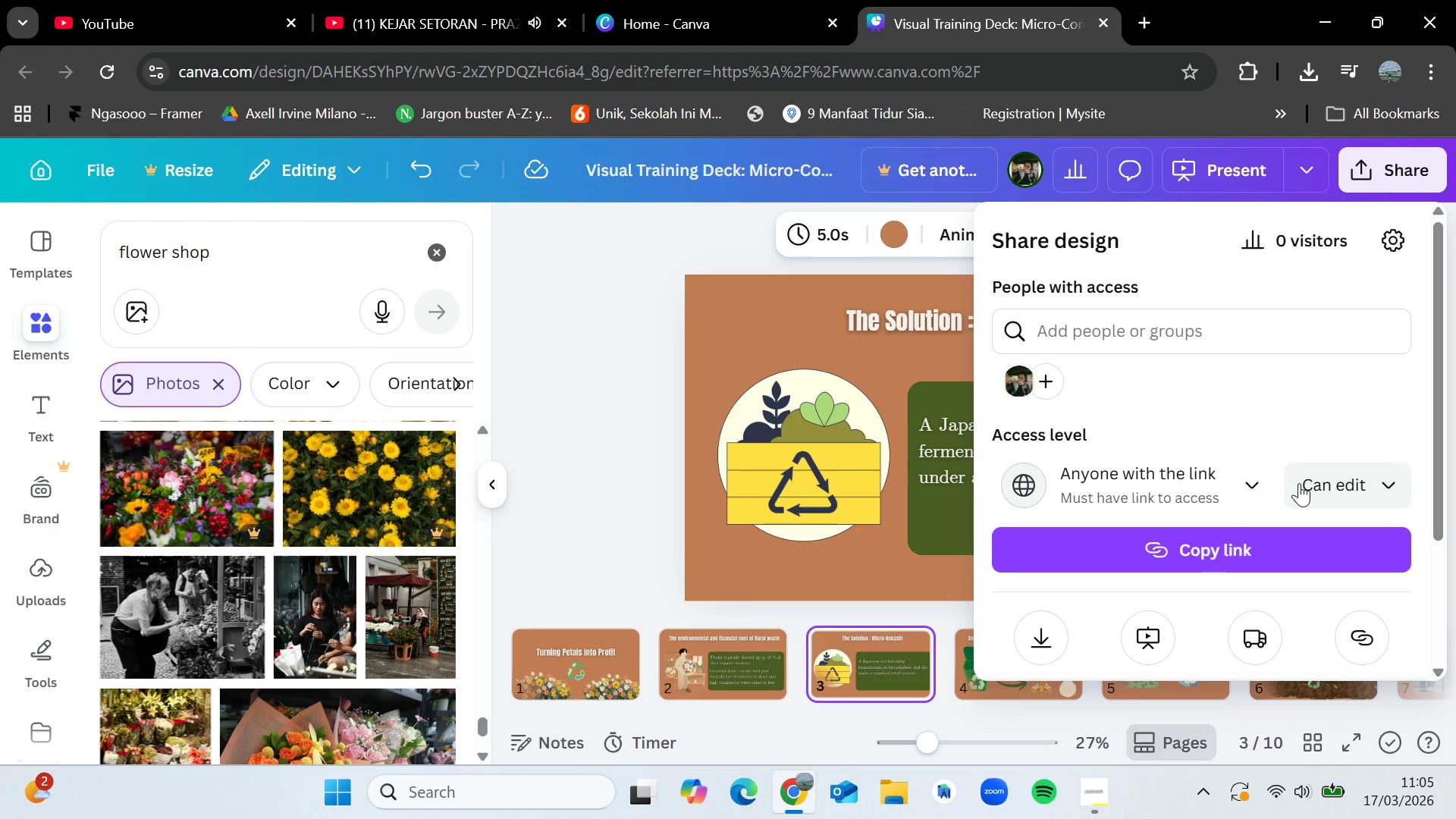 
left_click([1301, 483])
 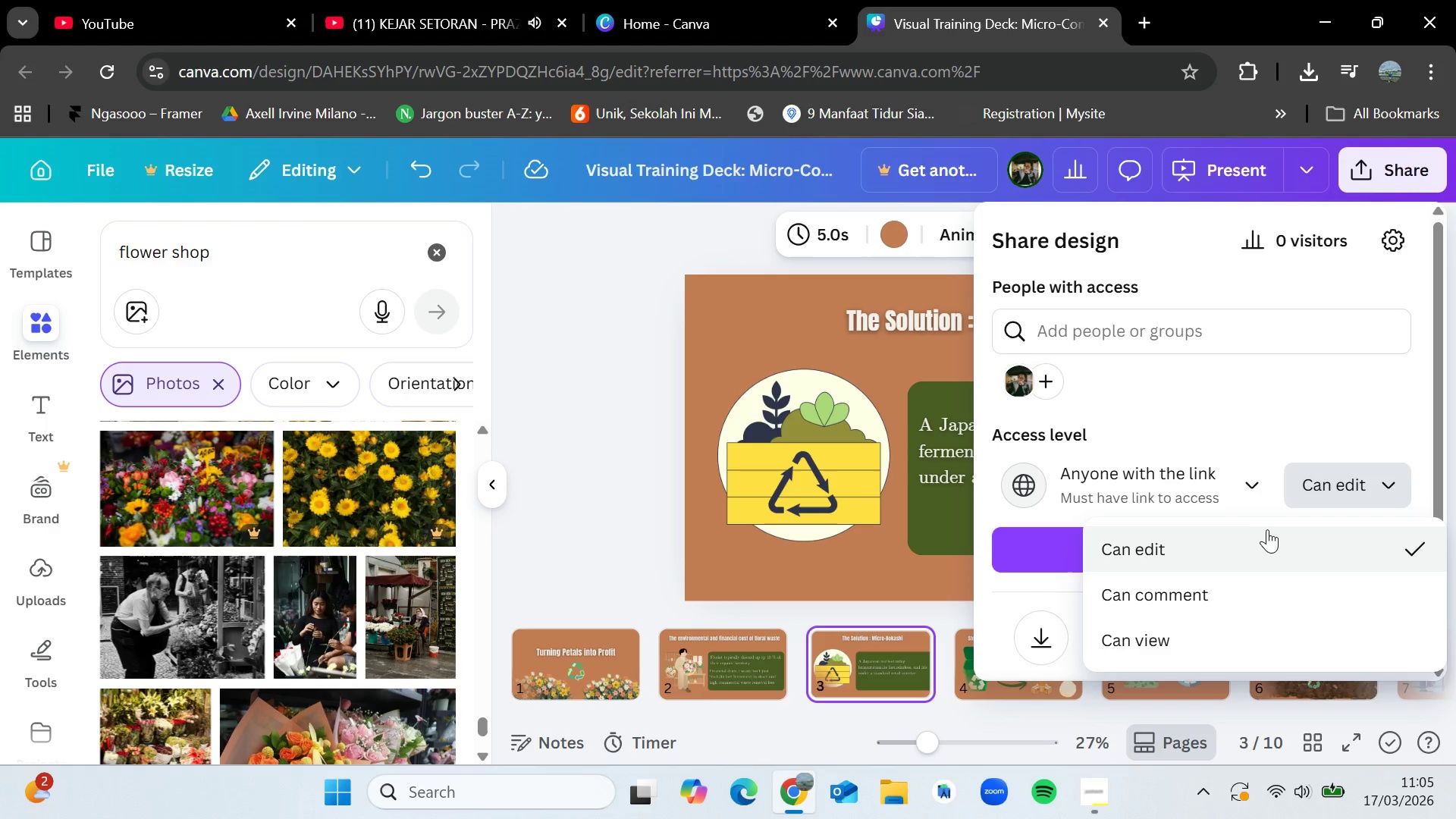 
left_click([1260, 544])
 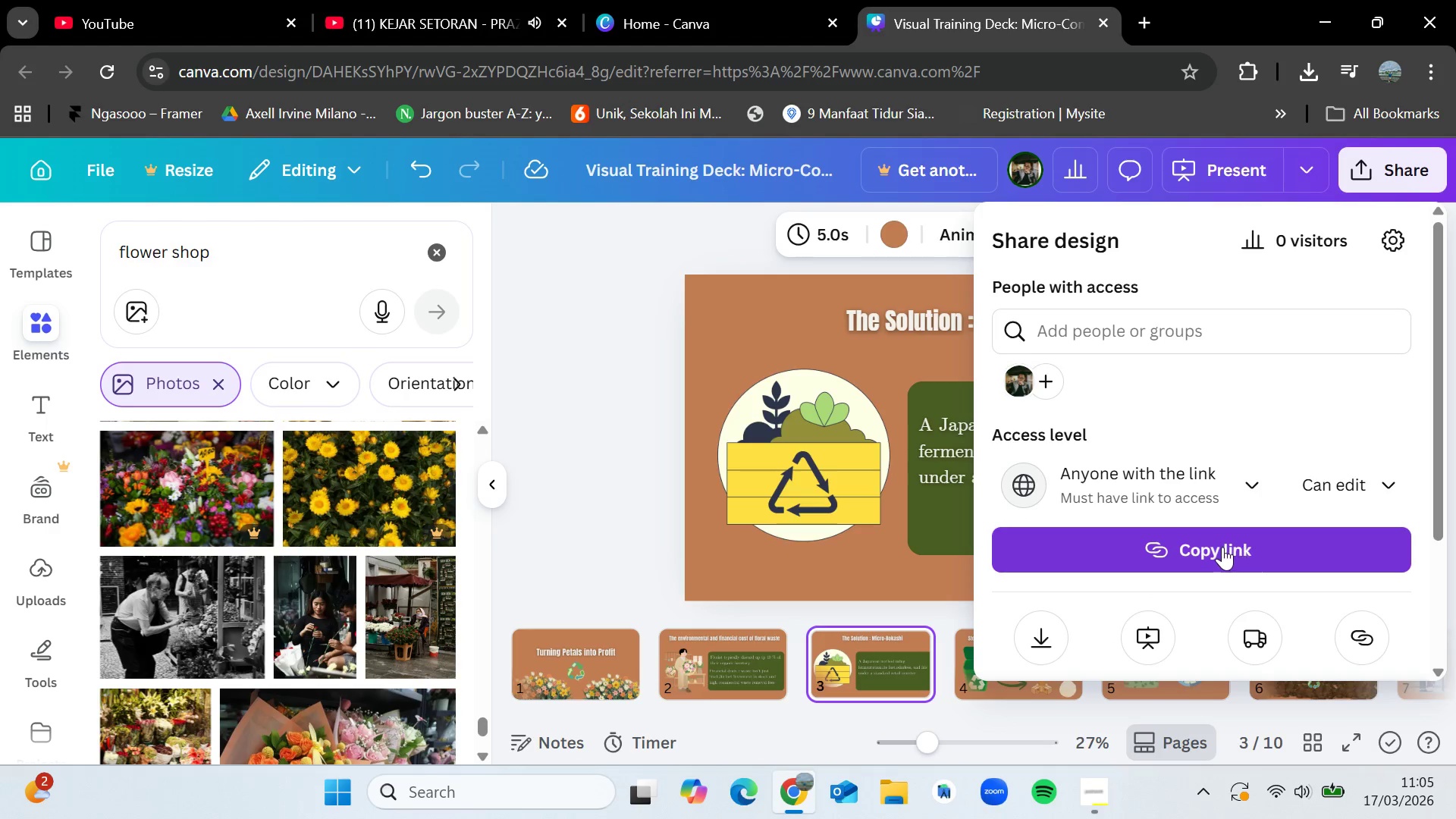 
left_click([1222, 547])
 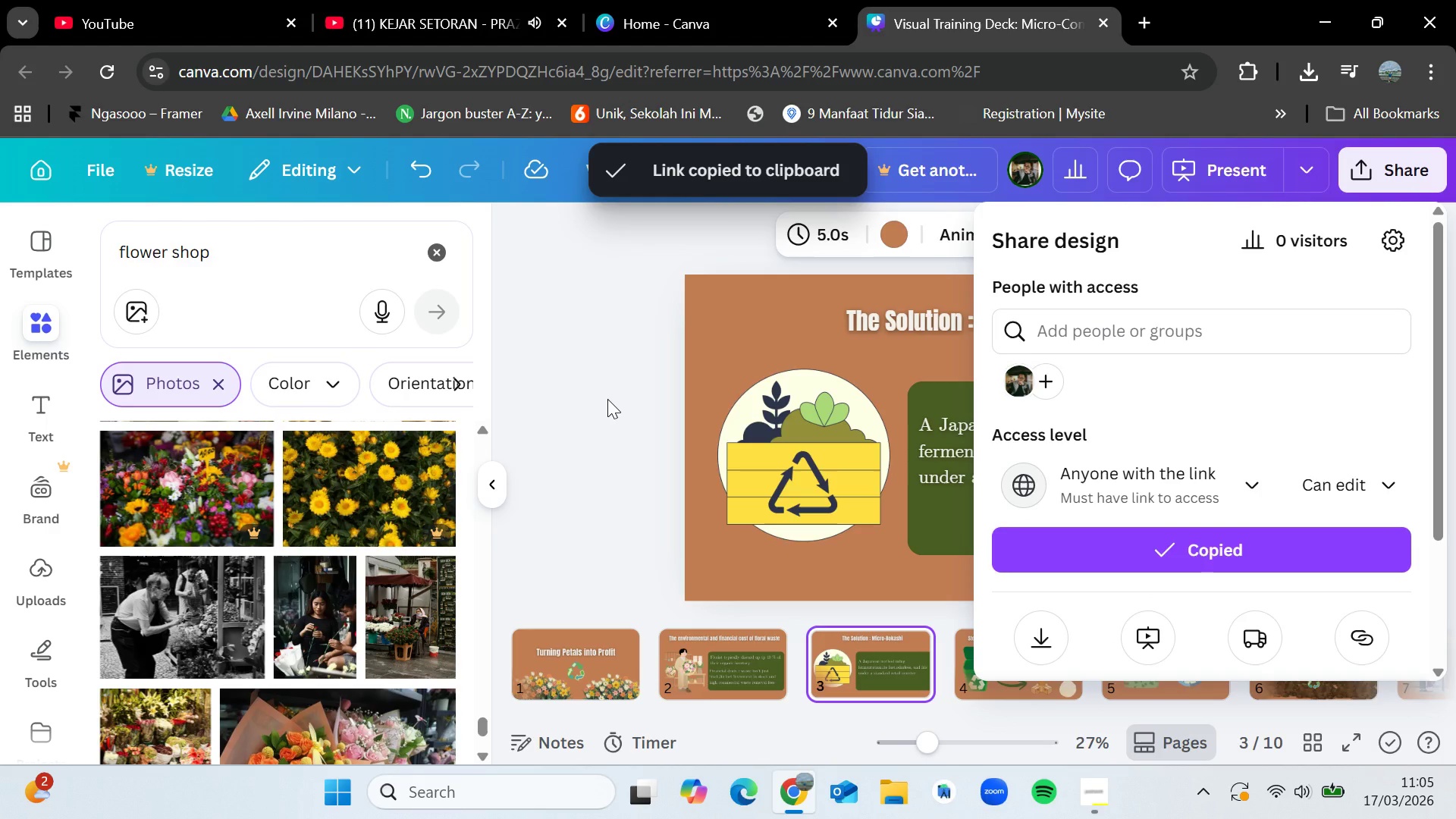 
left_click([607, 399])
 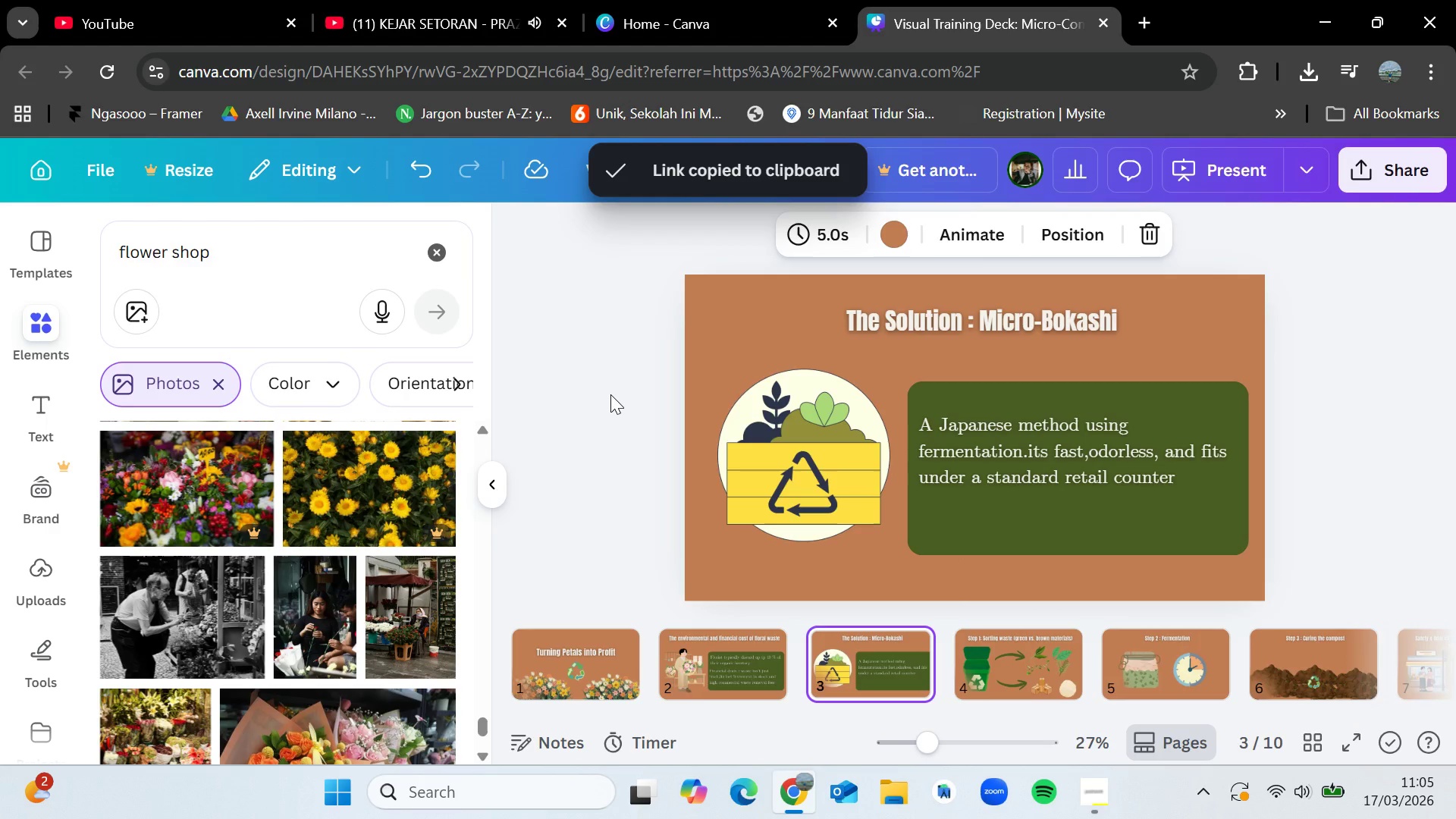 
left_click([610, 394])
 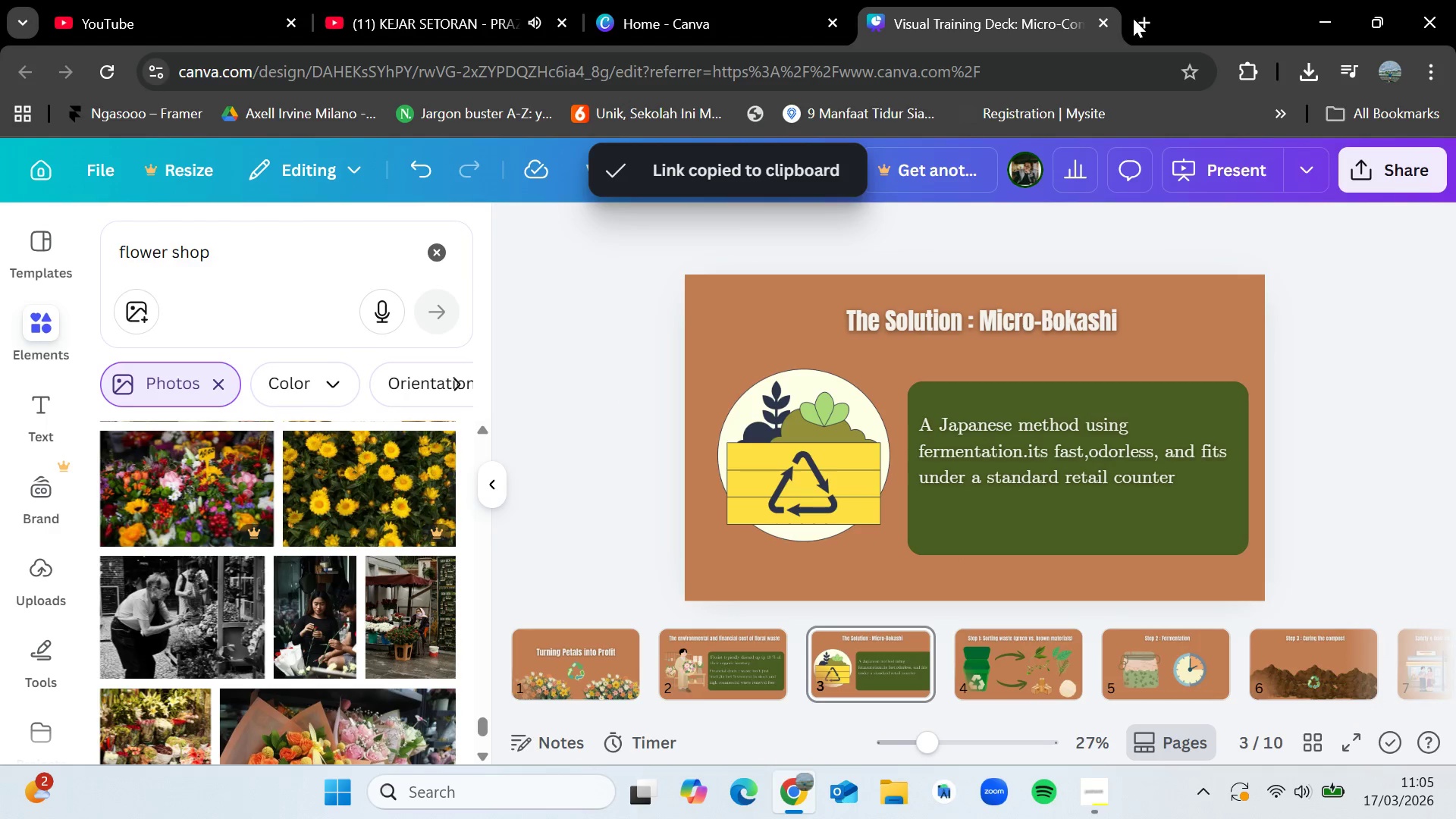 
left_click([1141, 14])
 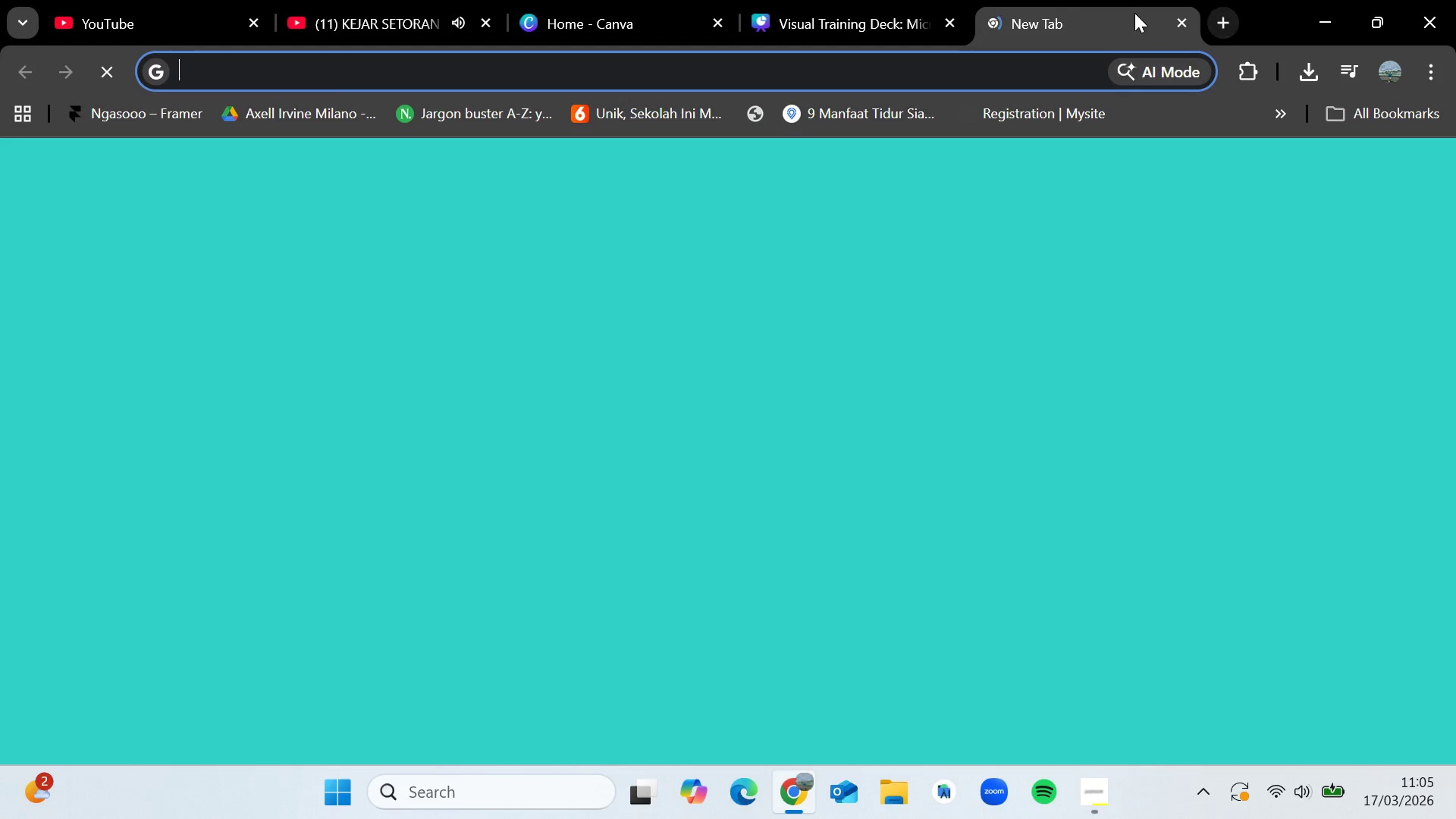 
key(Control+V)
 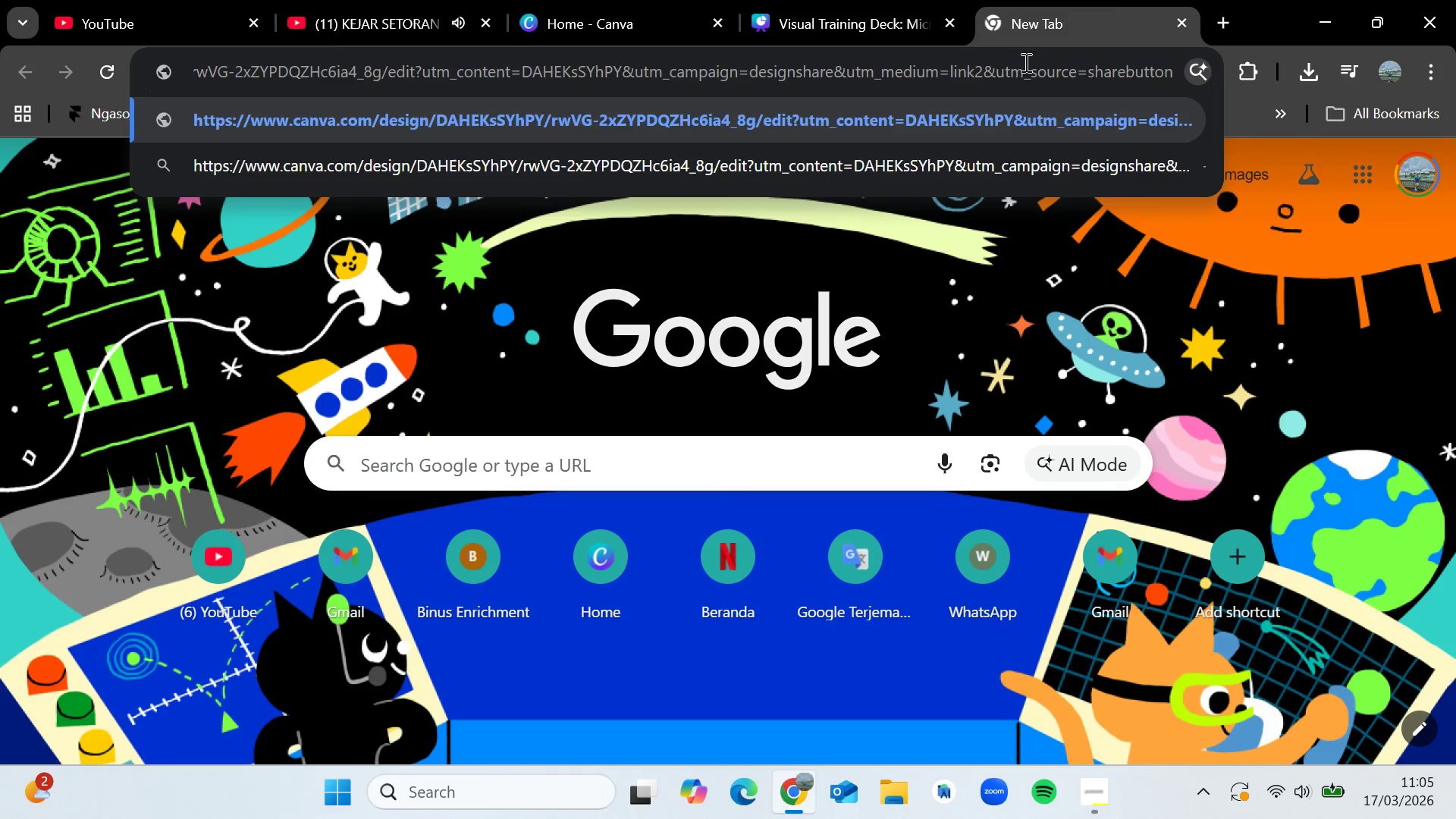 
key(Enter)
 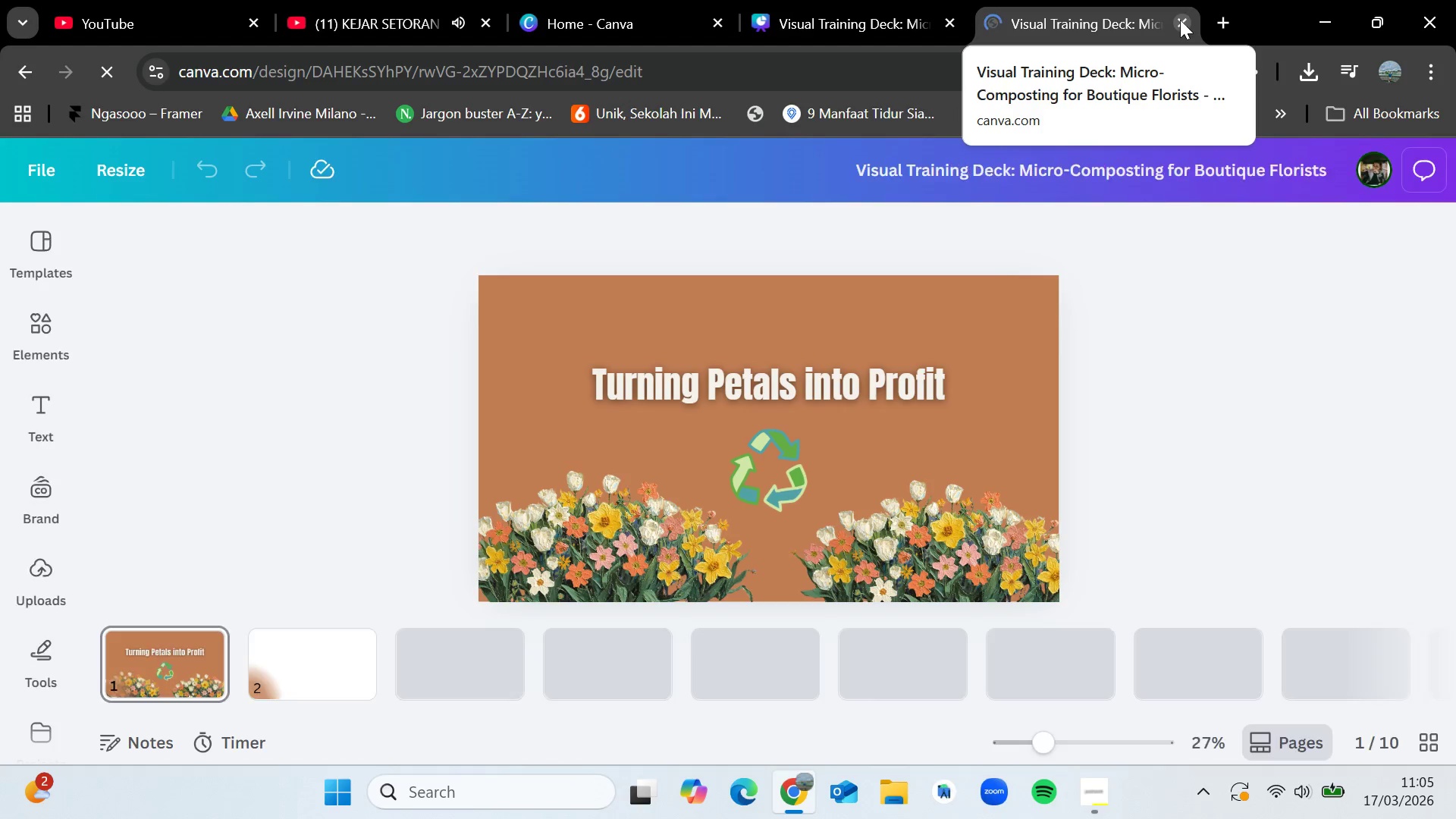 
wait(7.64)
 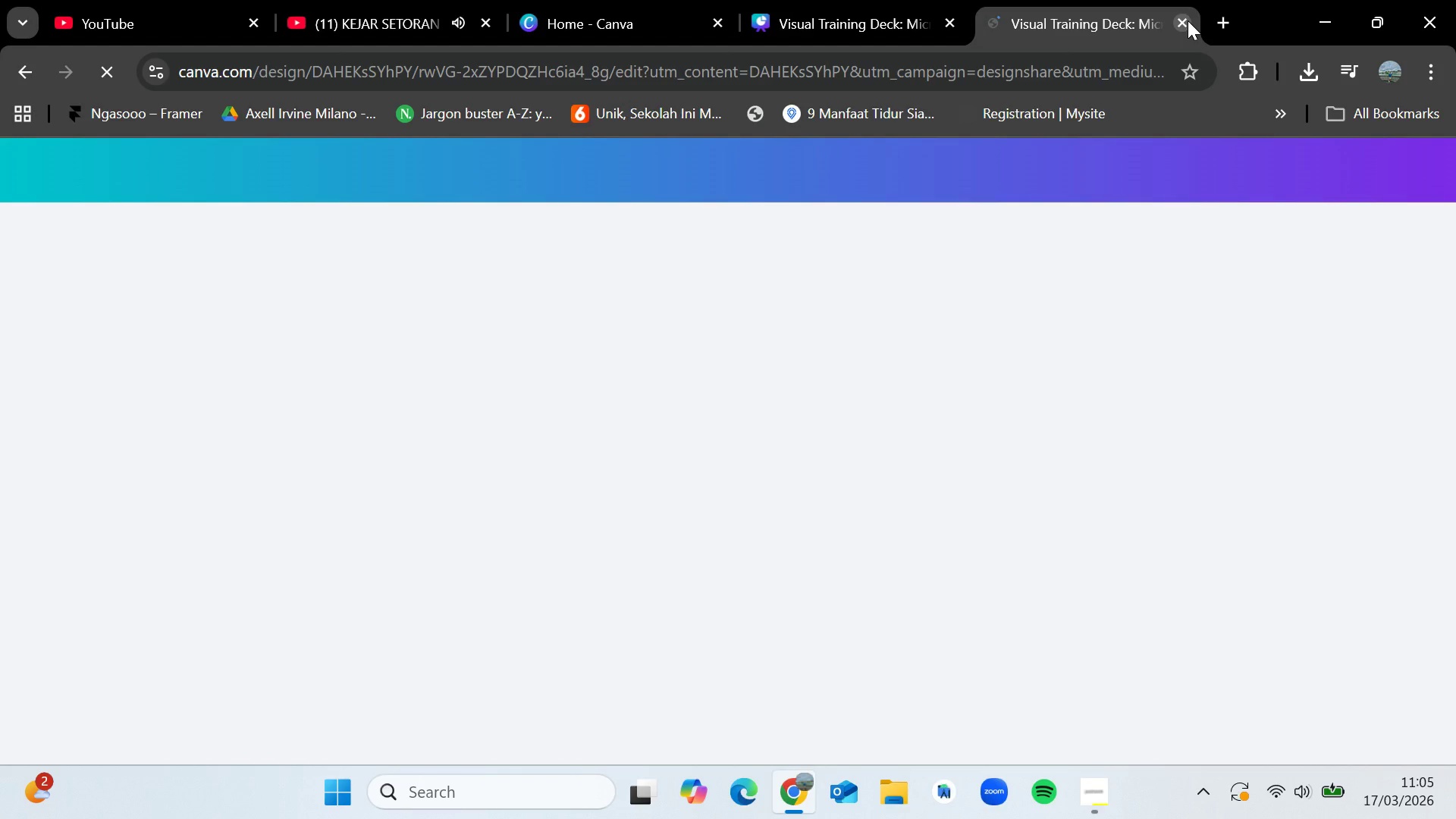 
left_click([1179, 20])
 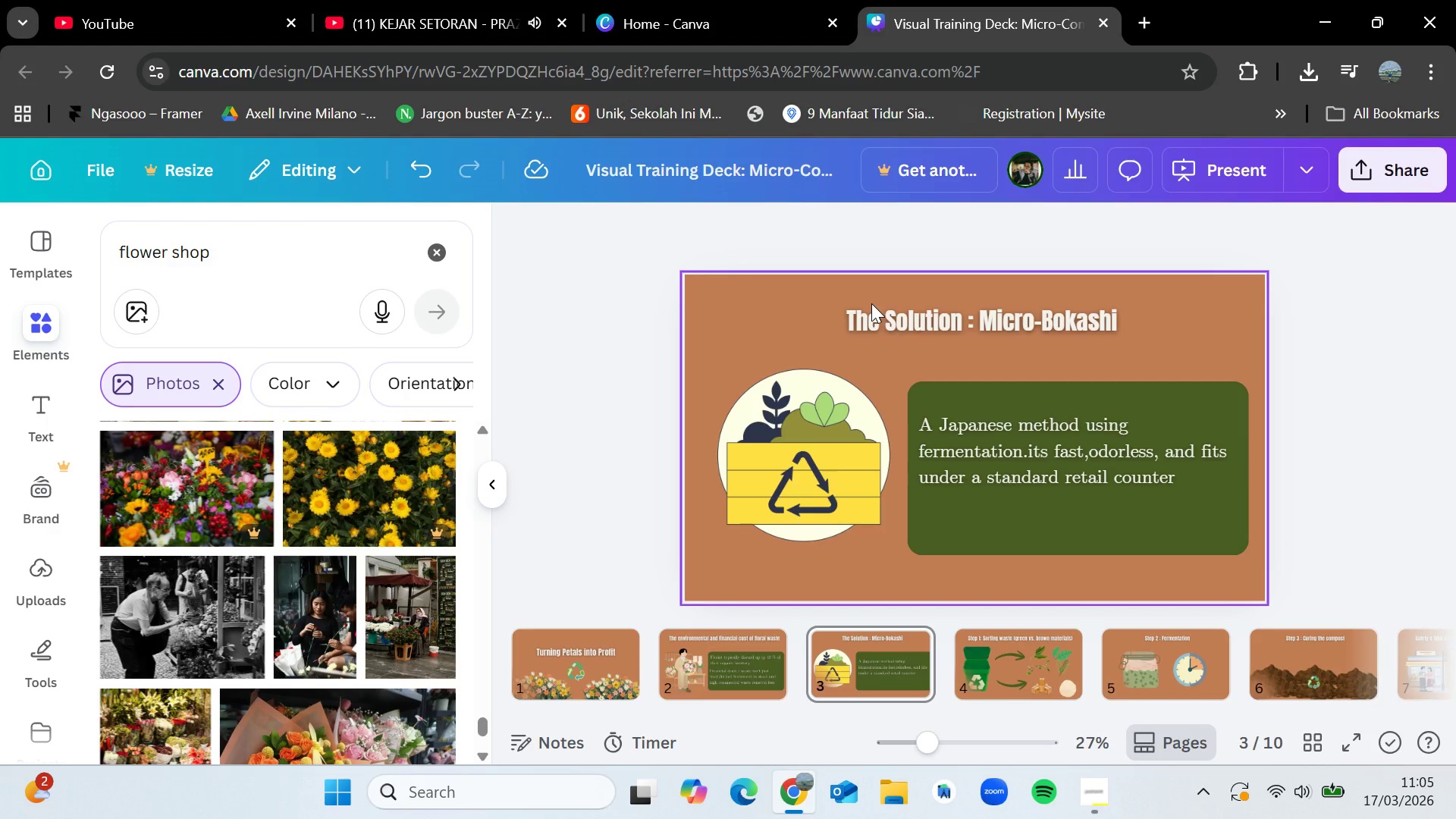 
left_click([541, 649])
 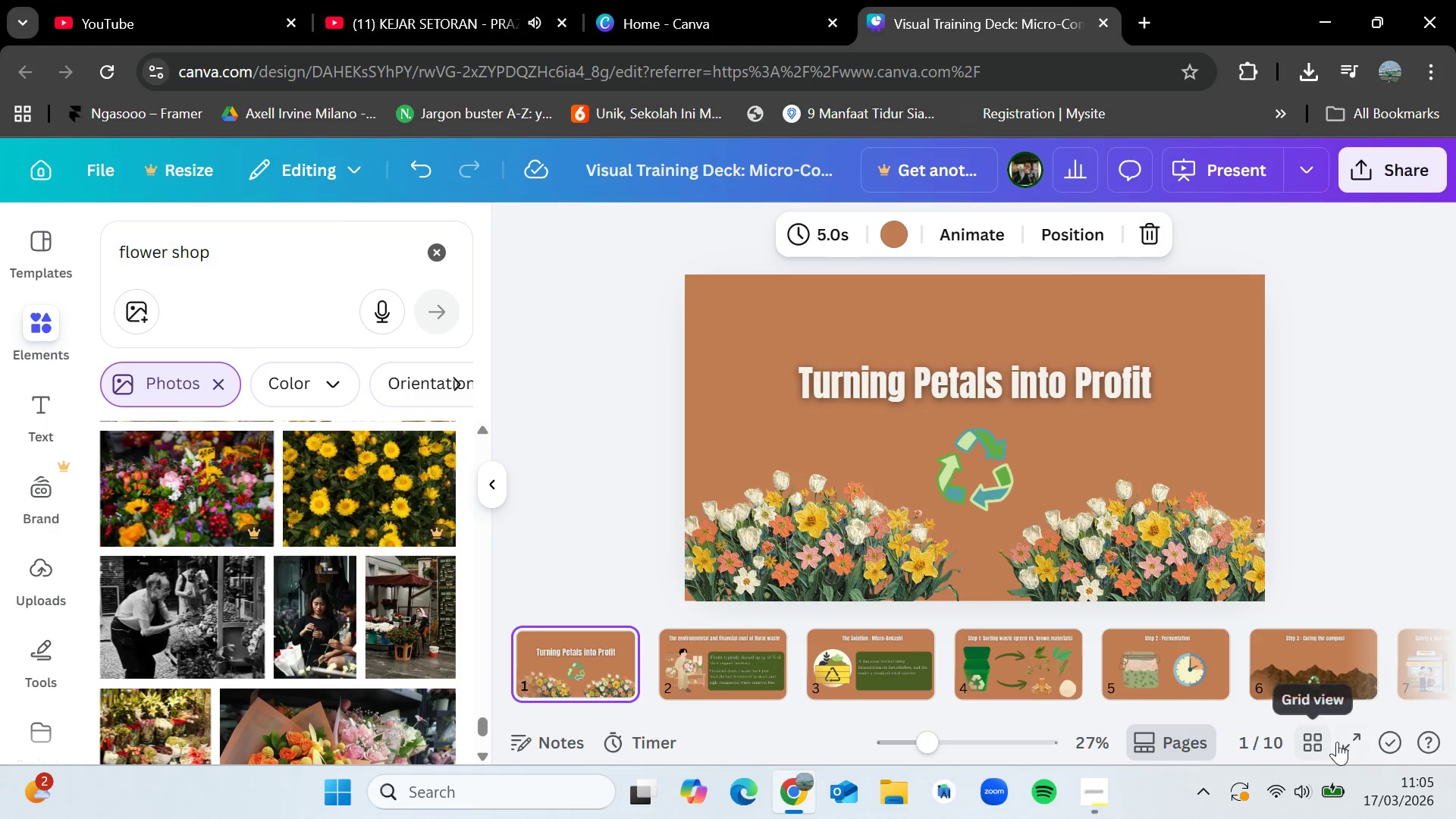 
left_click([1349, 740])
 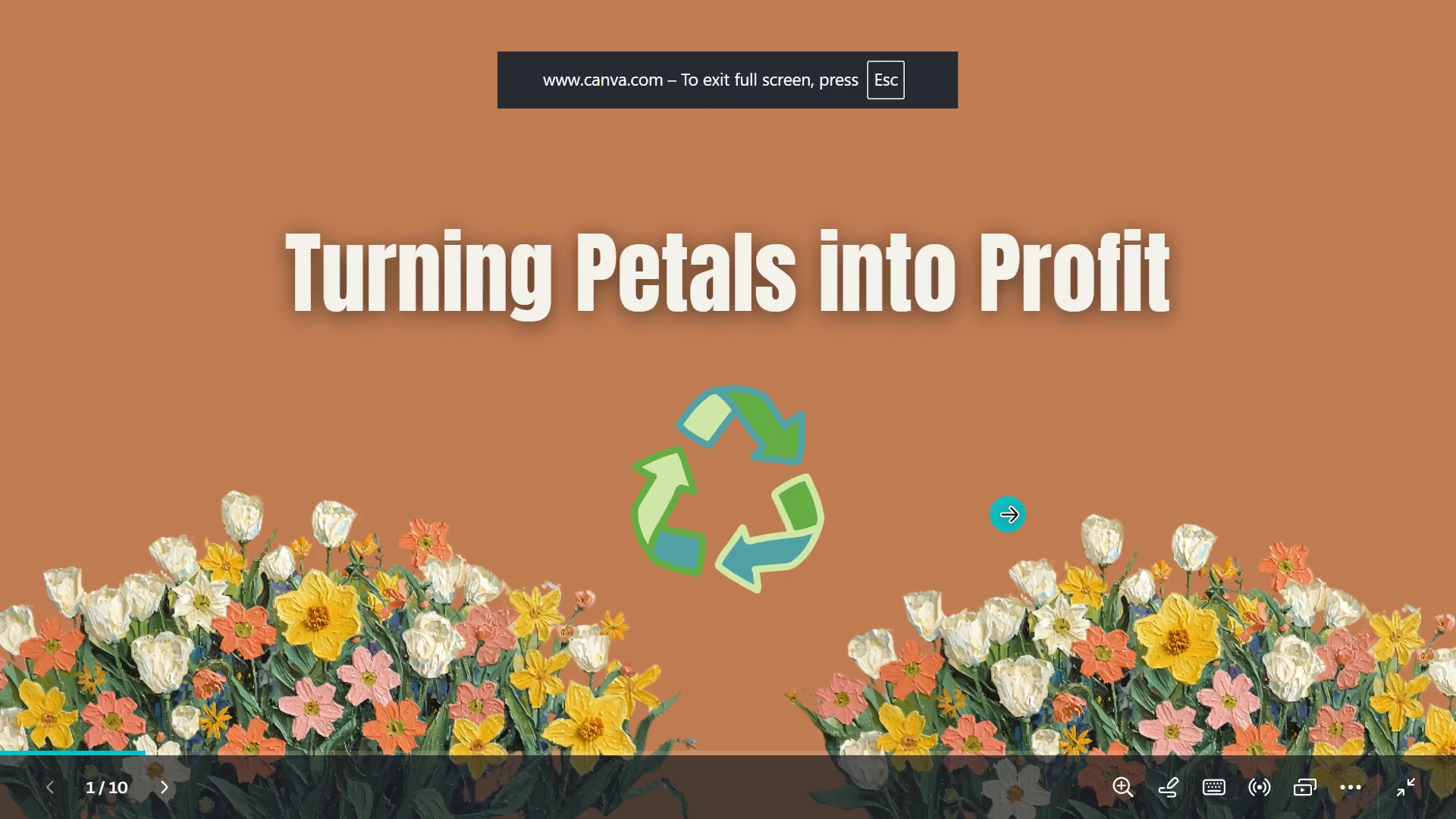 
left_click([1009, 514])
 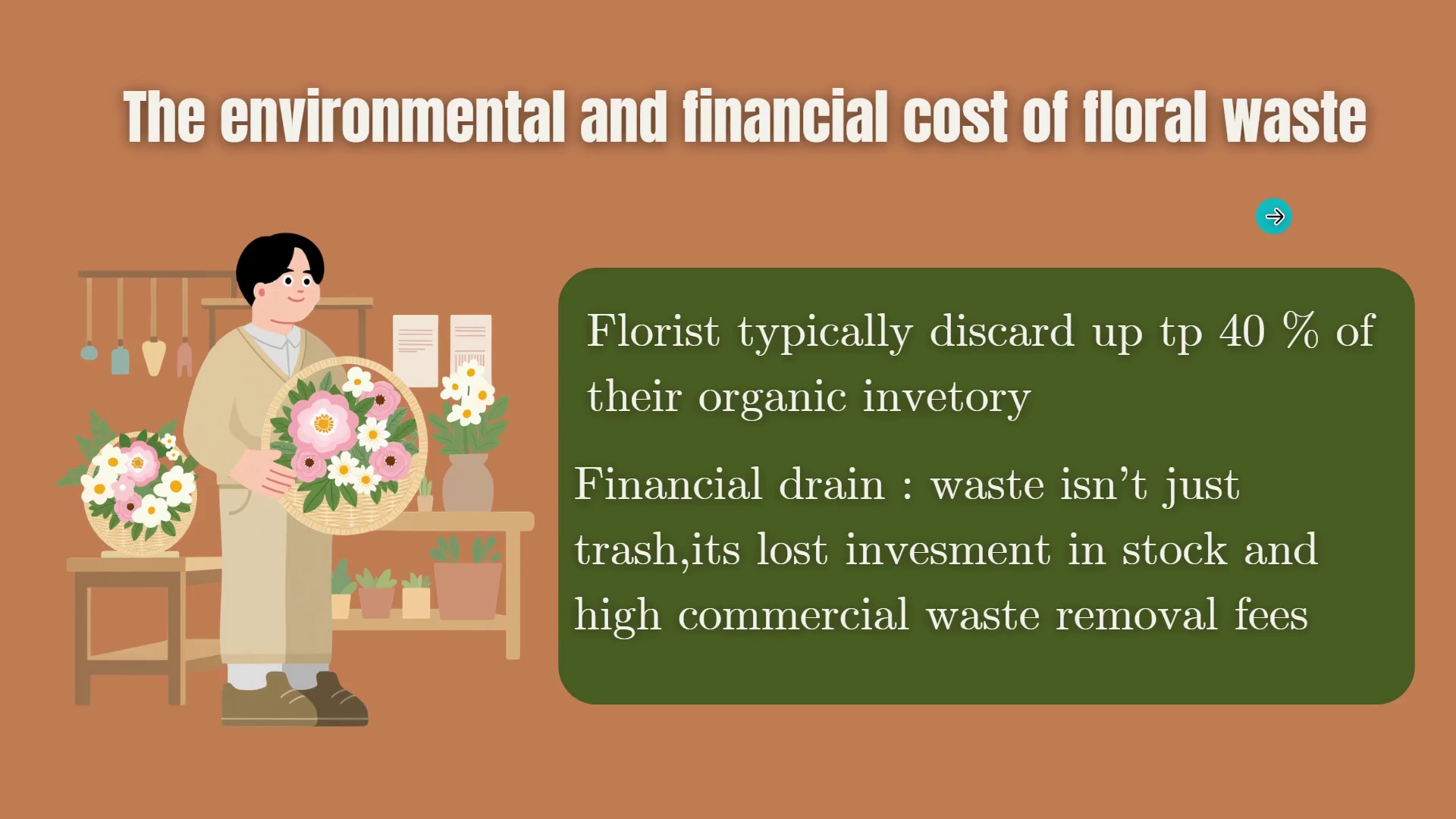 
wait(6.83)
 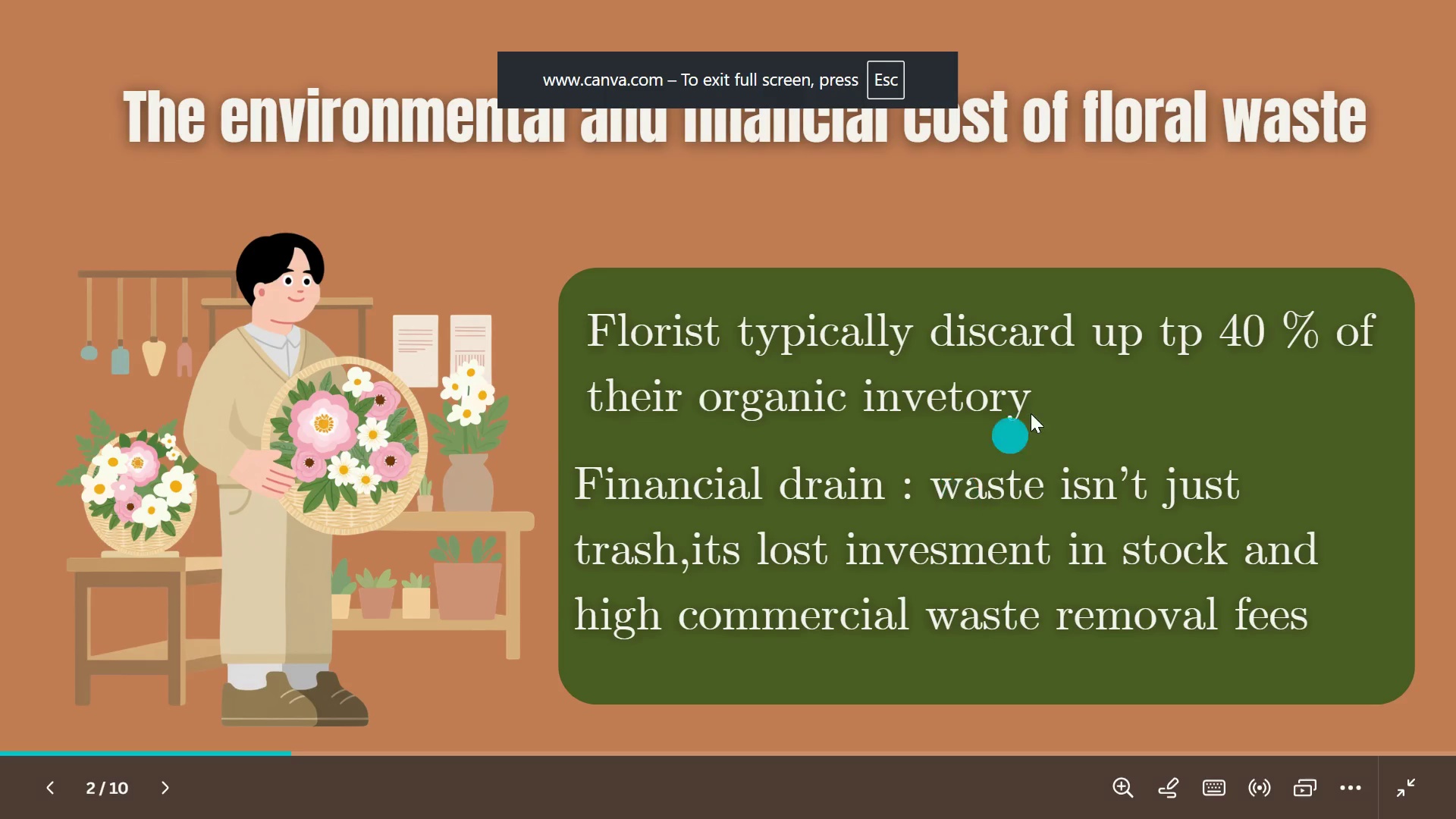 
left_click([1274, 216])
 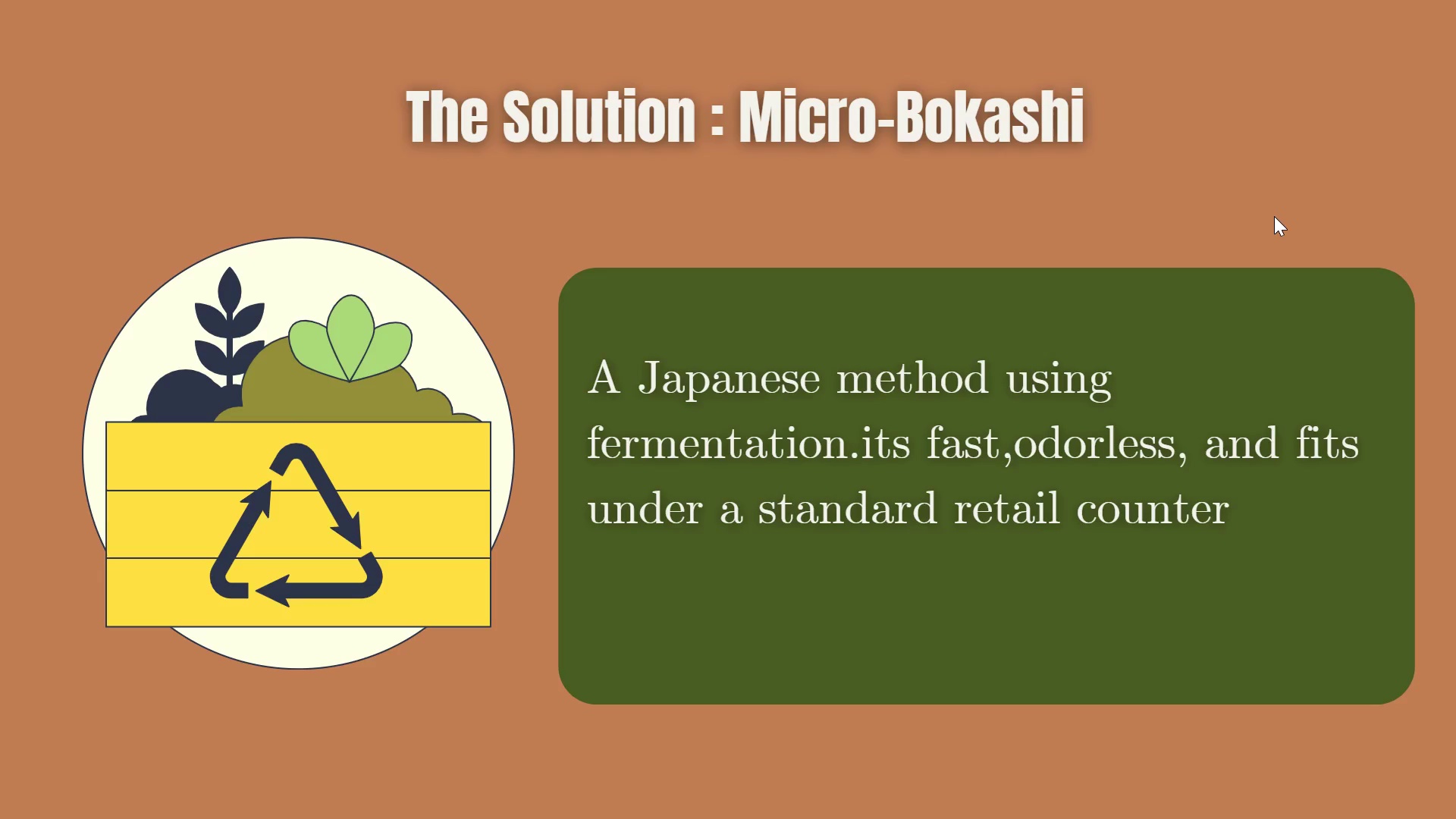 
wait(6.05)
 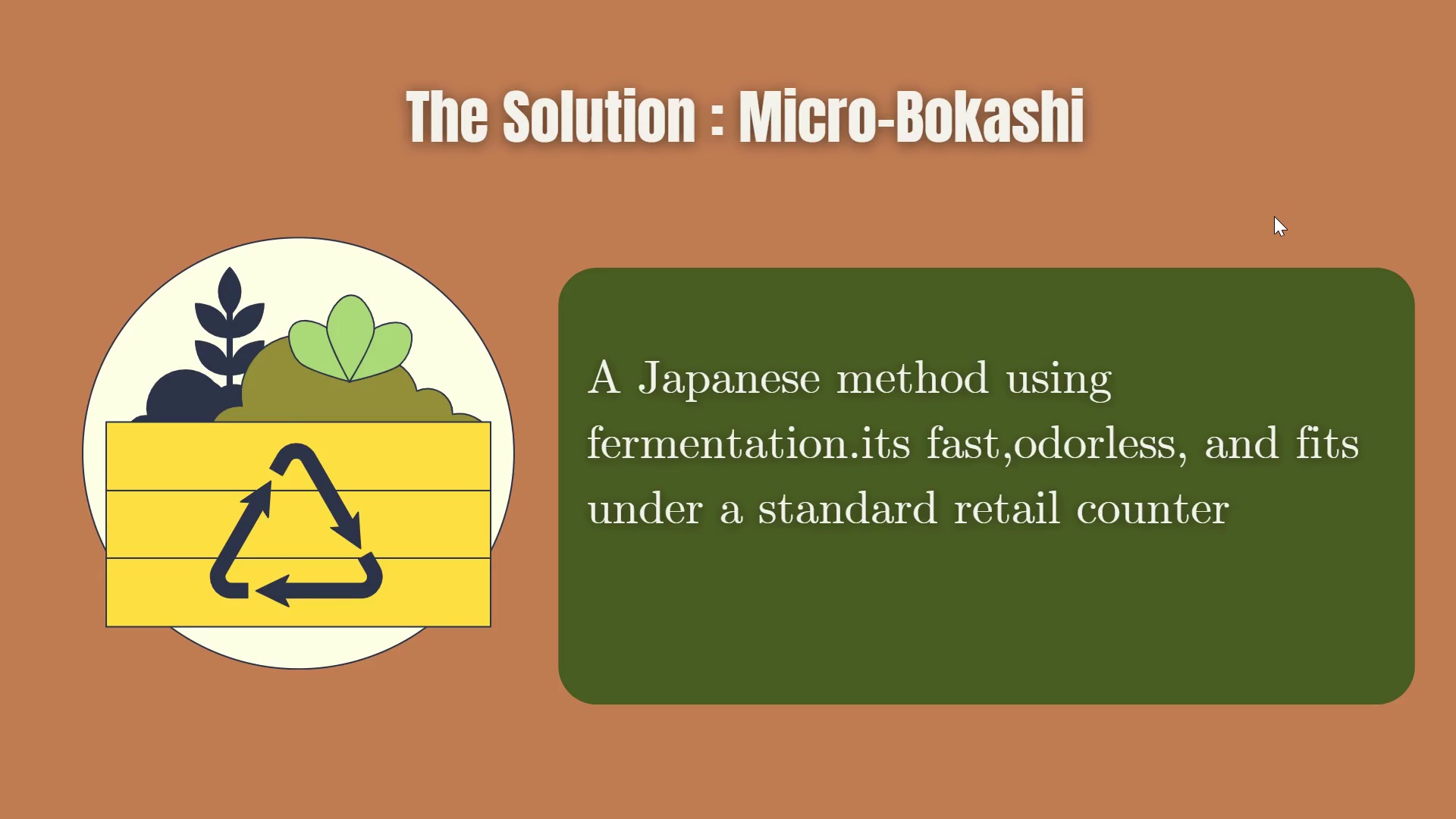 
left_click([1274, 216])
 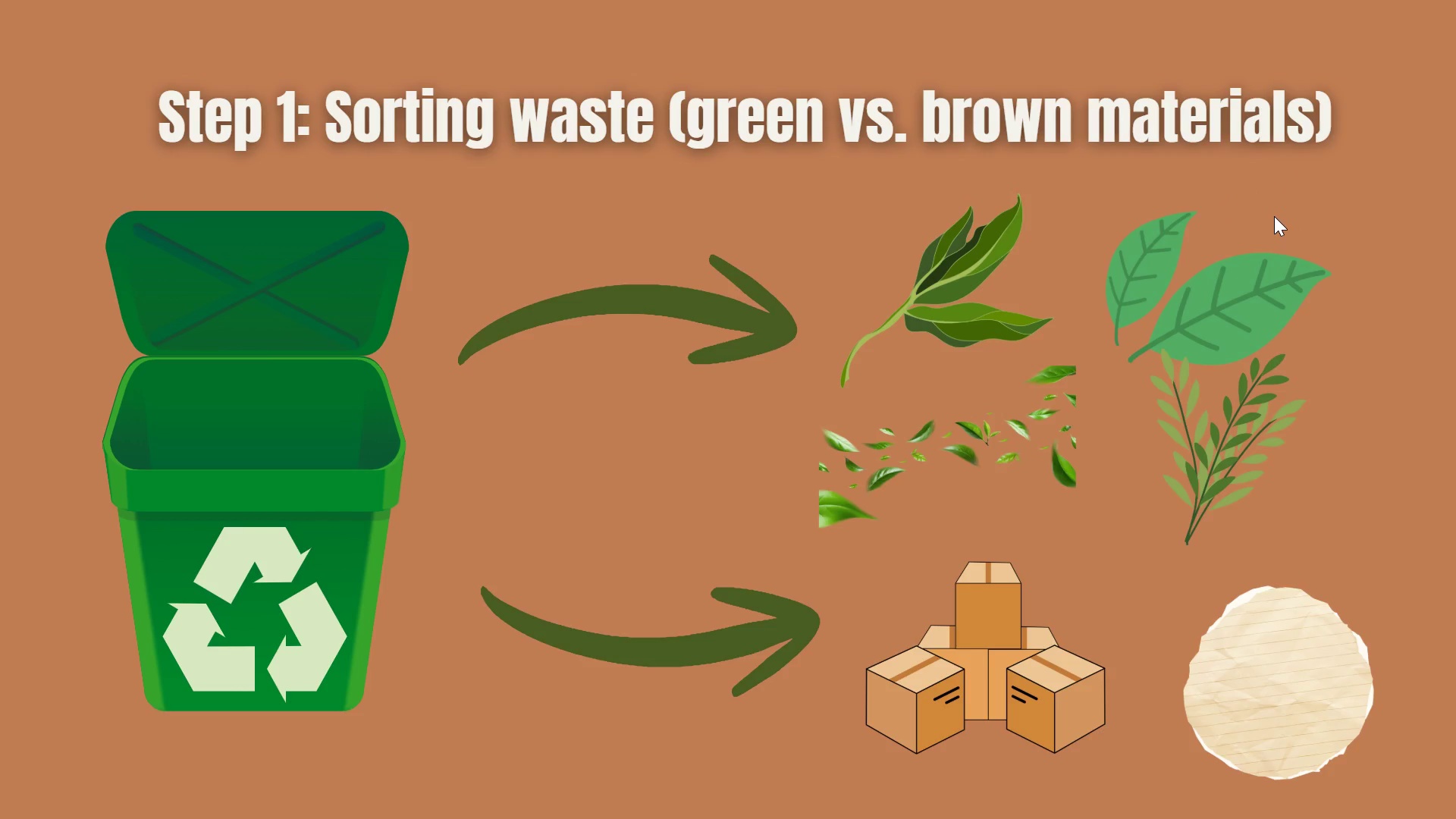 
wait(7.16)
 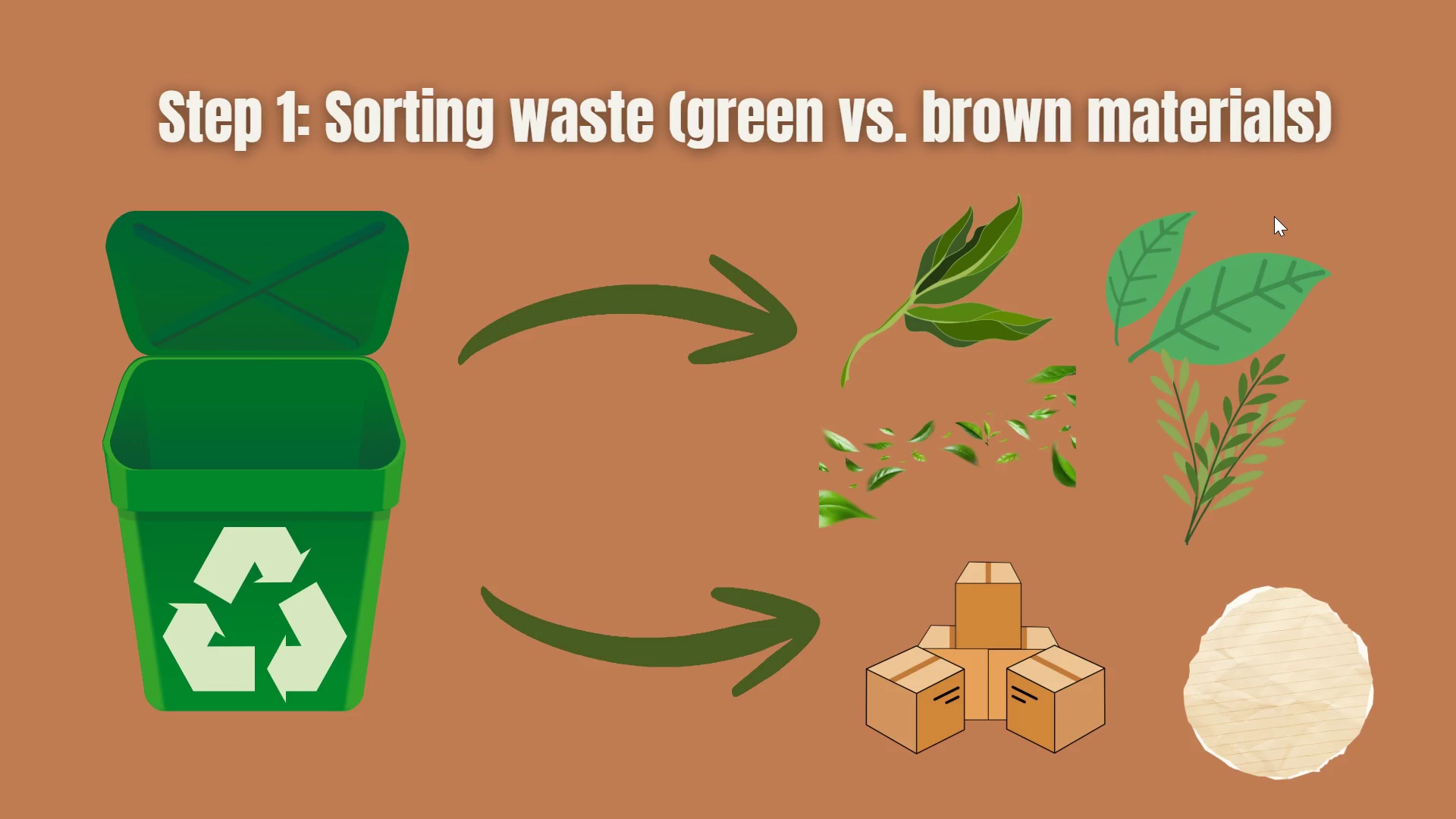 
left_click([1283, 215])
 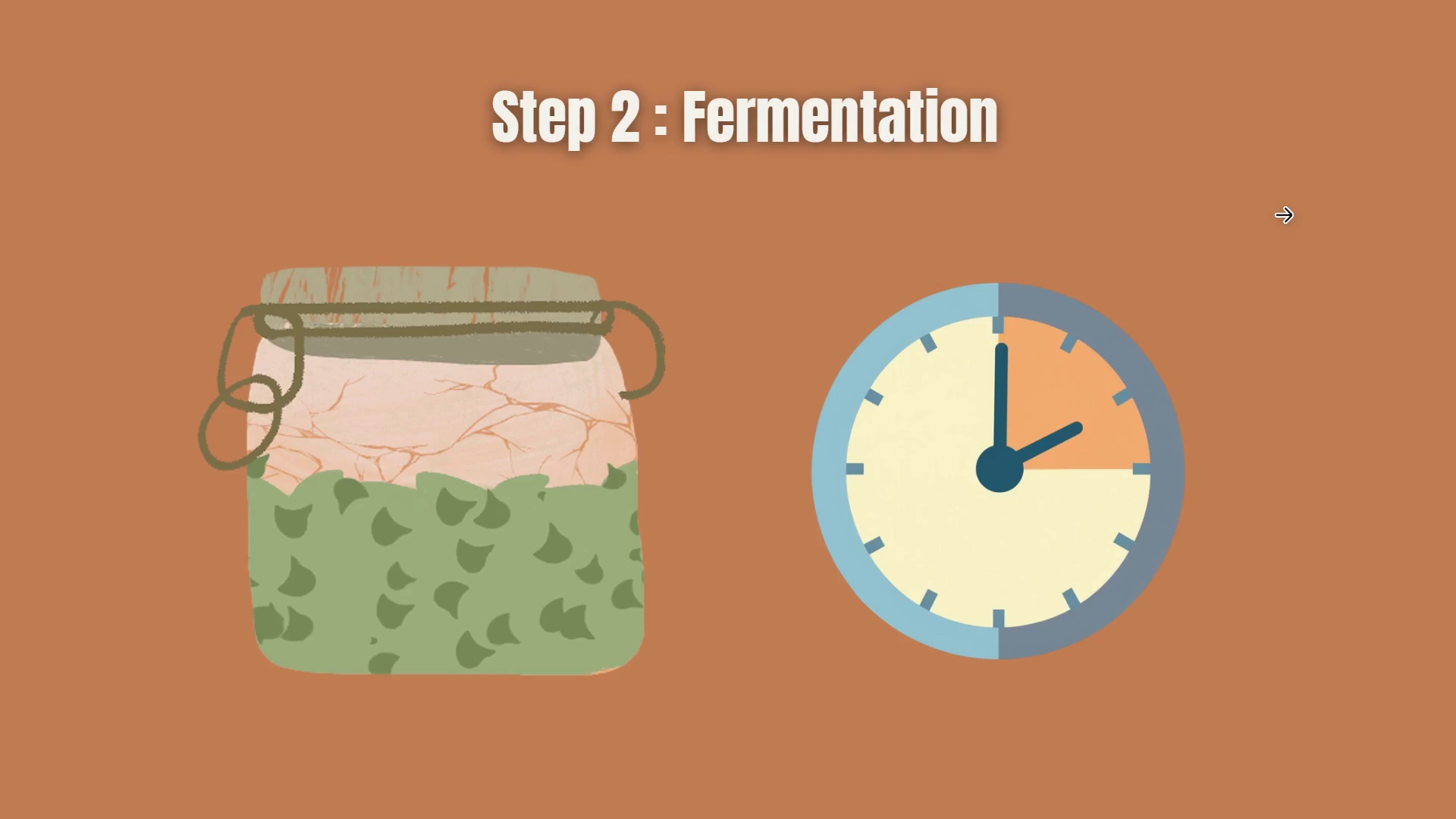 
left_click([1283, 215])
 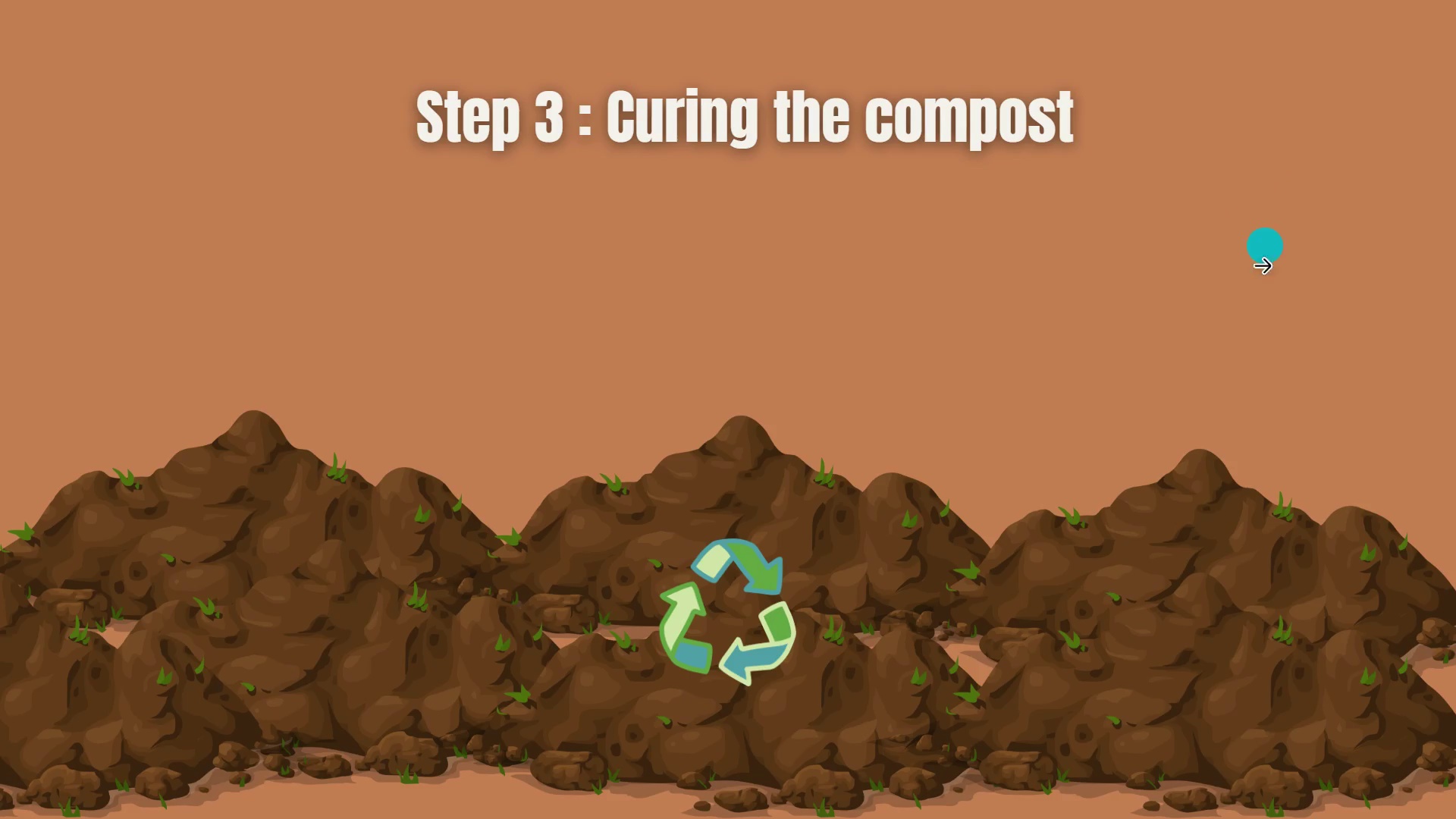 
left_click([1244, 363])
 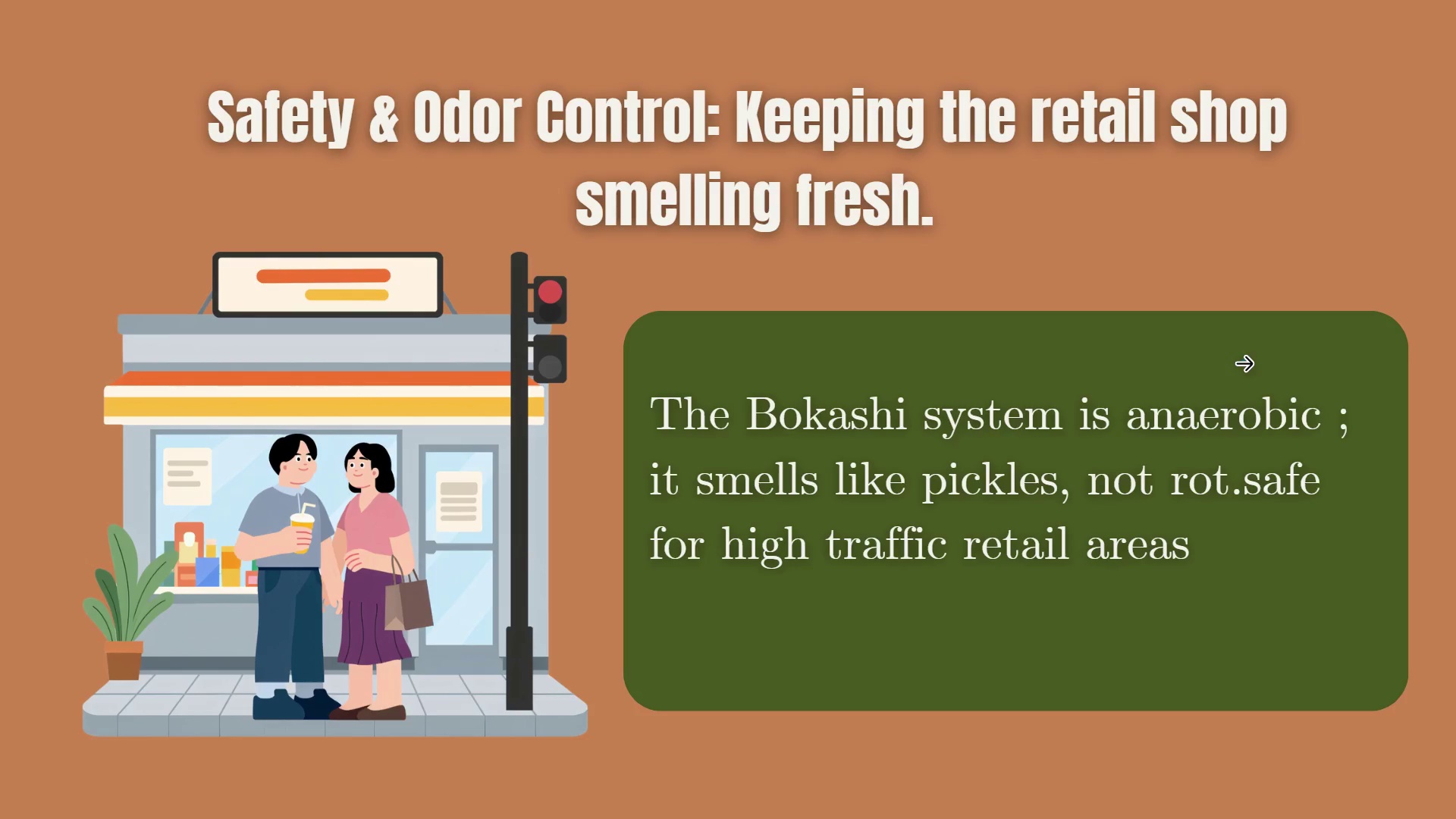 
left_click([1244, 363])
 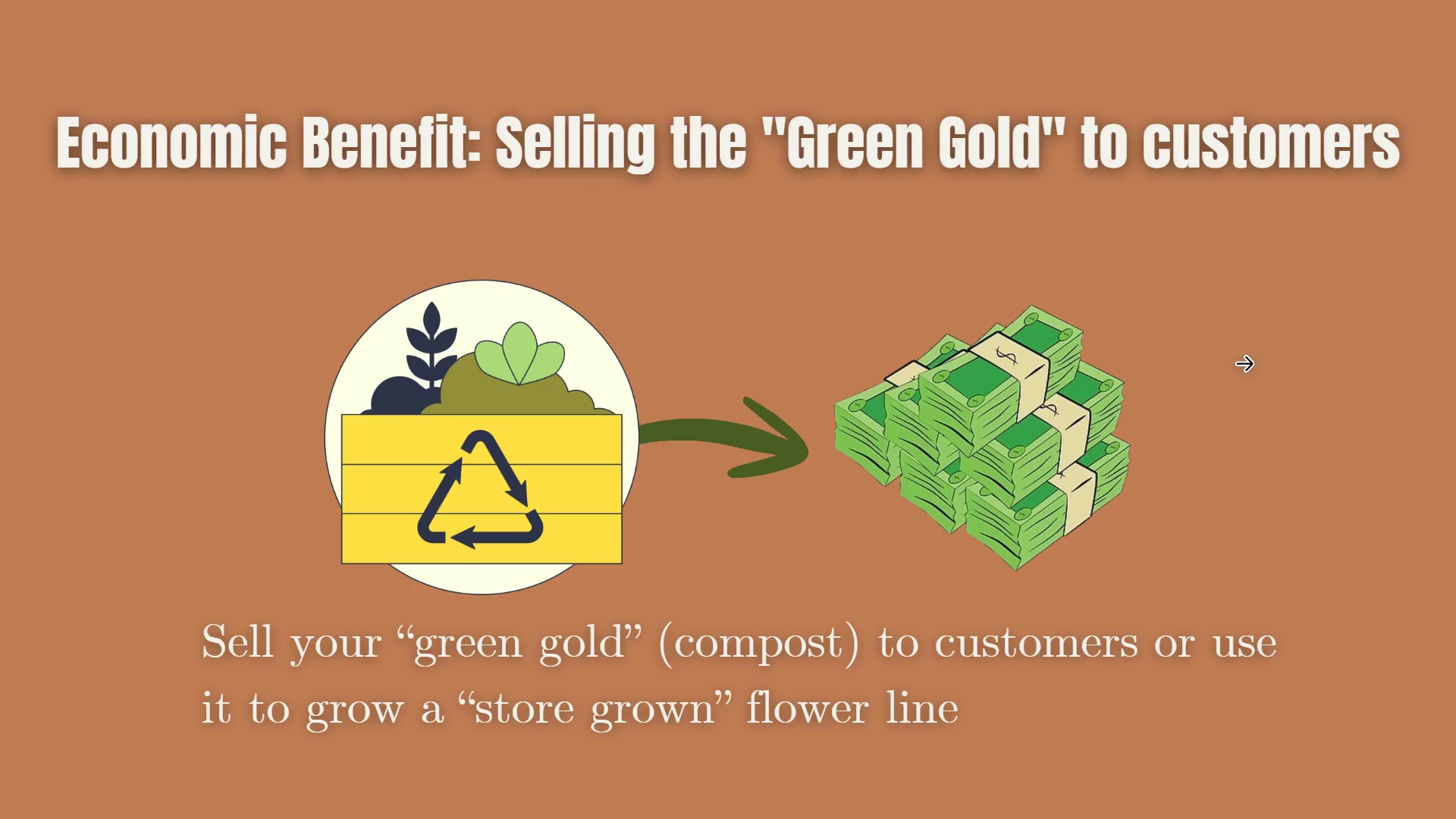 
left_click([1244, 363])
 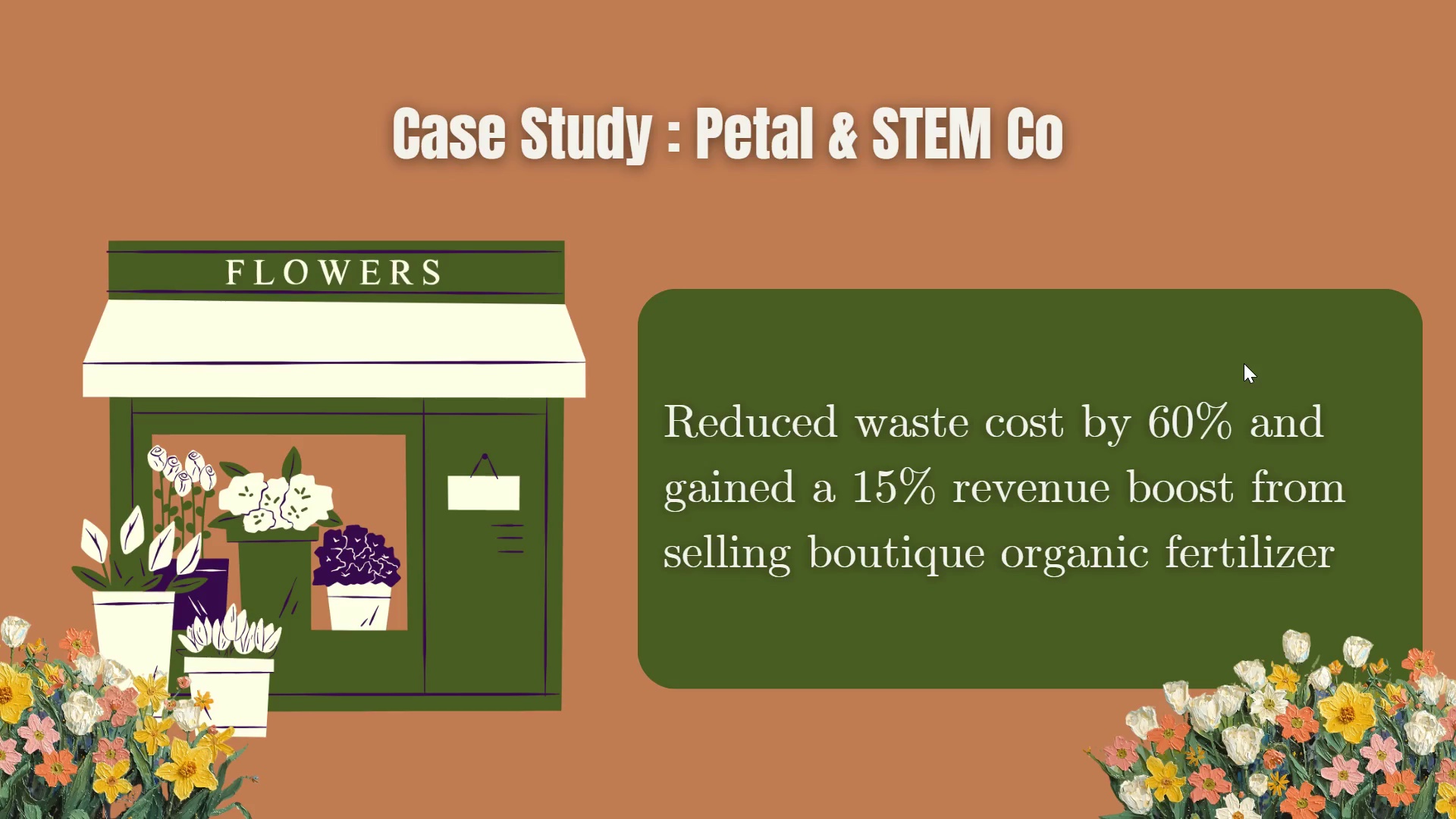 
left_click([1244, 363])
 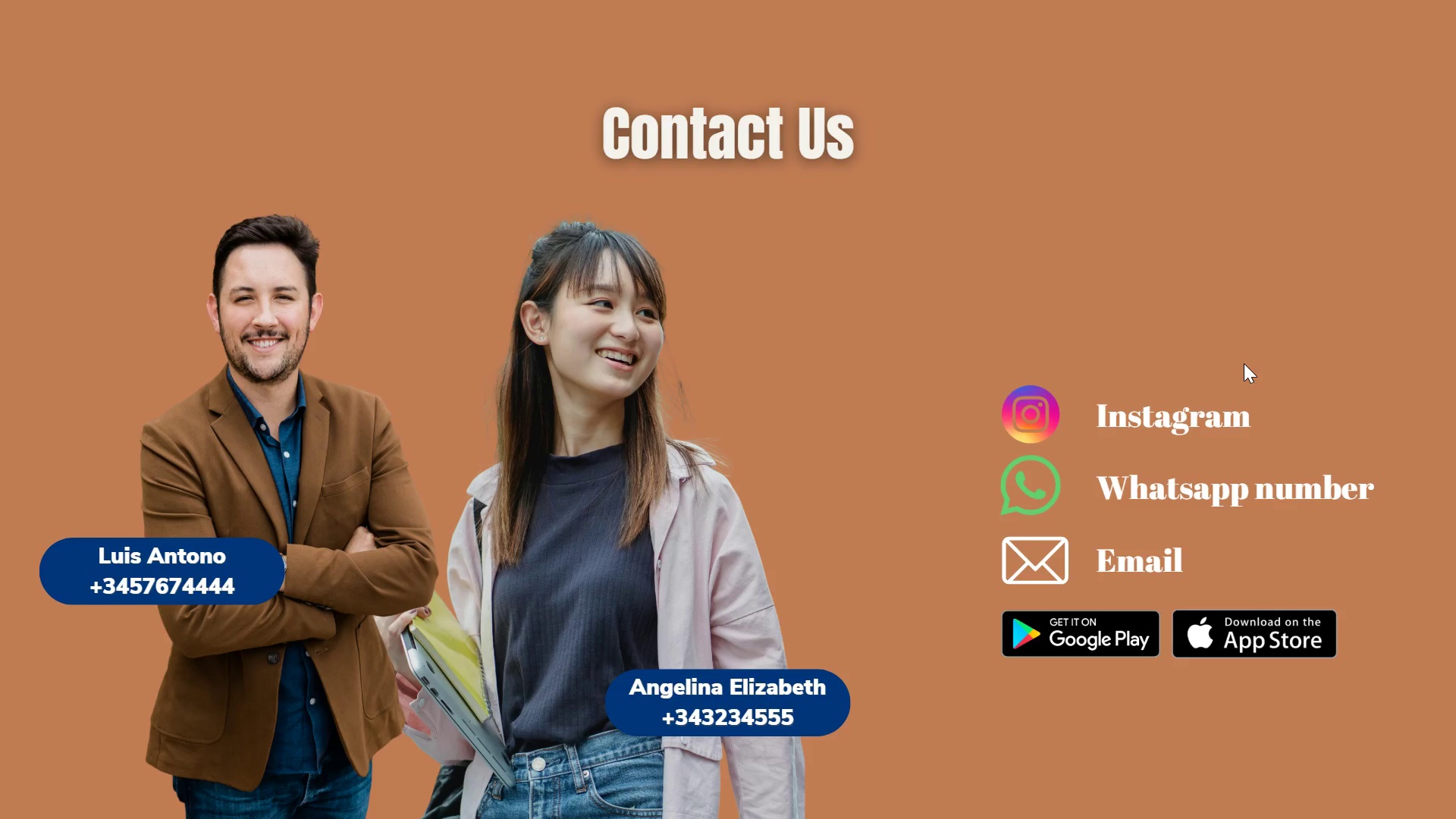 
left_click([1244, 363])
 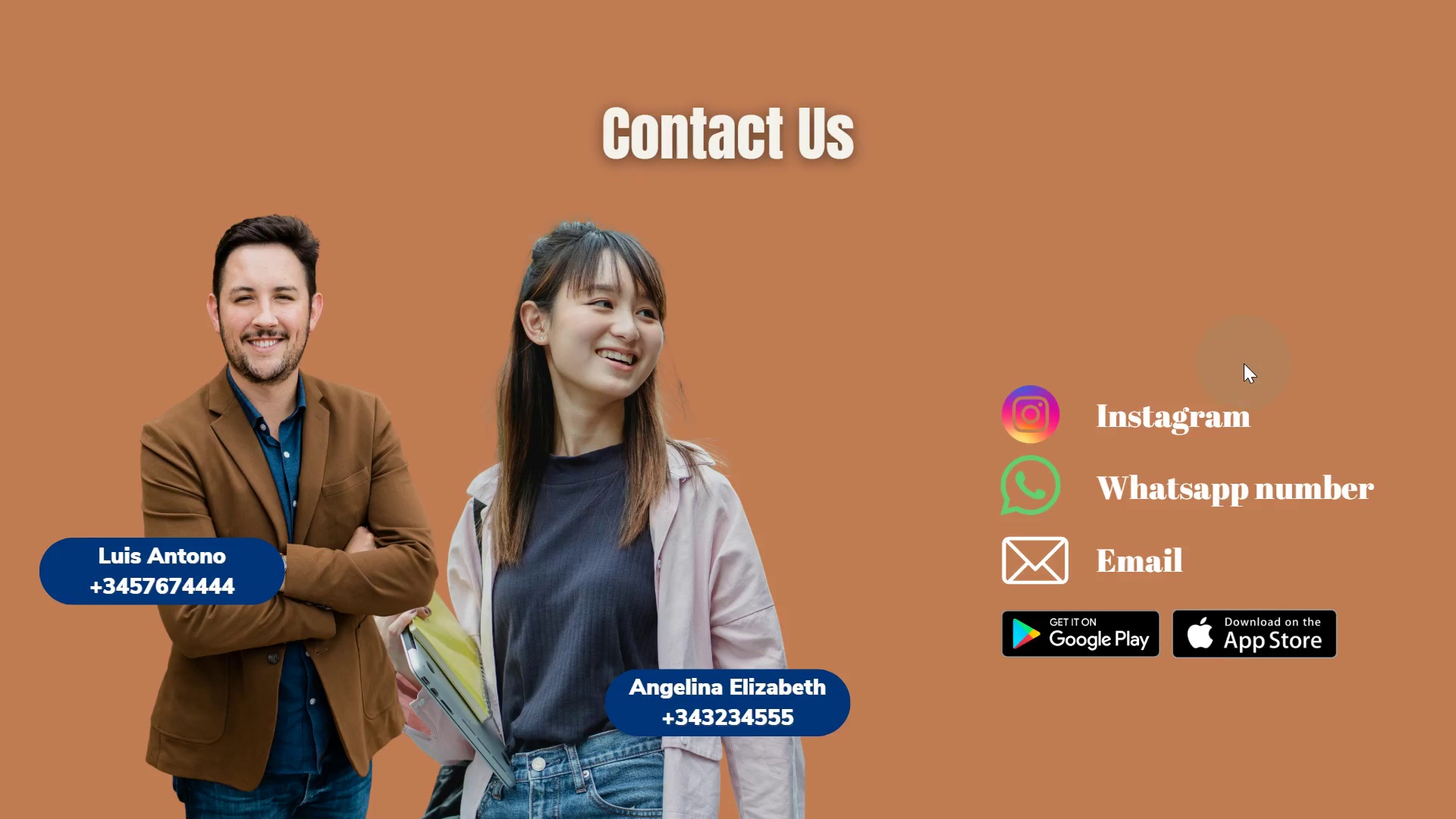 
key(Escape)
 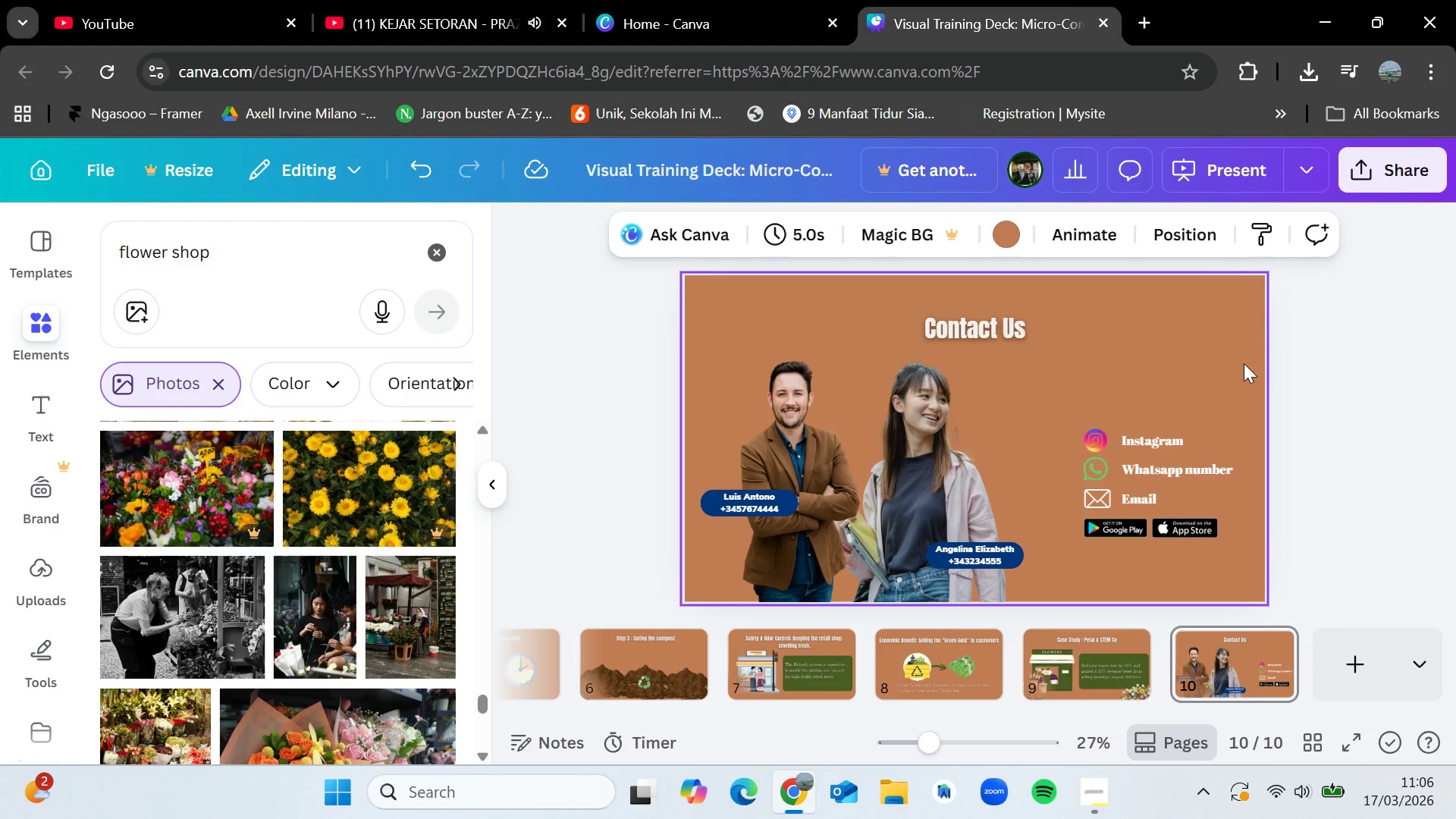 
wait(16.41)
 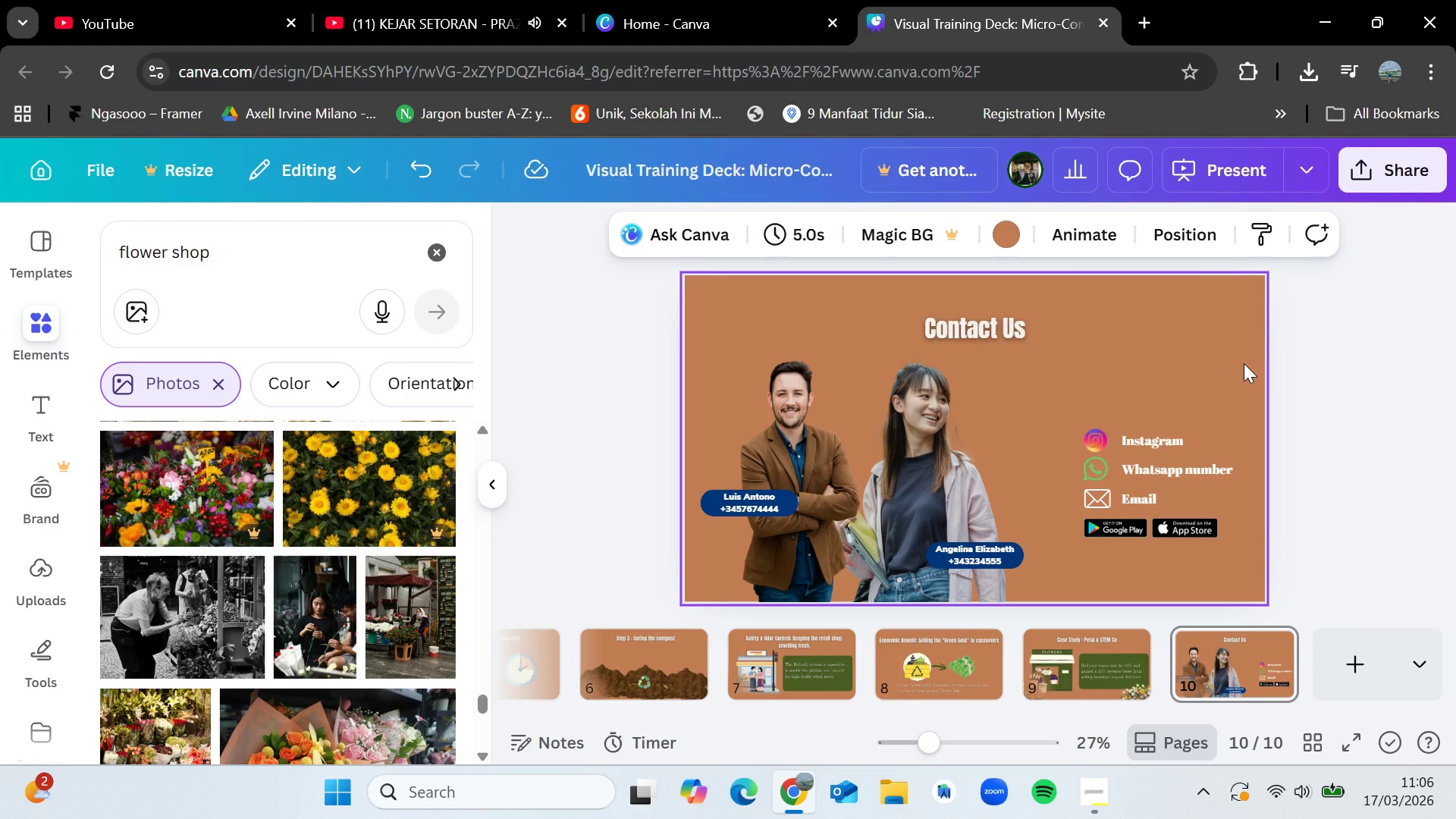 
left_click([645, 635])
 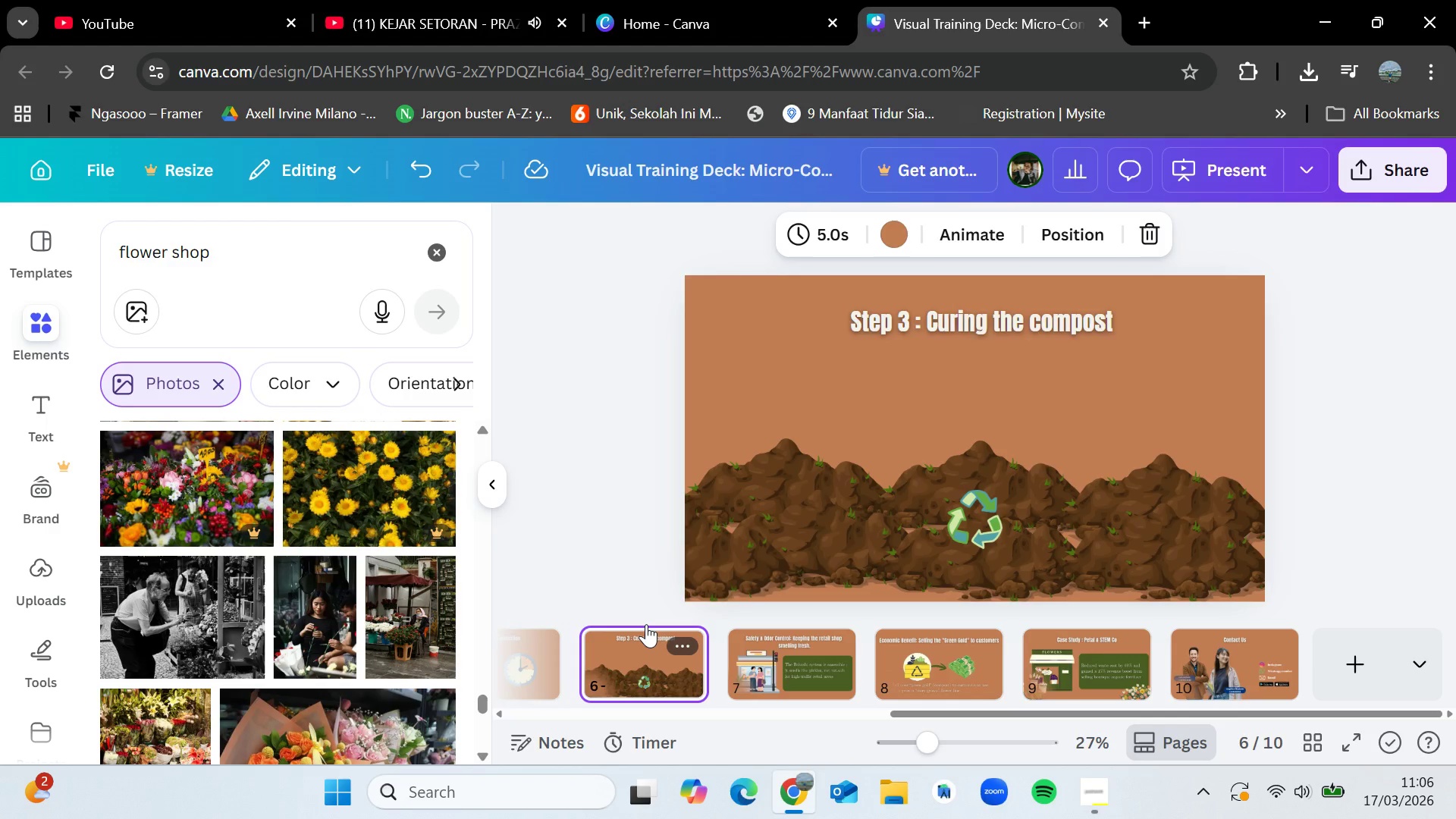 
wait(10.0)
 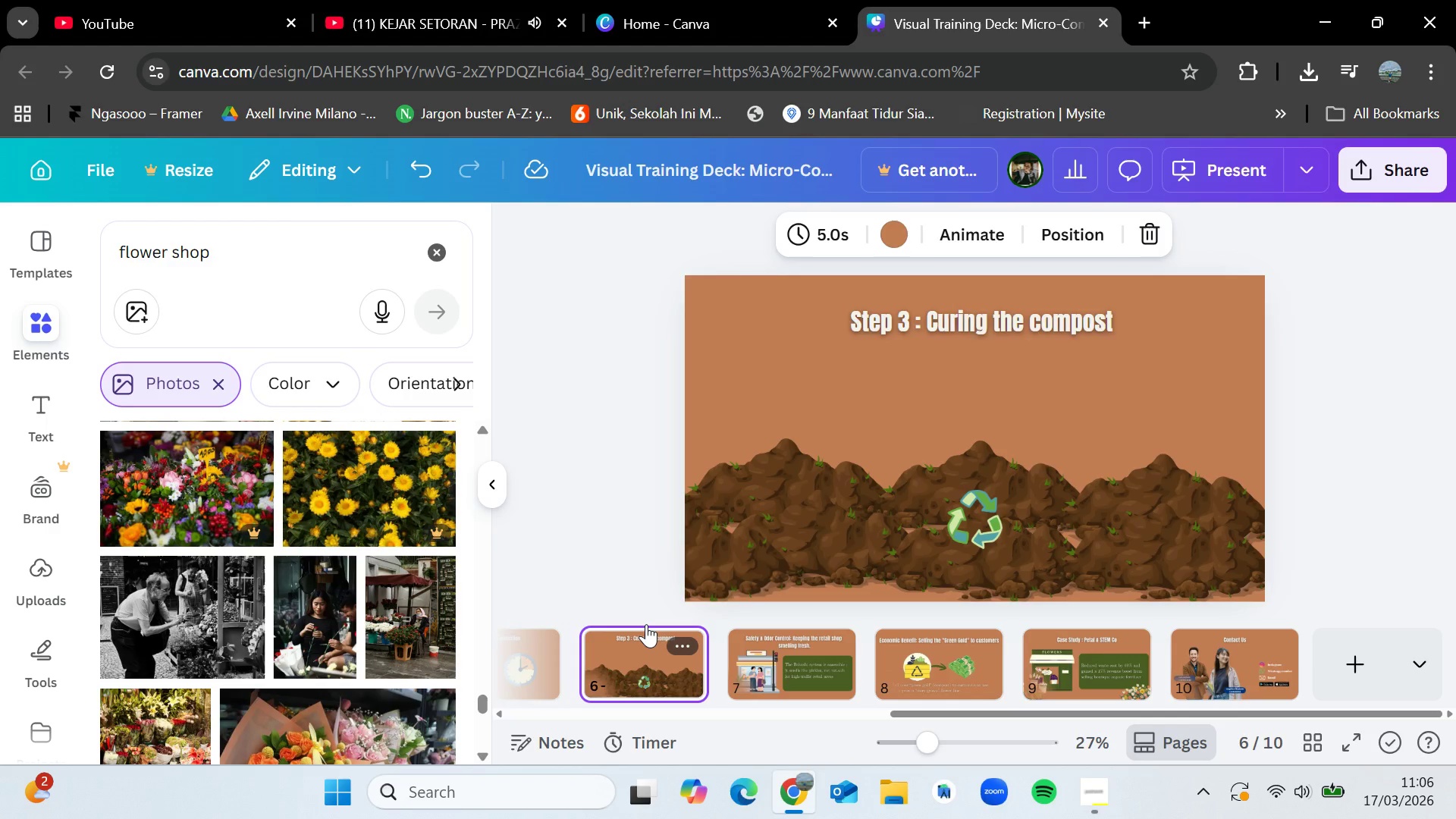 
left_click([343, 503])
 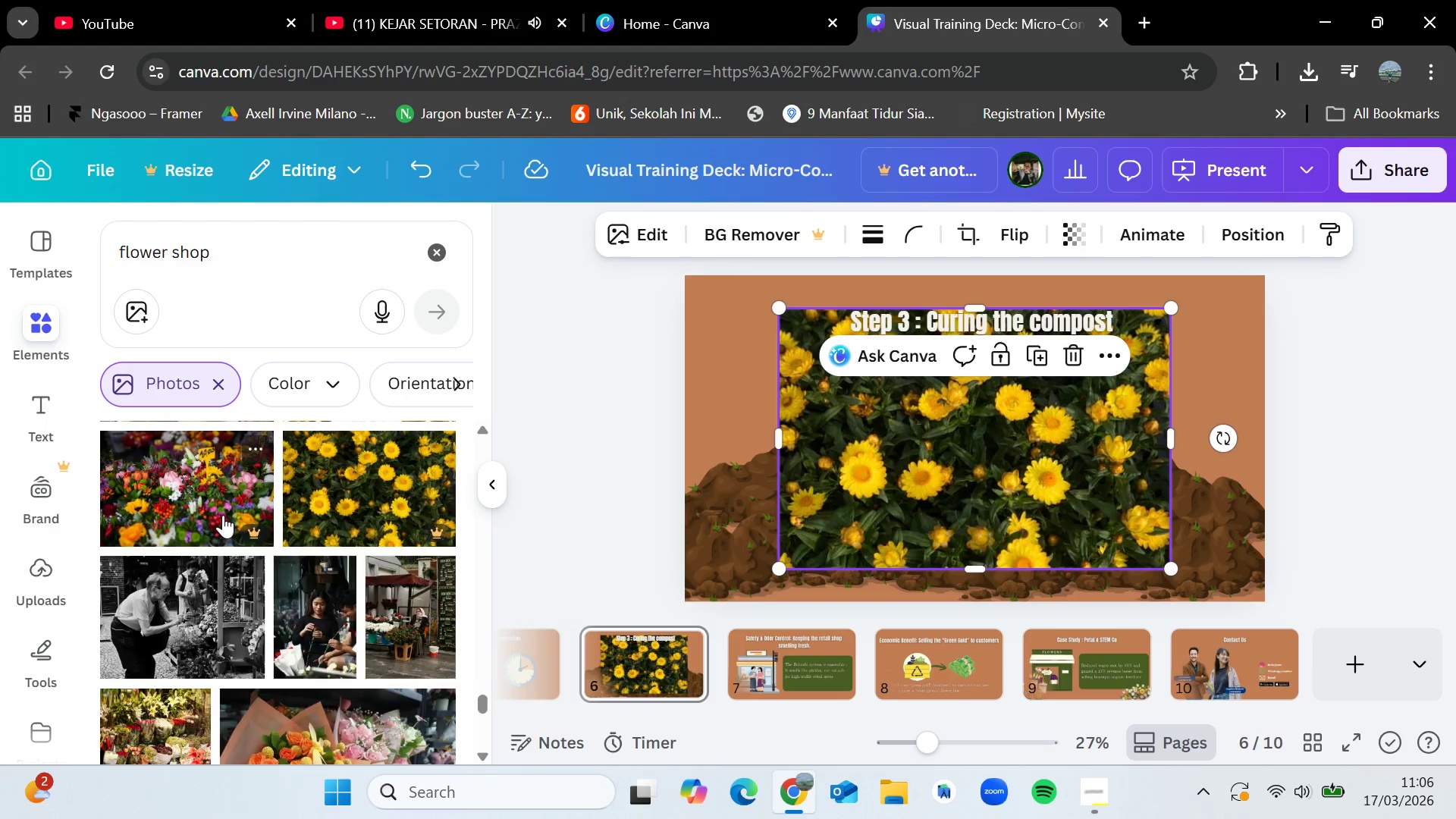 
left_click([223, 515])
 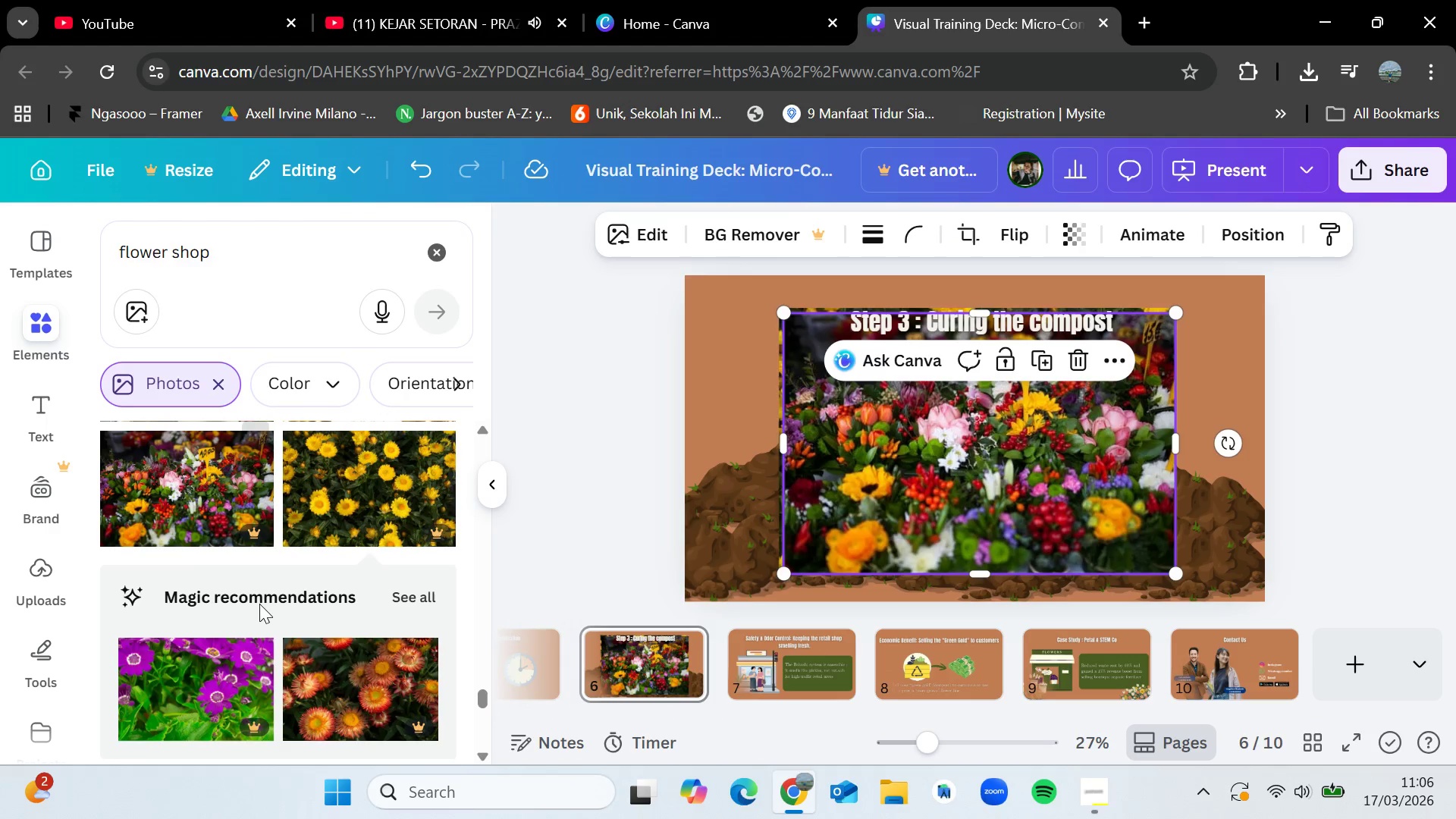 
left_click([259, 604])
 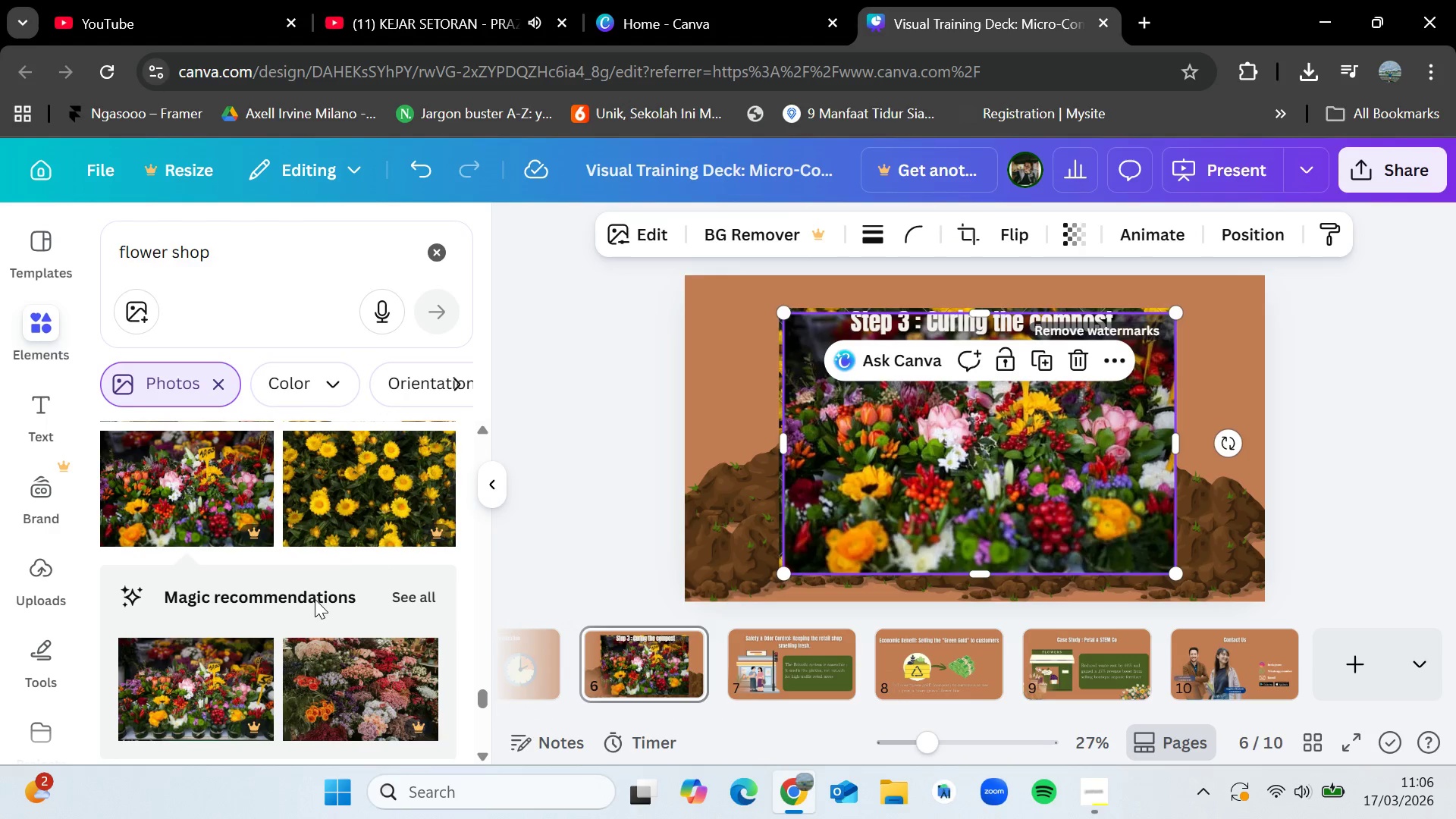 
left_click([324, 596])
 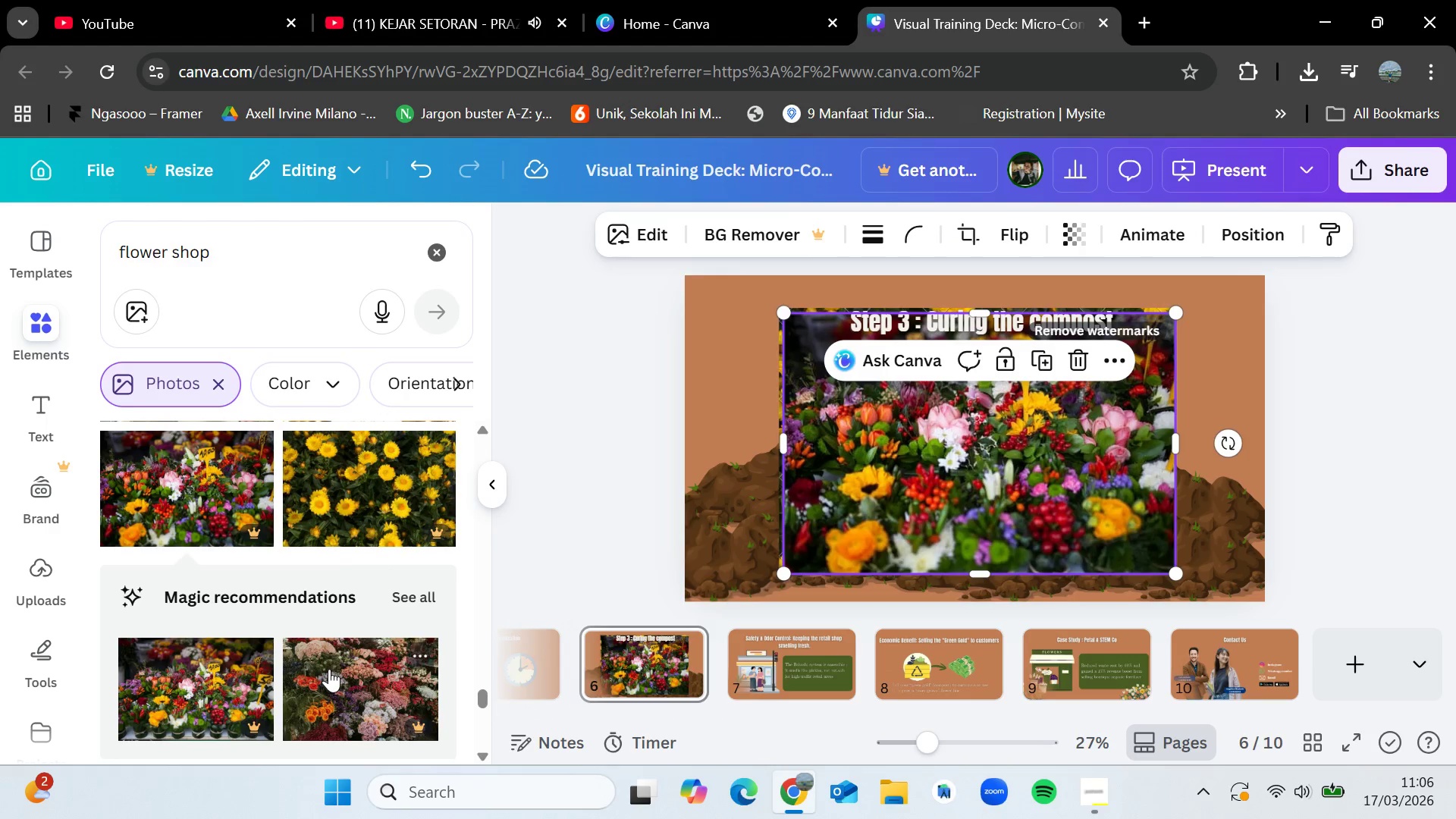 
left_click([329, 669])
 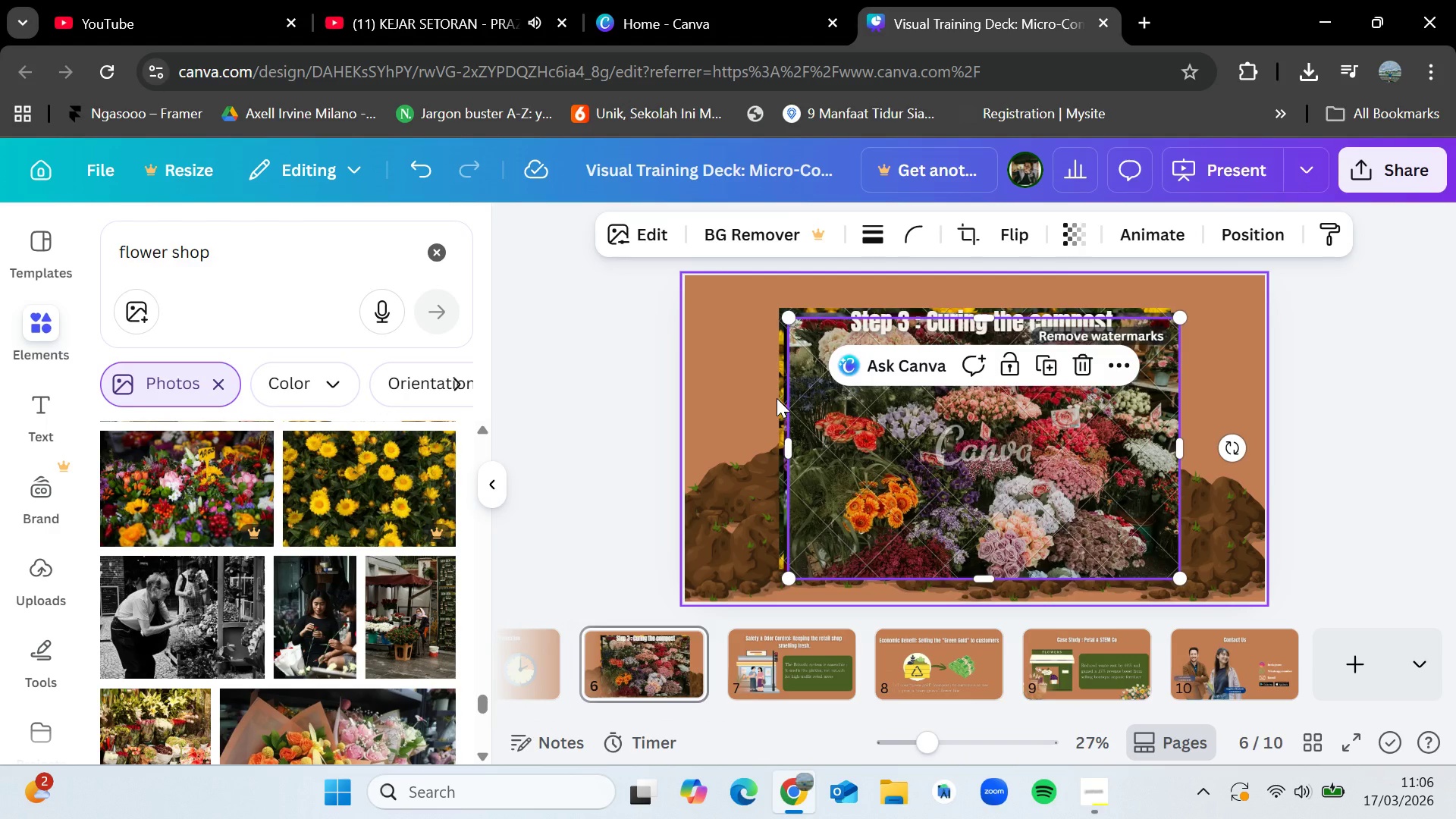 
key(Delete)
 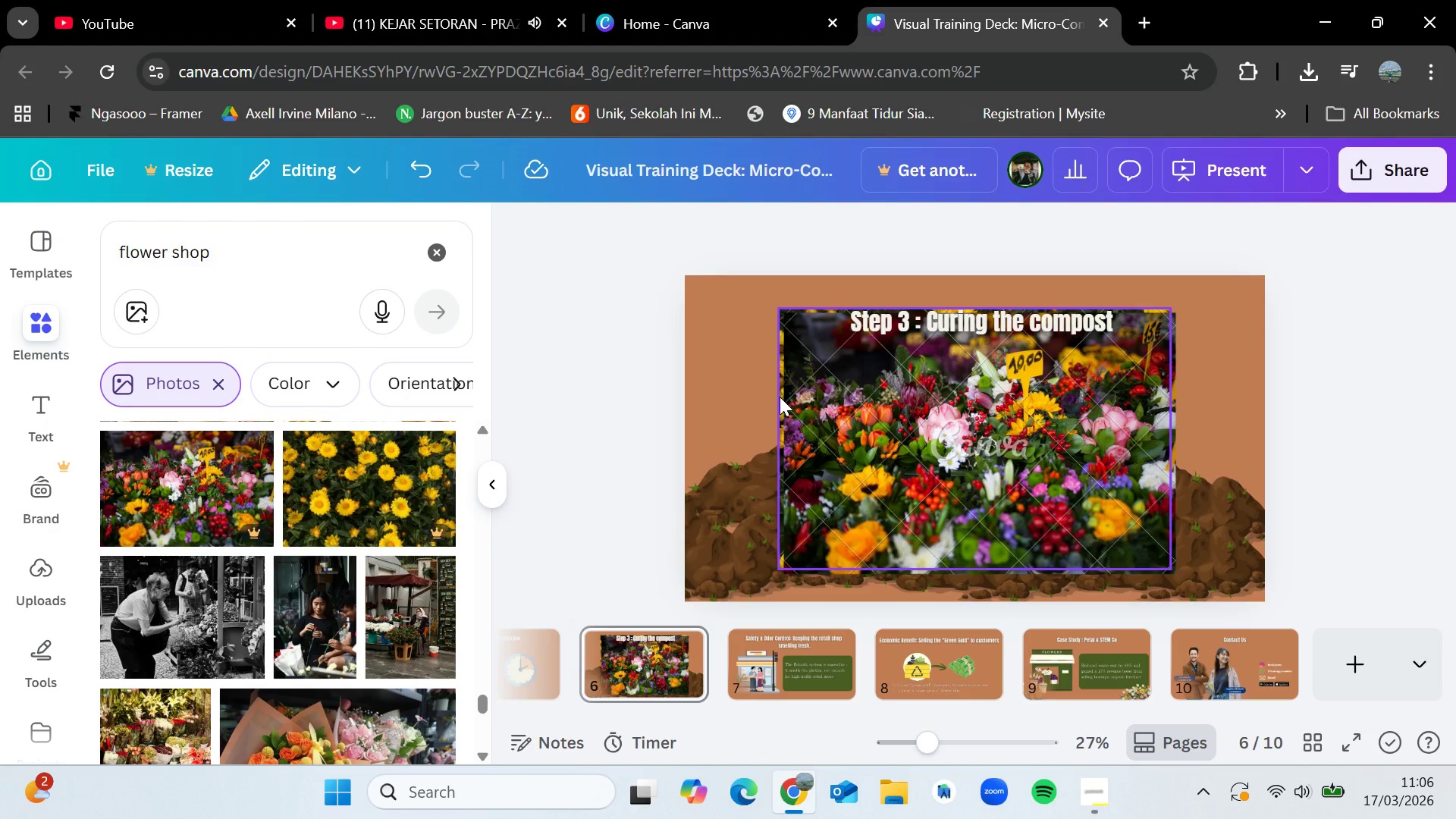 
key(Delete)
 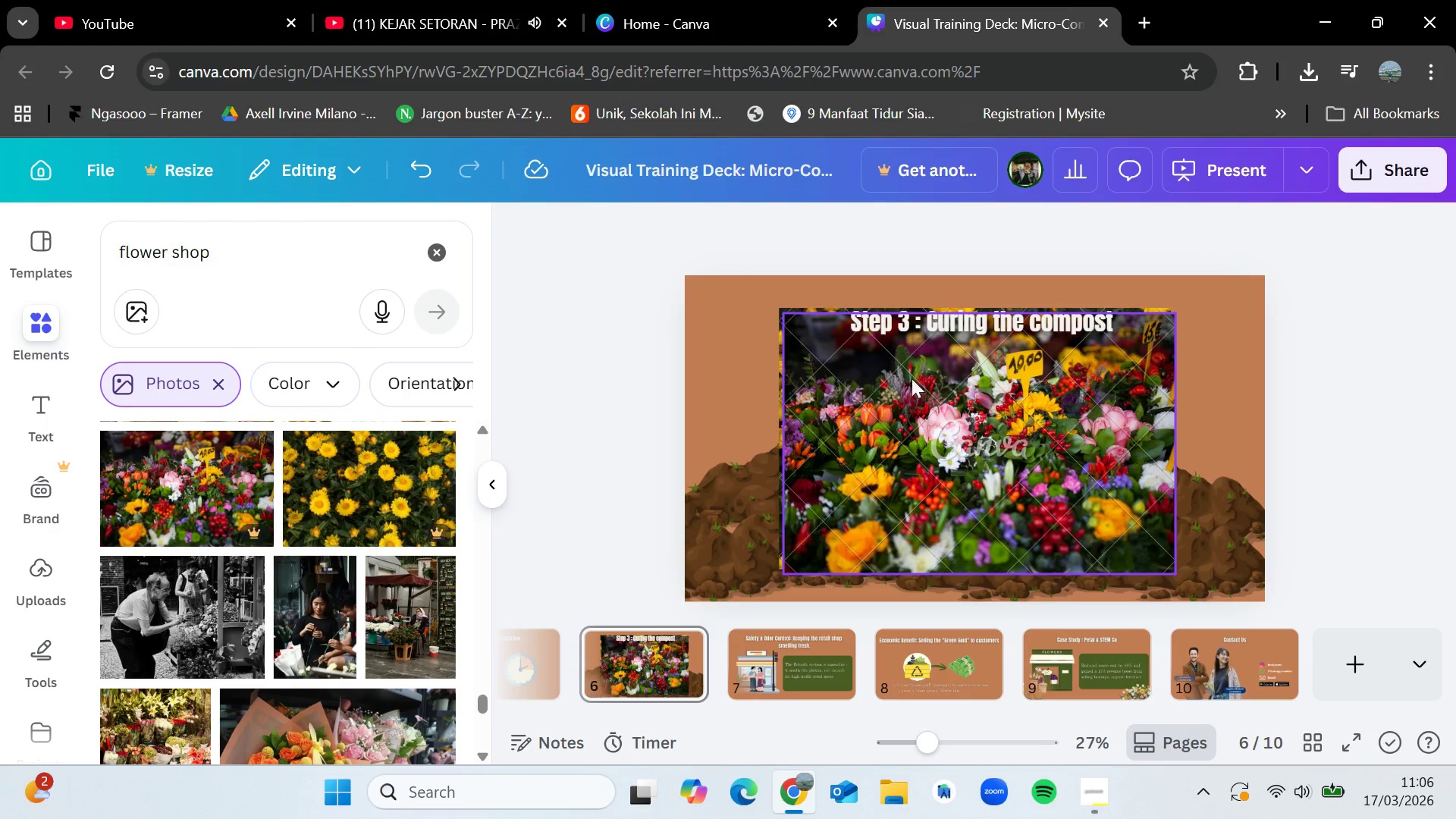 
left_click([974, 386])
 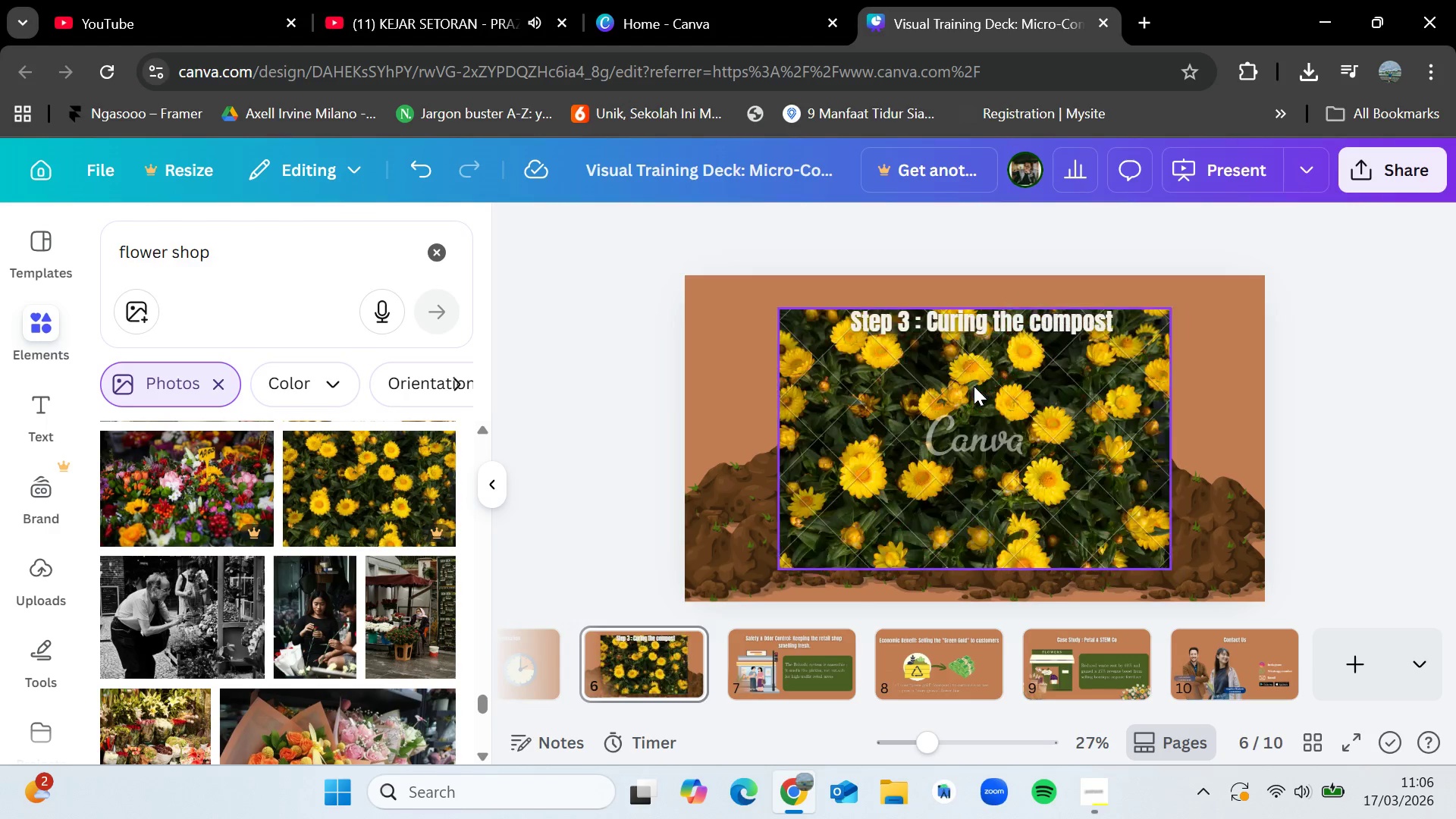 
key(Delete)
 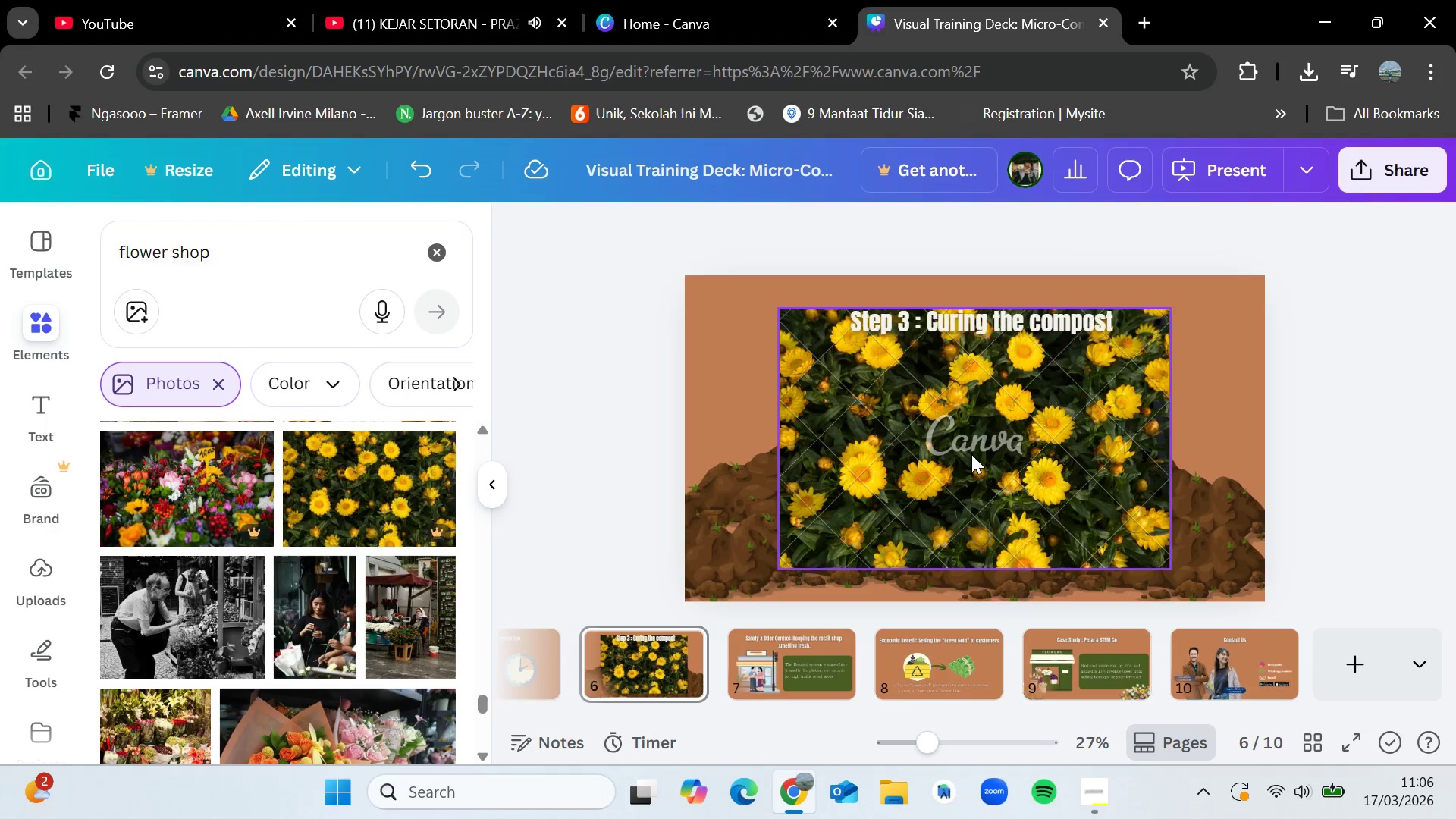 
key(Delete)
 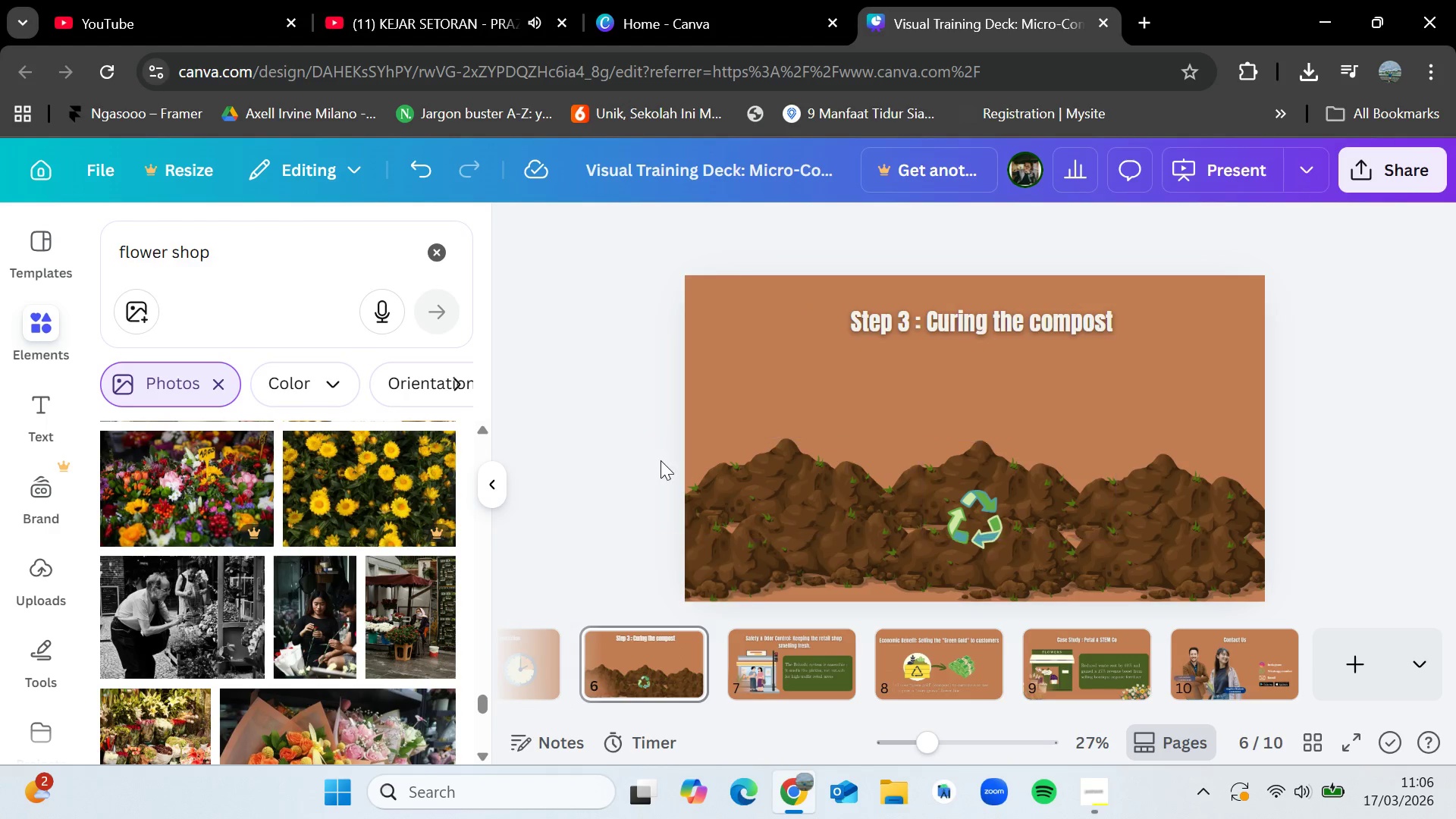 
left_click([661, 460])
 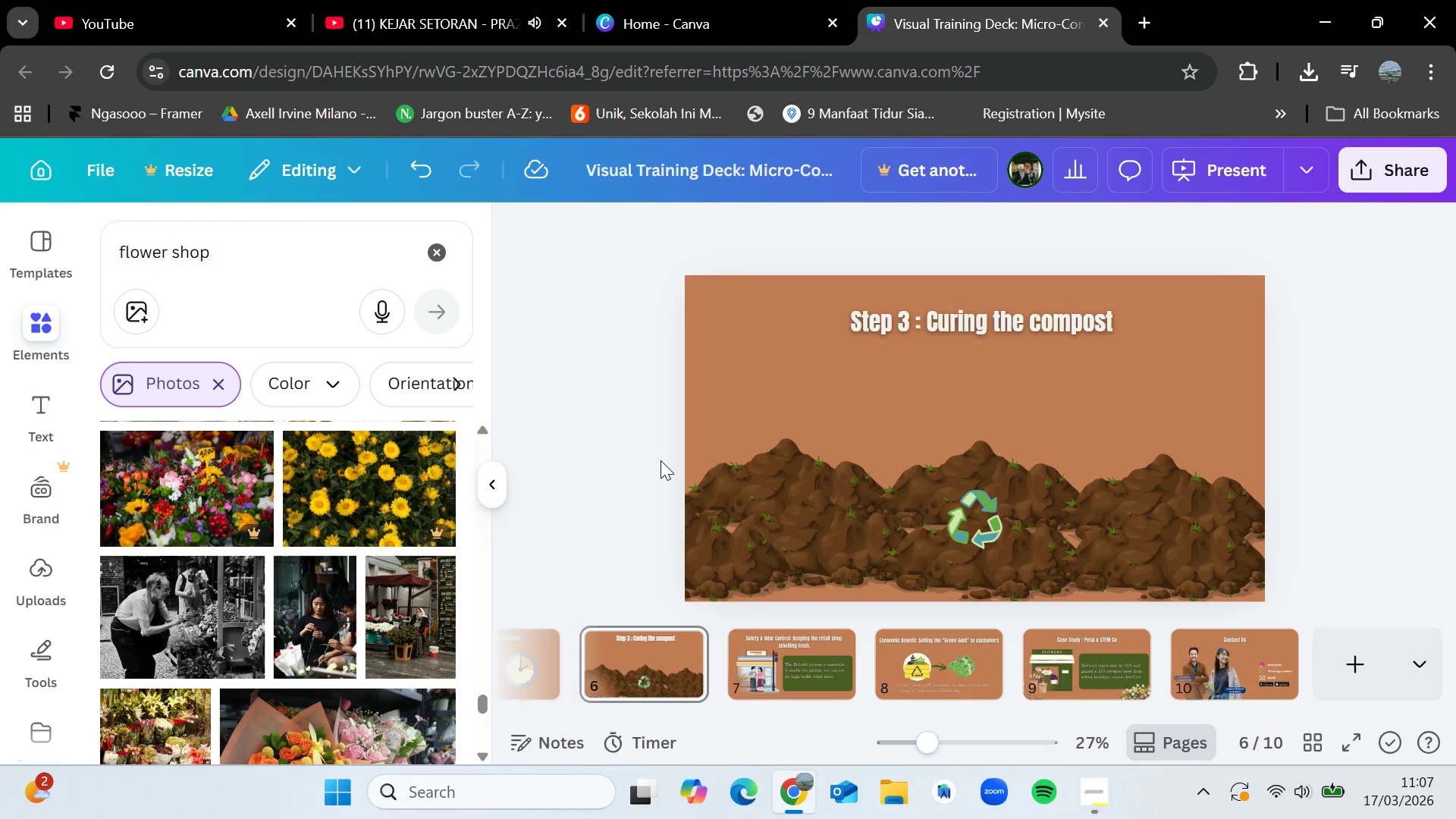 
wait(11.23)
 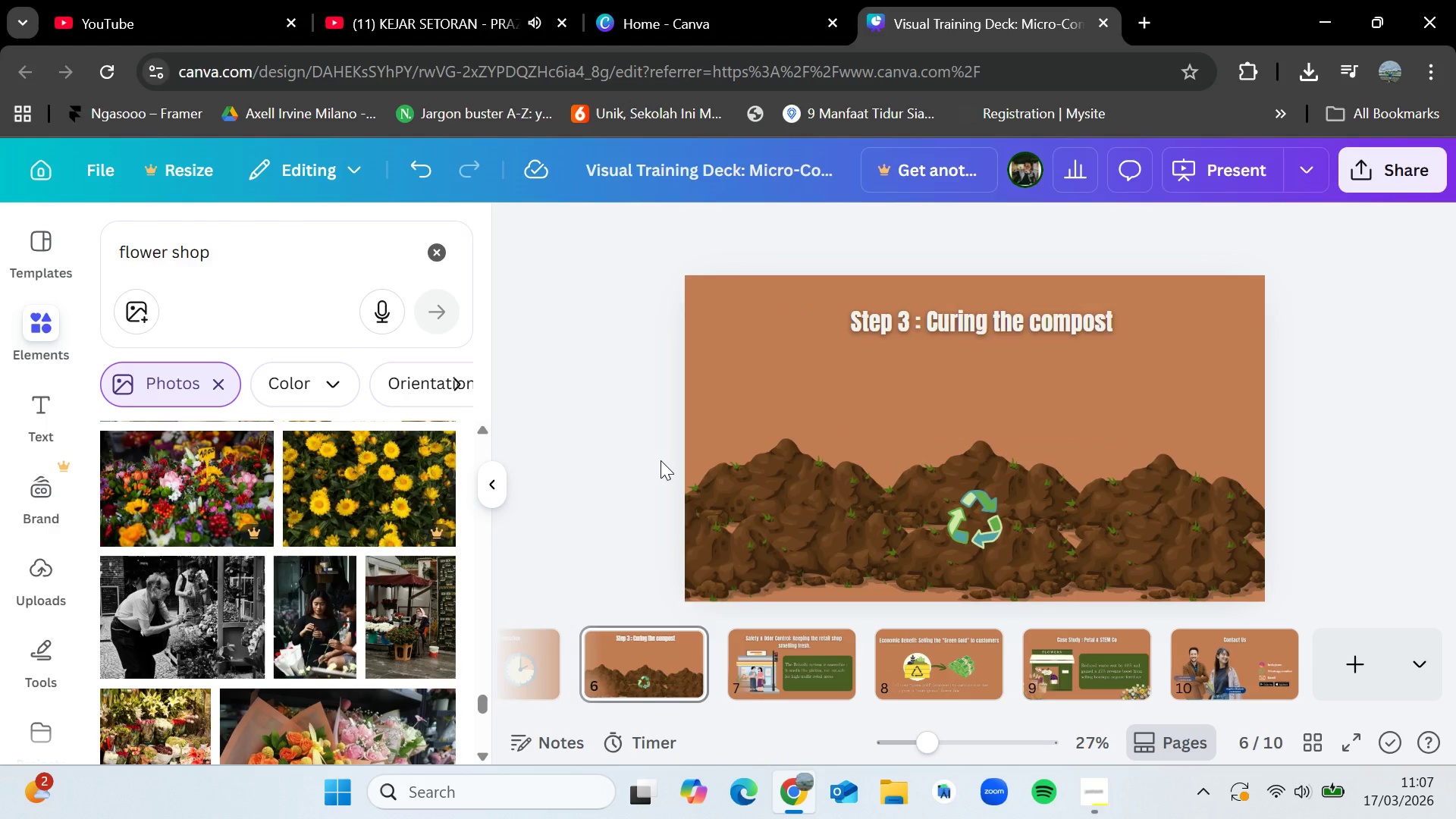 
scroll: coordinate [320, 533], scroll_direction: up, amount: 40.0
 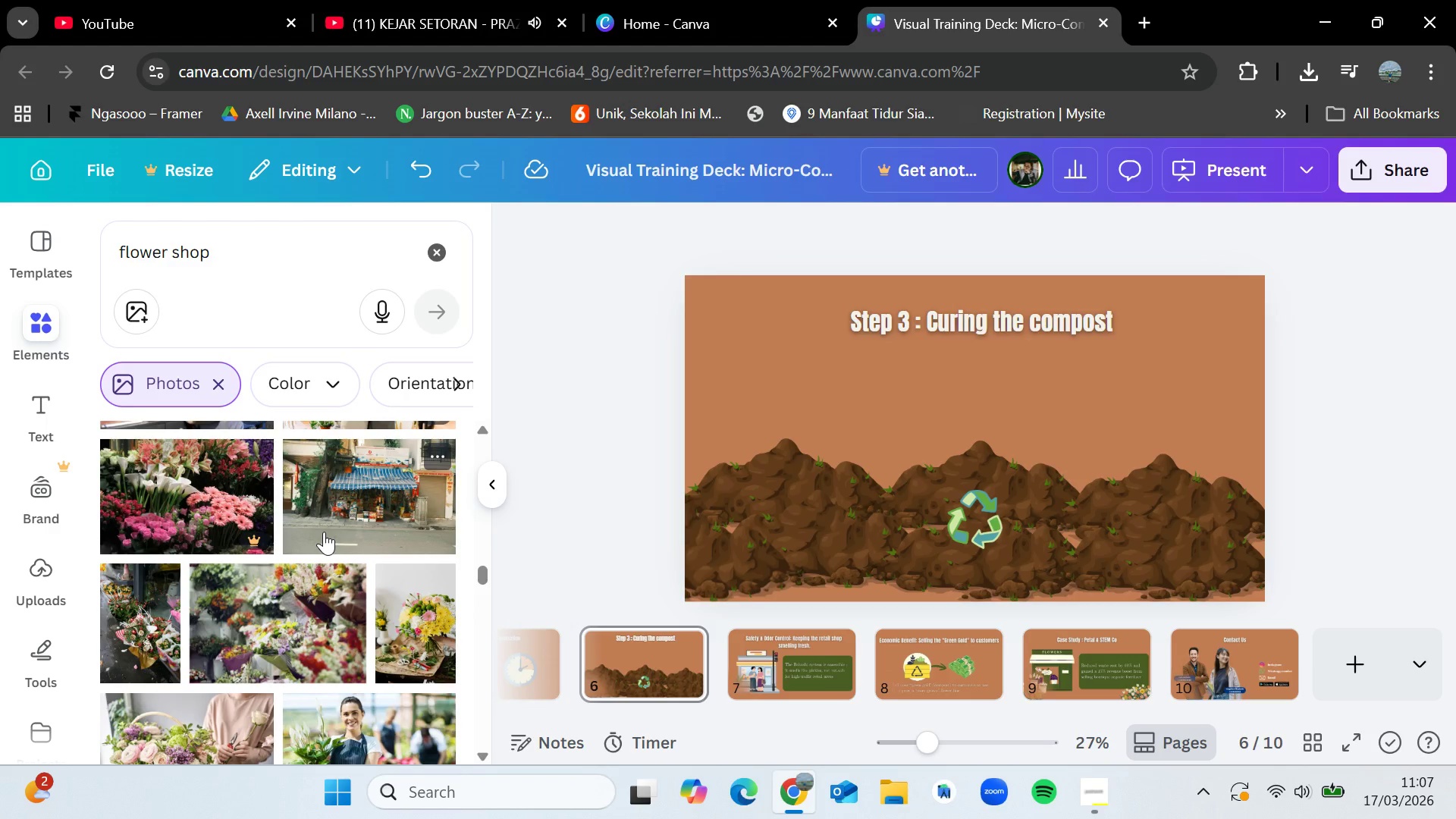 
wait(36.81)
 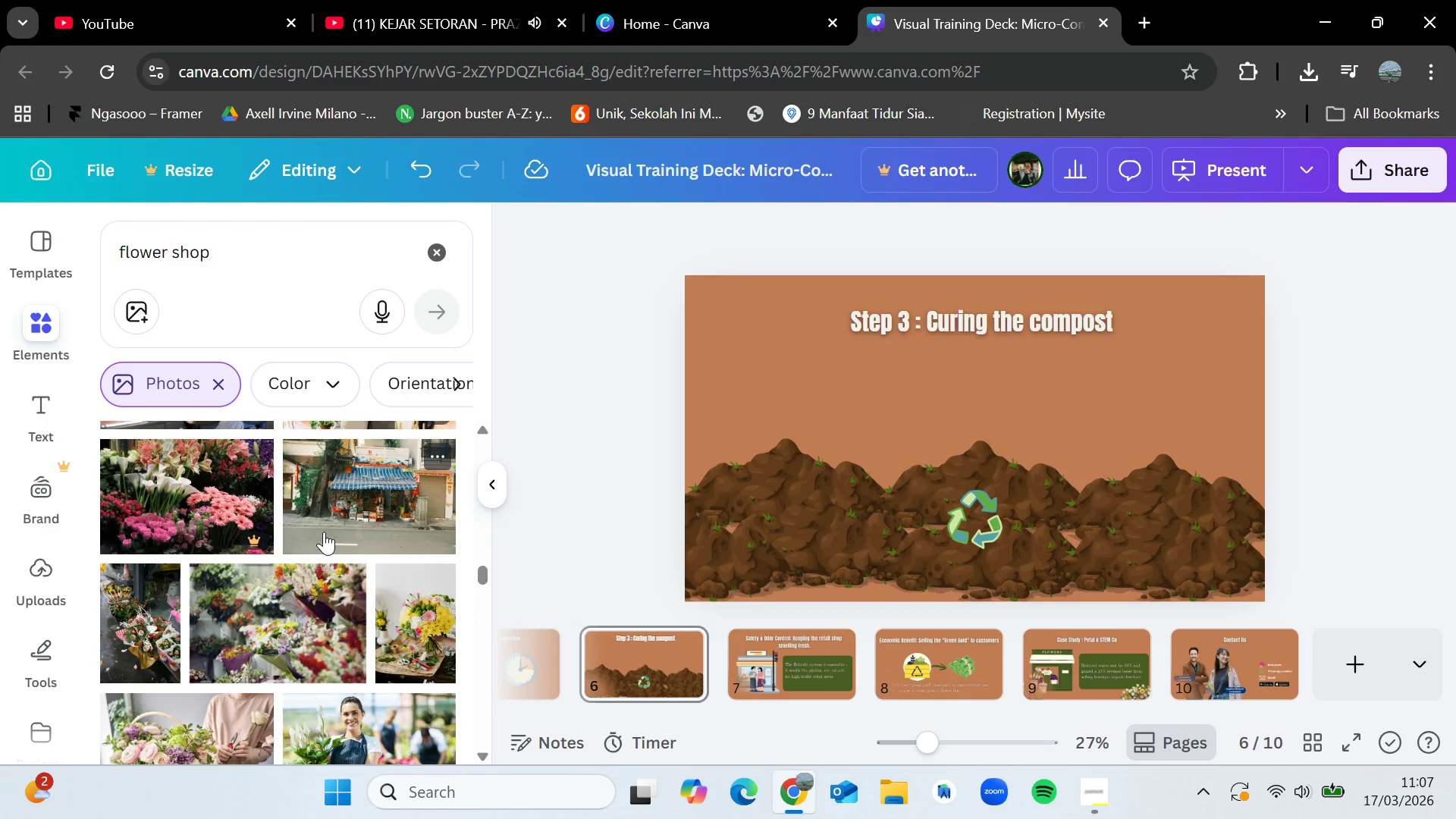 
key(ArrowDown)
 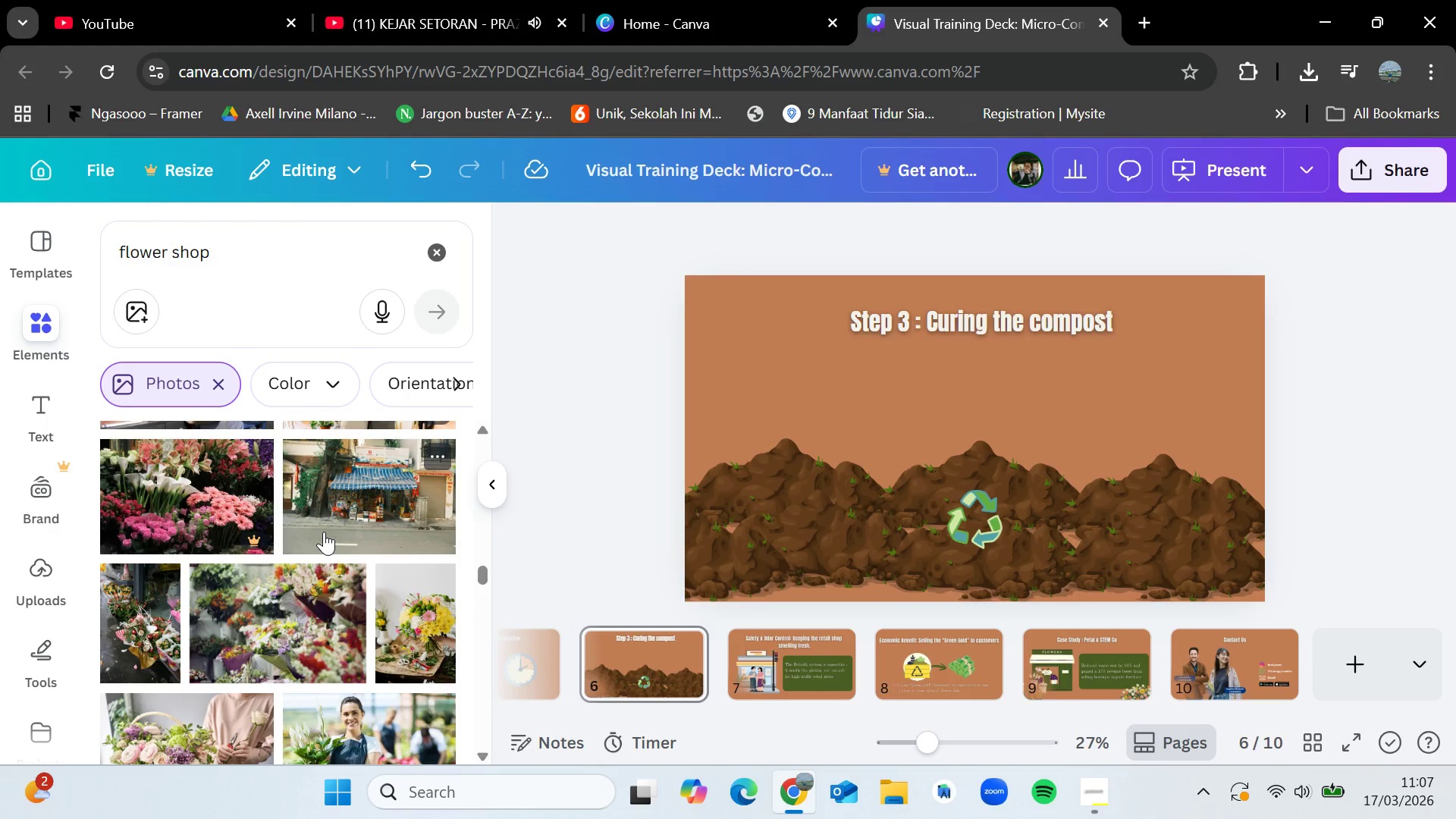 
key(ArrowRight)
 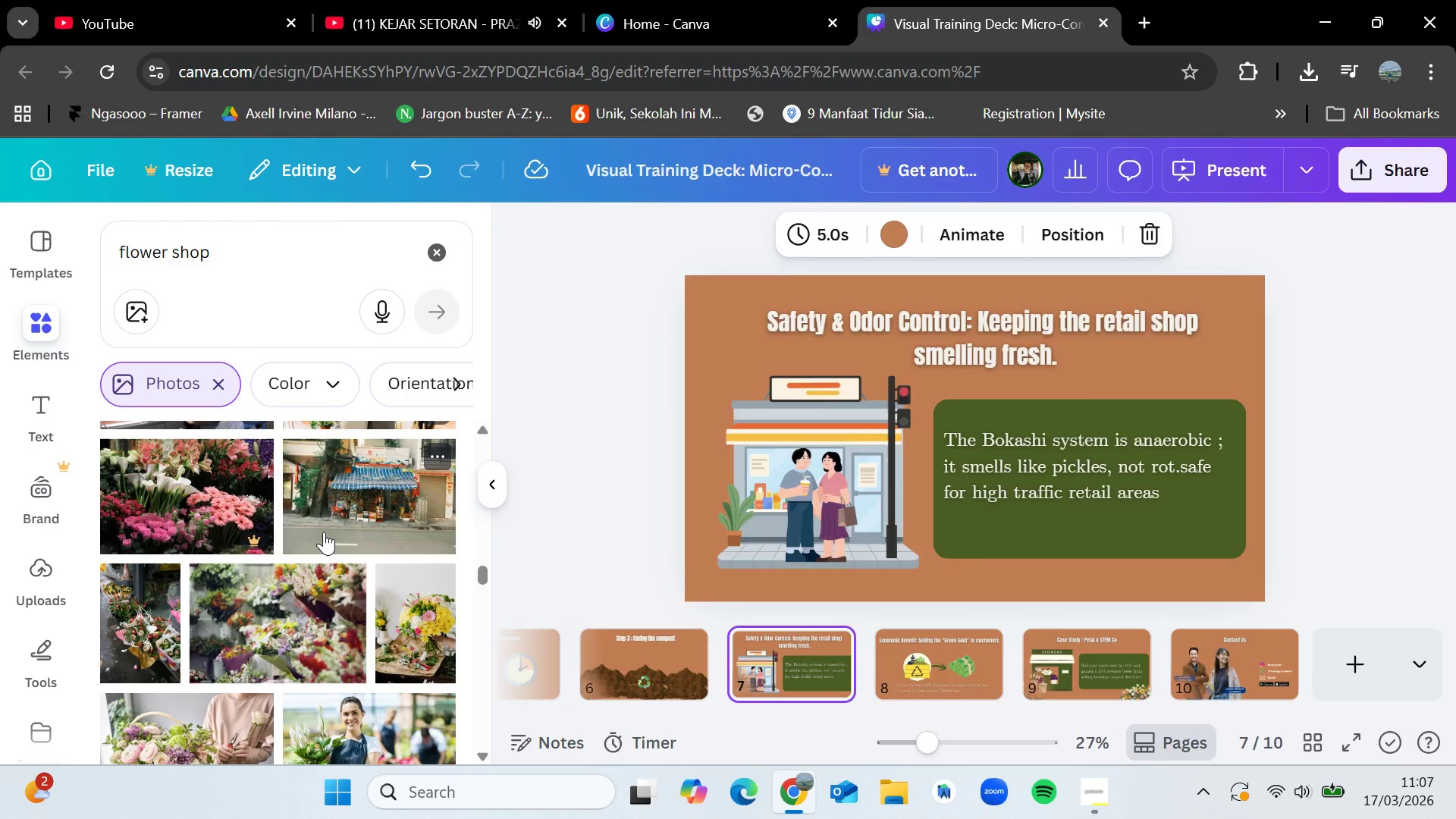 
key(ArrowRight)
 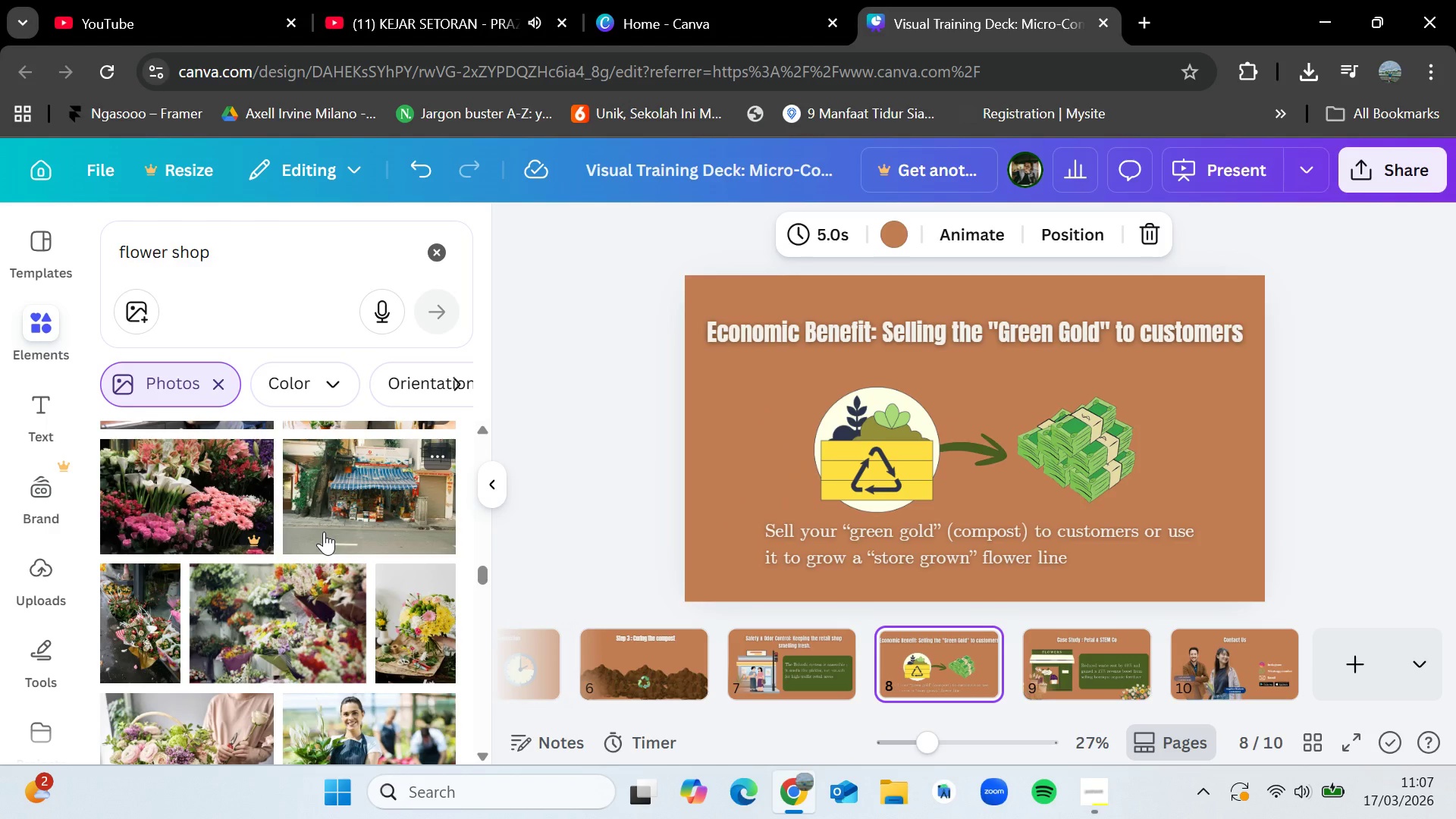 
key(ArrowLeft)
 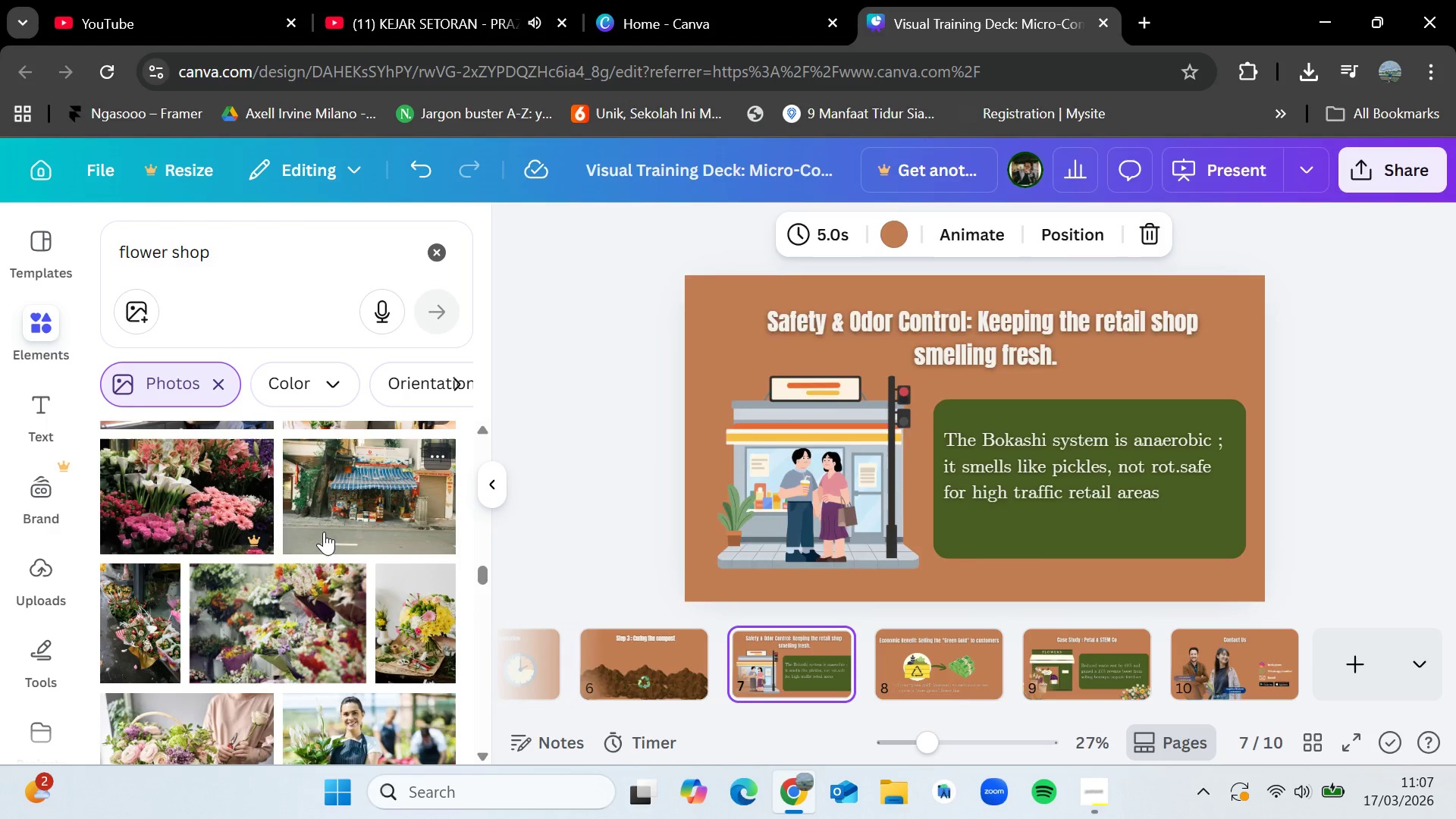 
key(ArrowRight)
 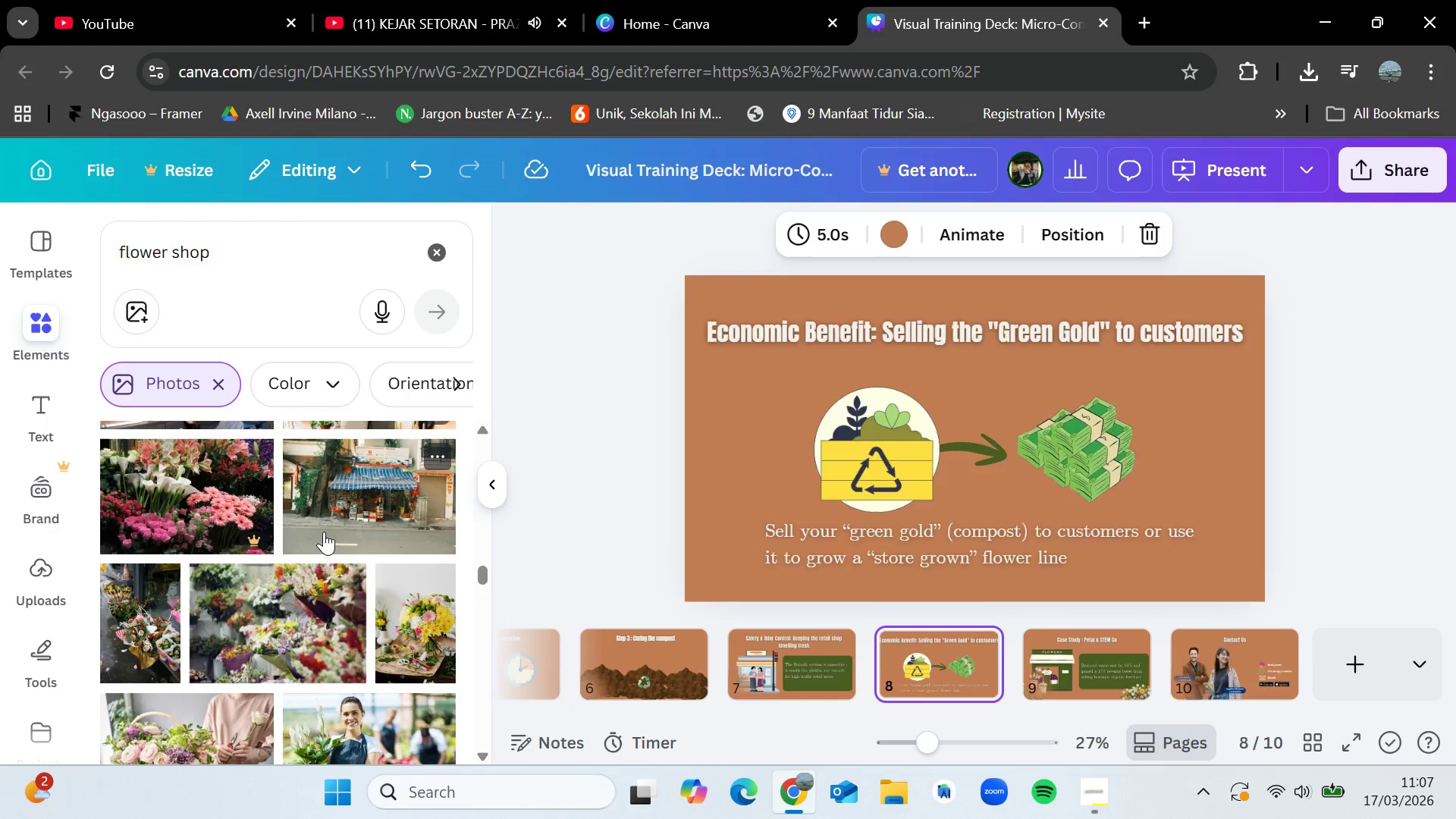 
key(ArrowLeft)
 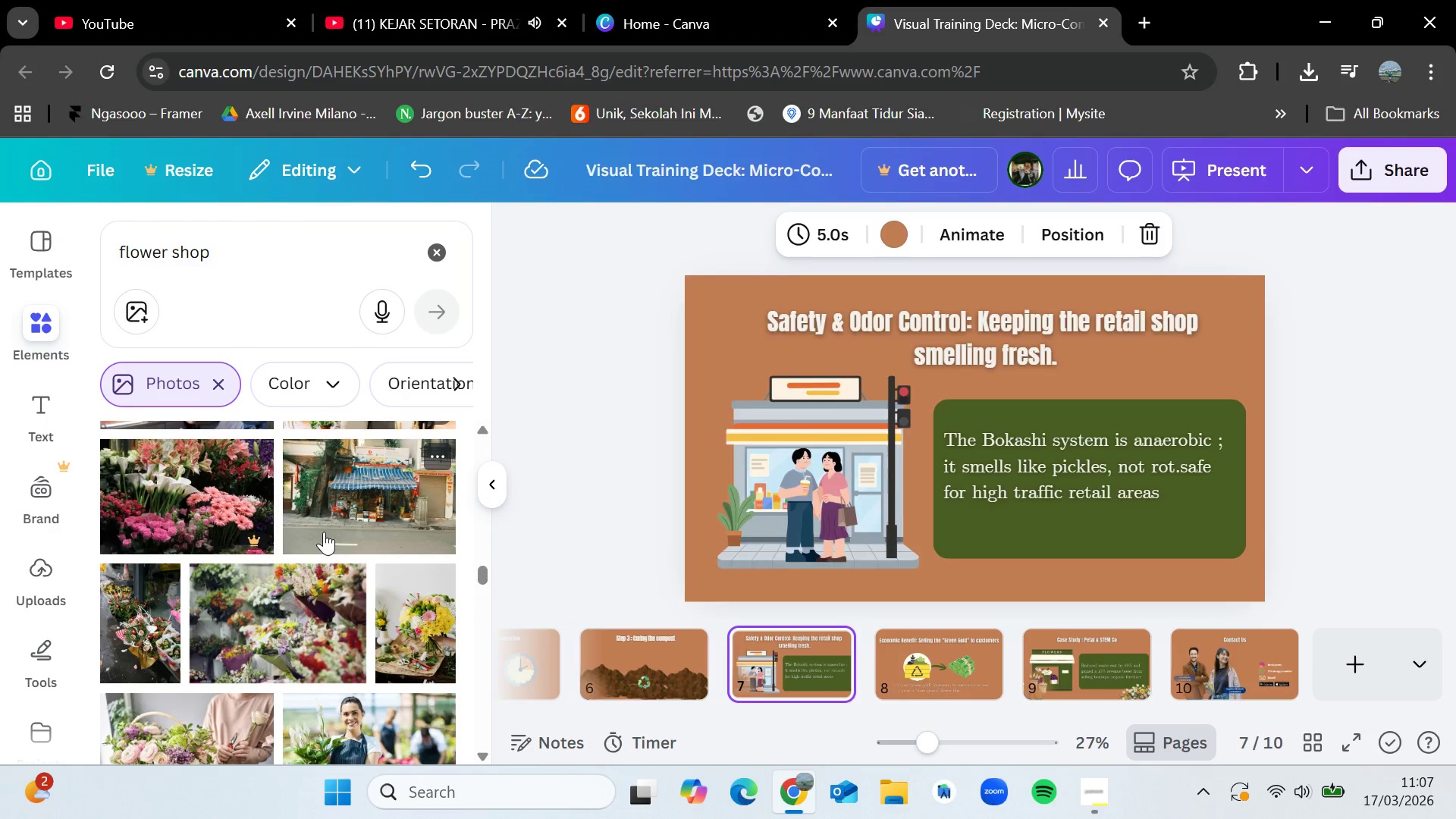 
key(ArrowLeft)
 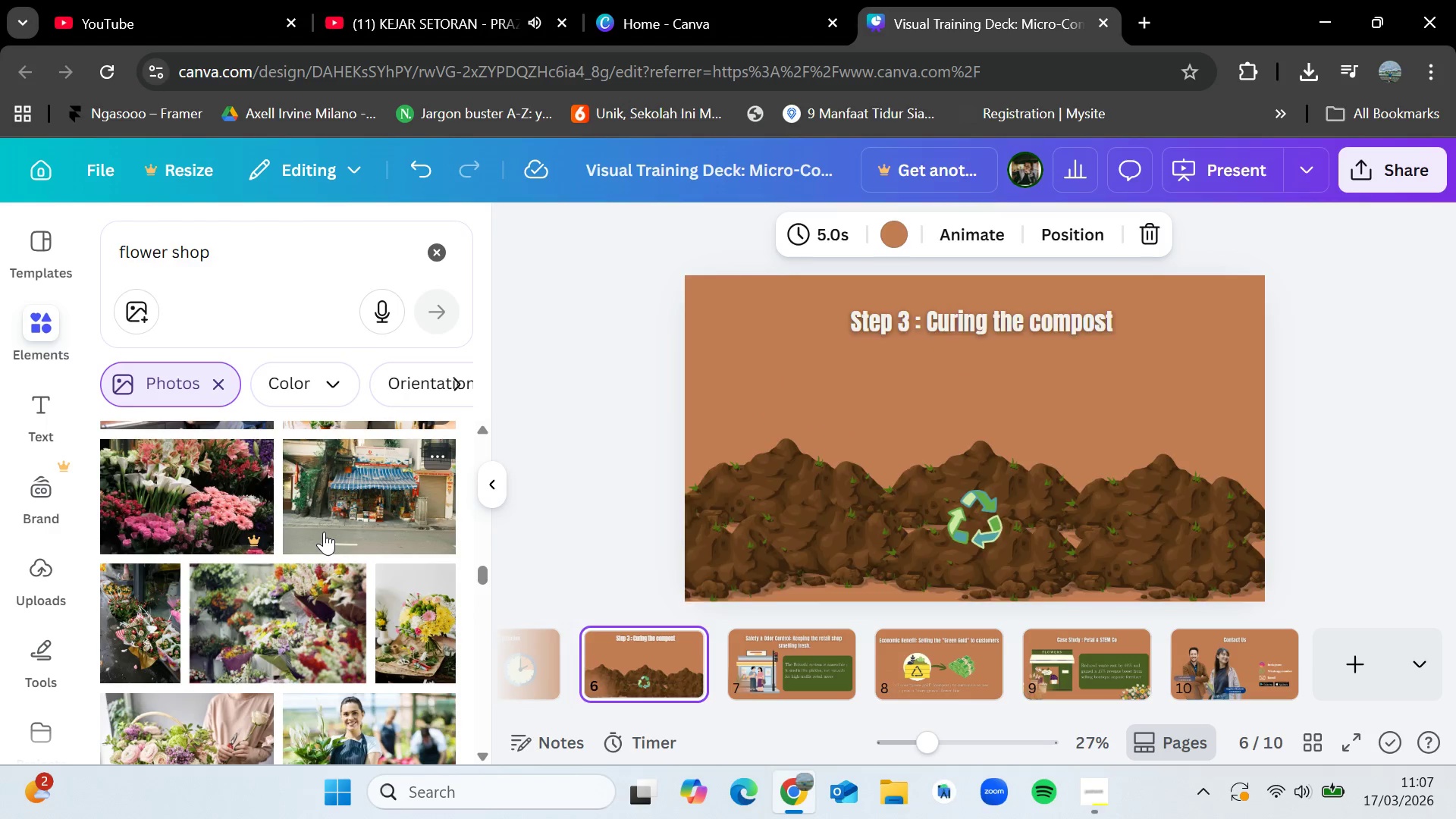 
key(ArrowLeft)
 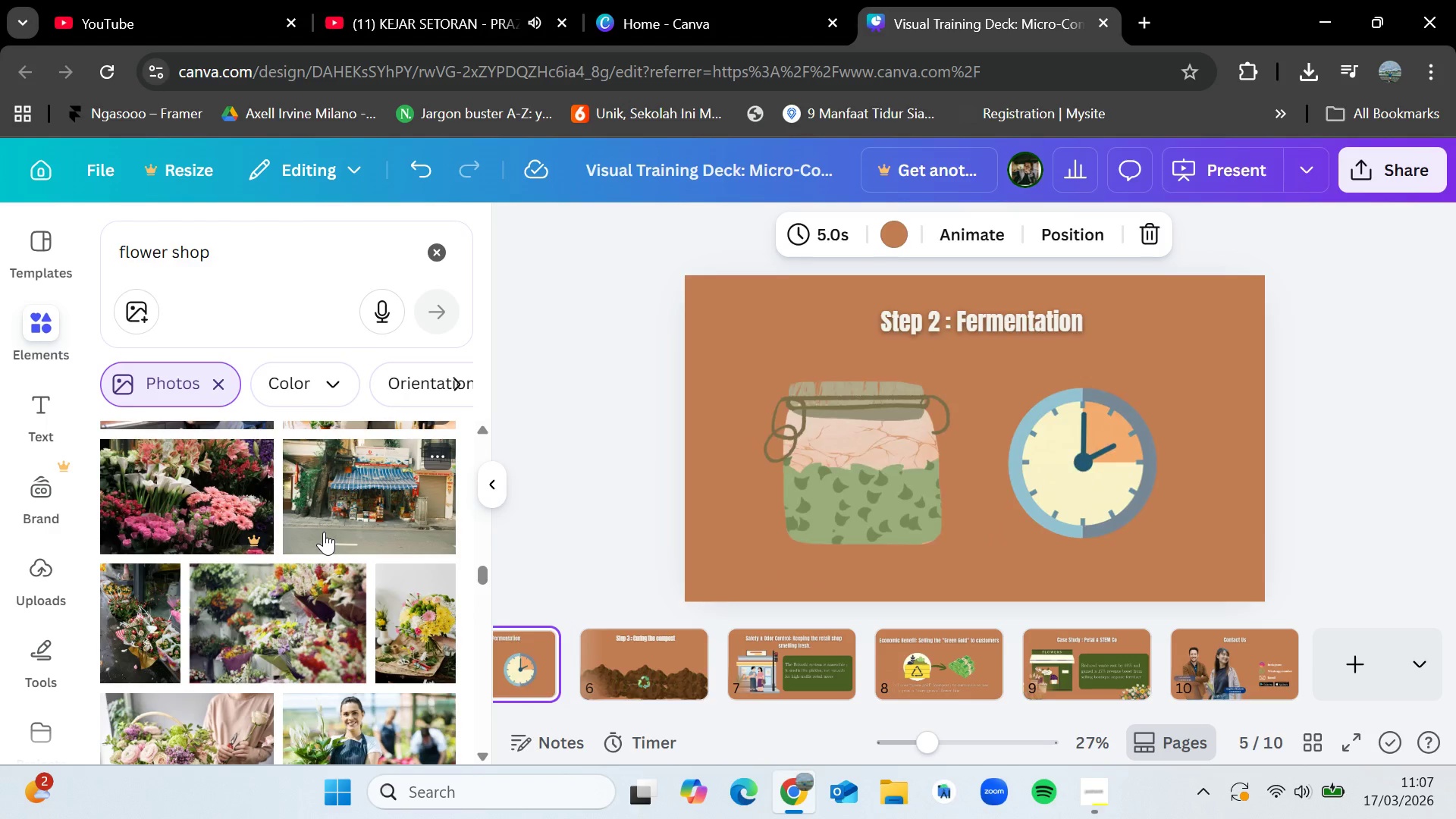 
key(ArrowRight)
 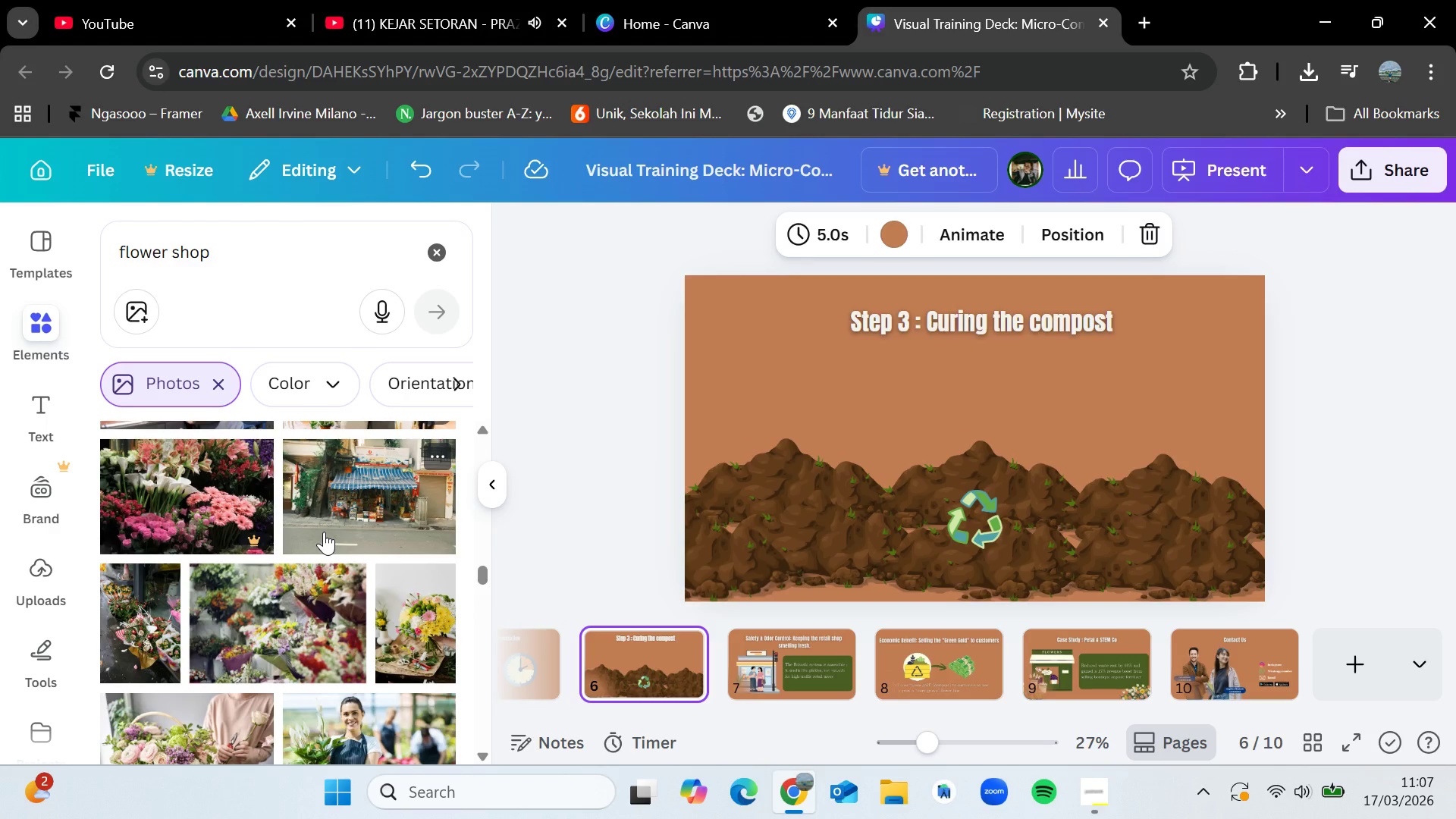 
key(ArrowLeft)
 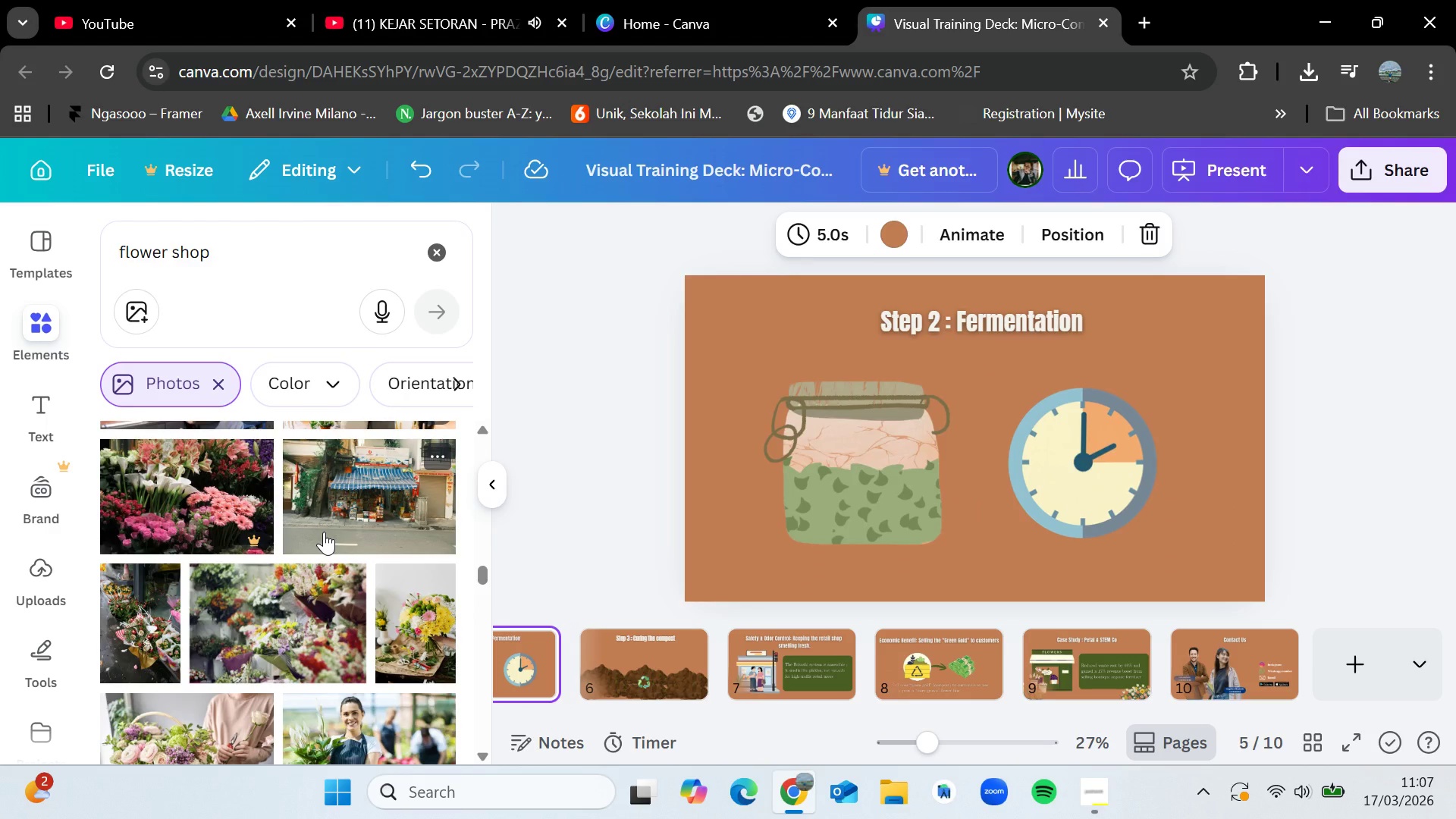 
key(ArrowLeft)
 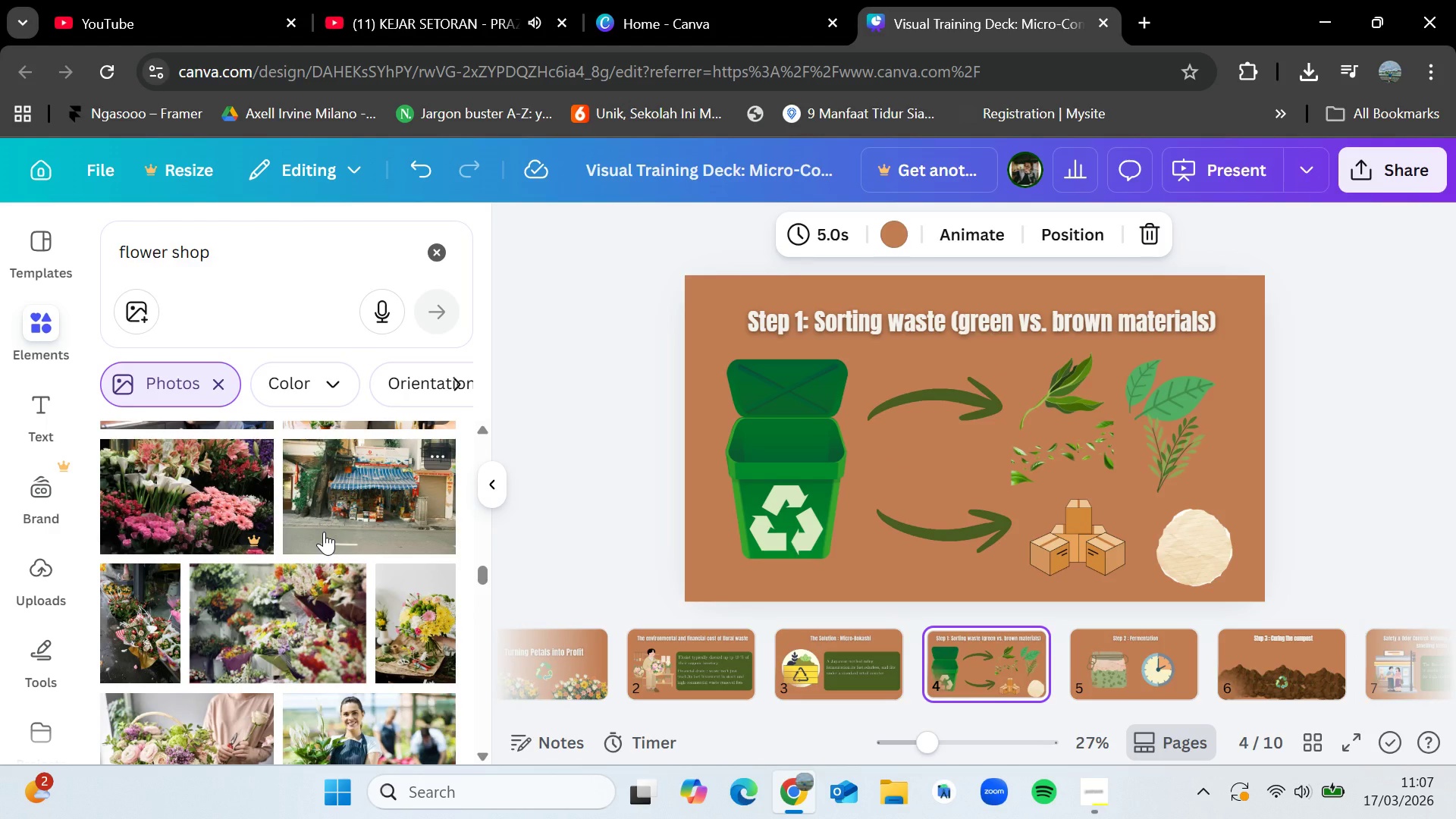 
key(ArrowRight)
 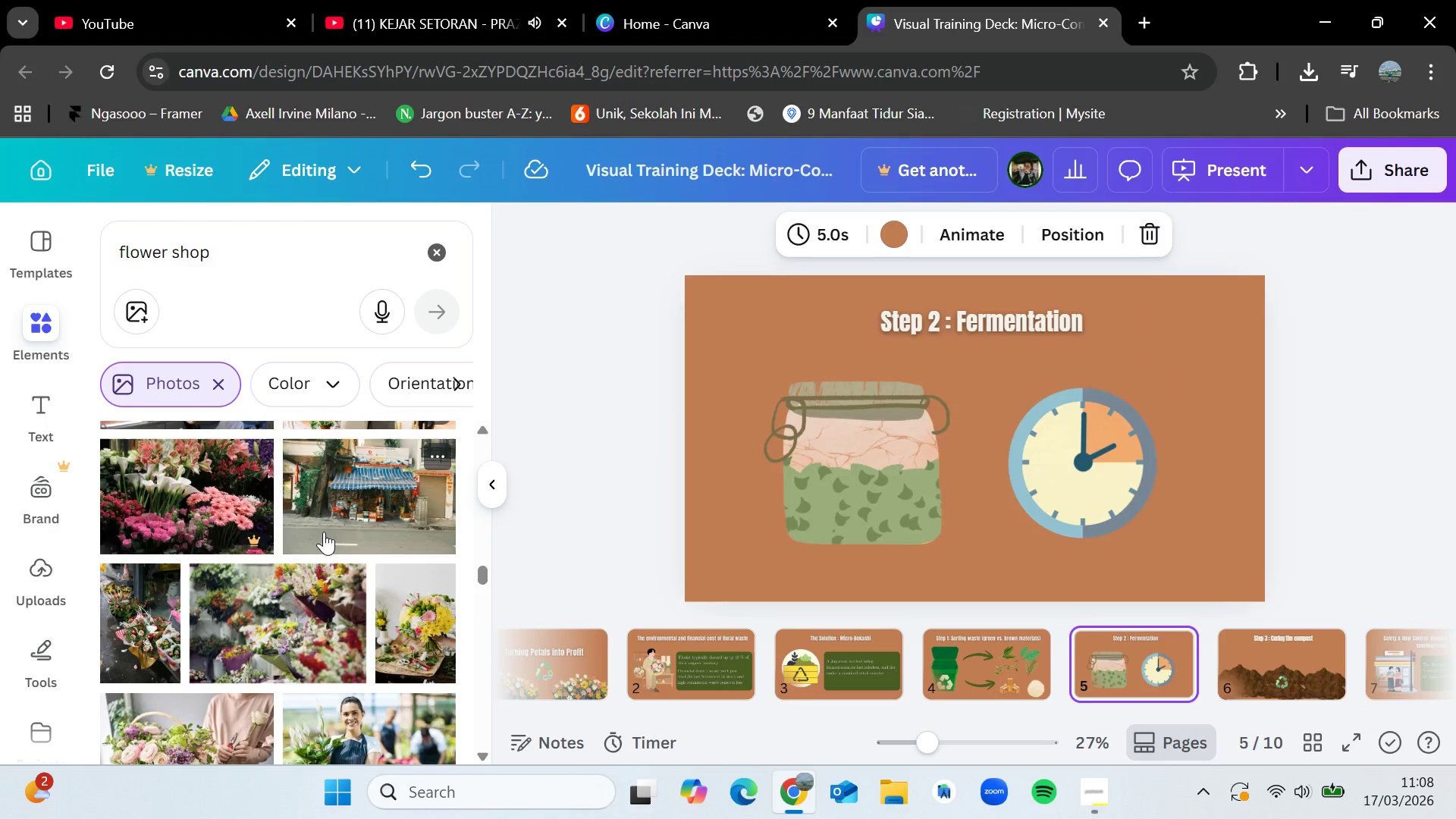 
key(ArrowRight)
 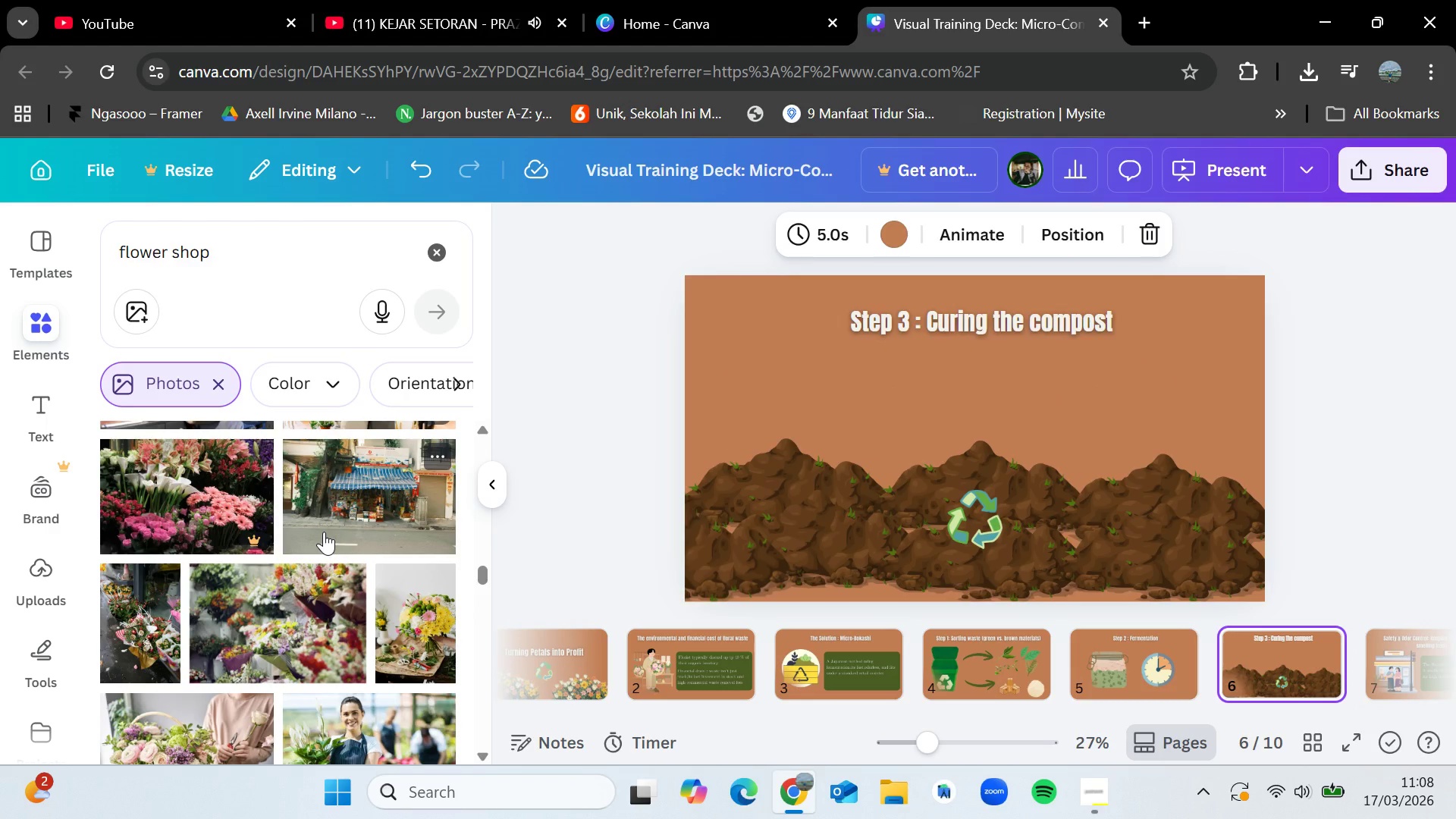 
key(ArrowRight)
 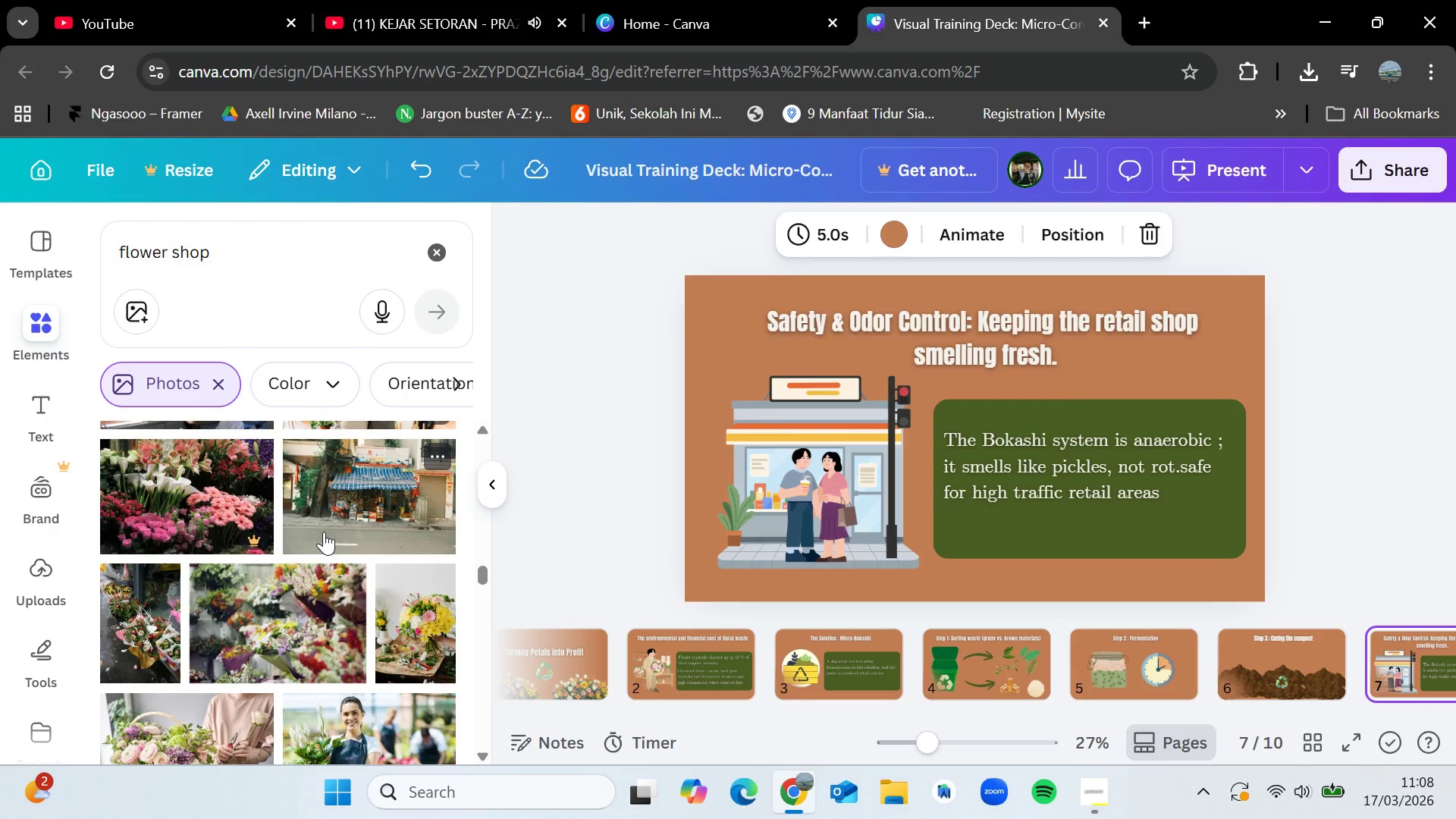 
key(ArrowLeft)
 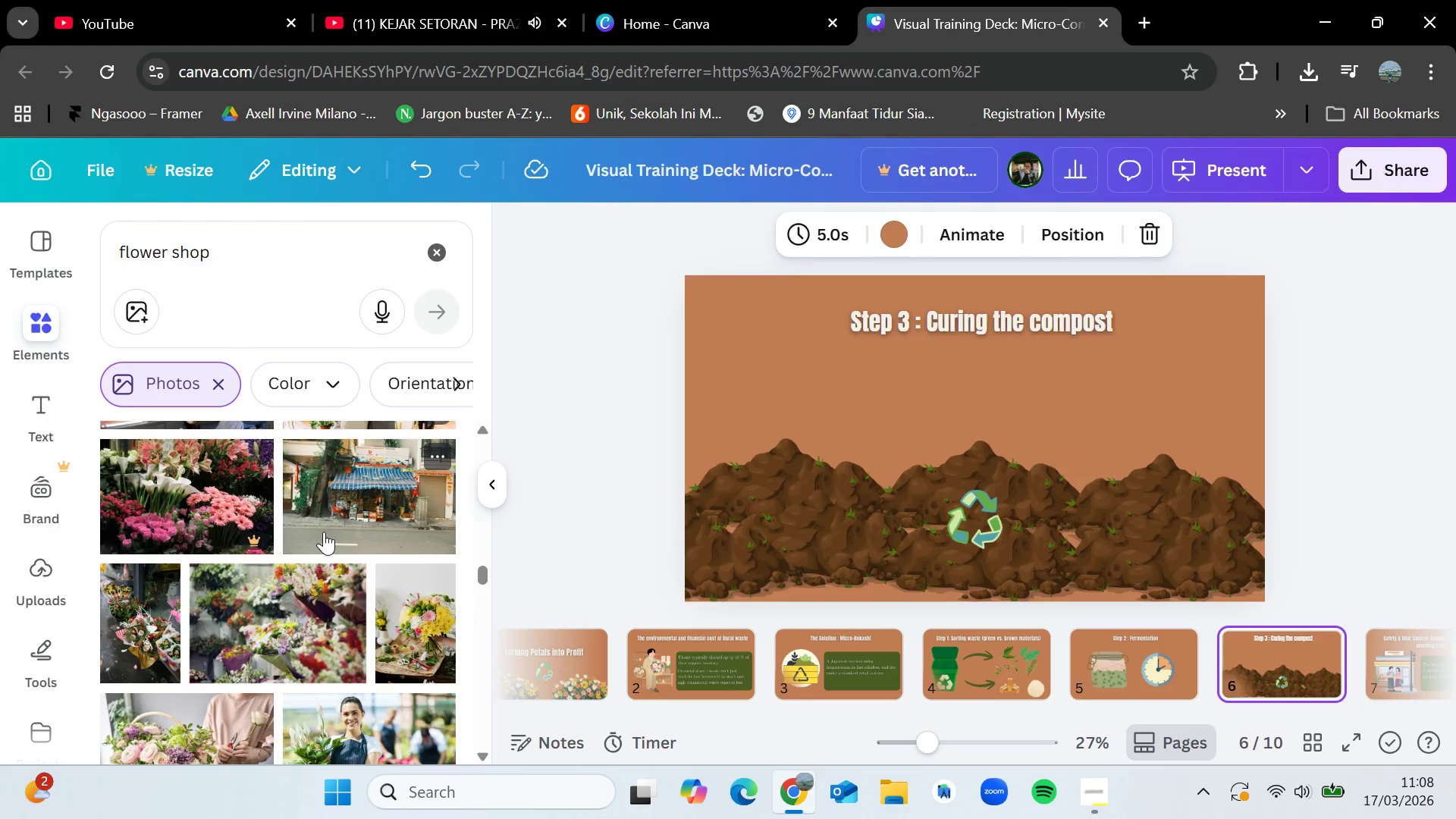 
key(ArrowLeft)
 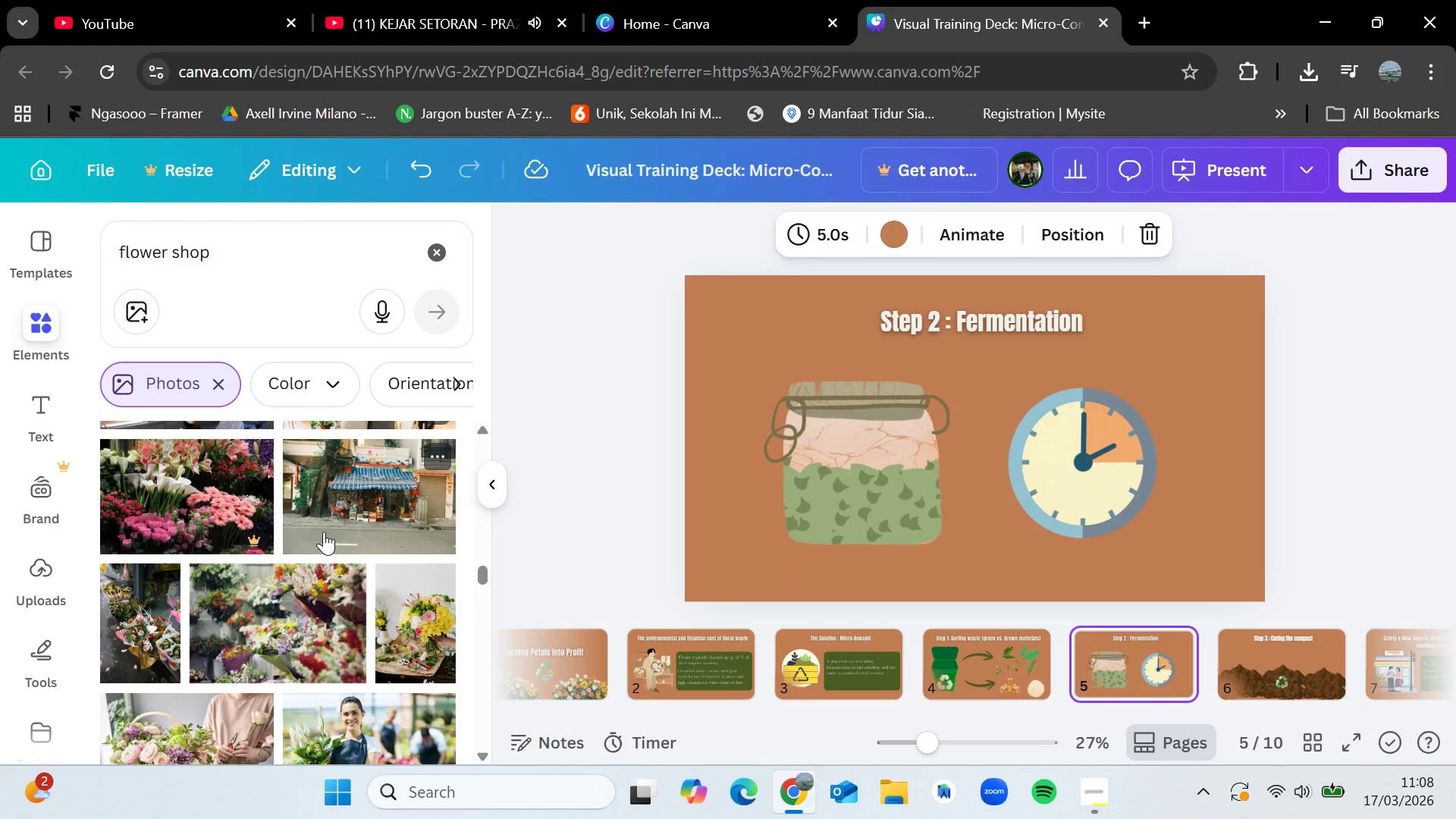 
key(ArrowLeft)
 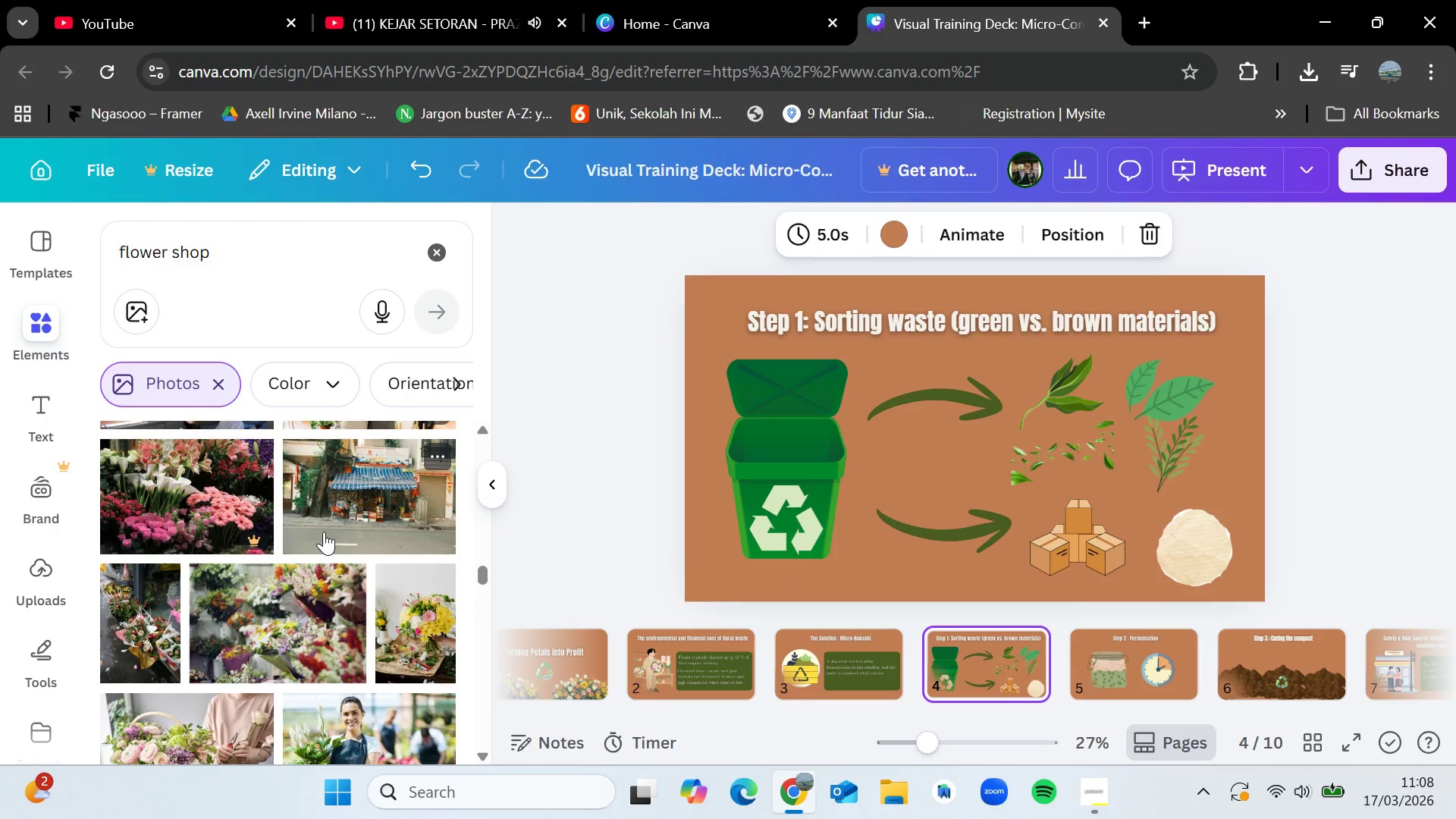 
key(ArrowRight)
 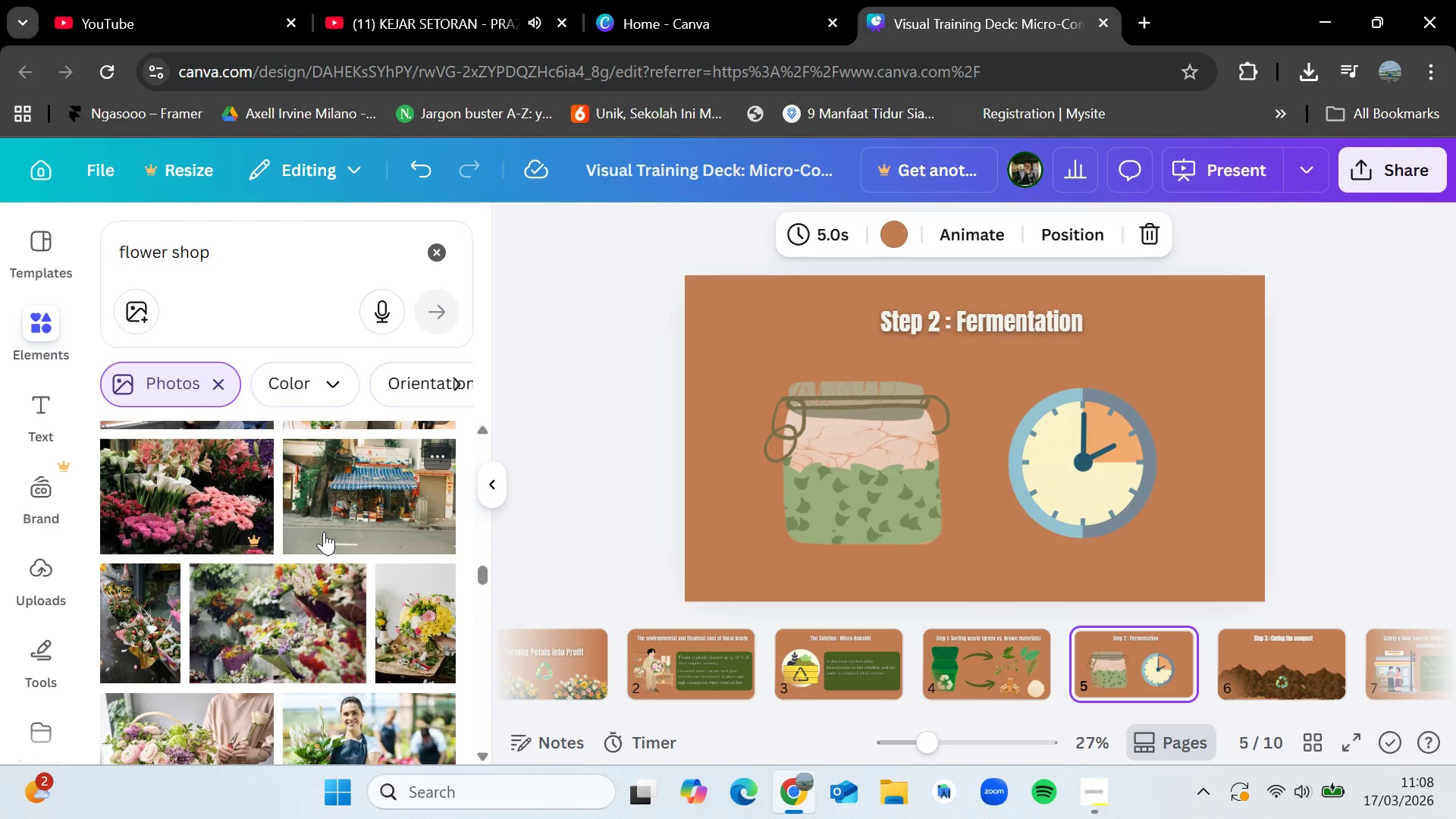 
key(ArrowLeft)
 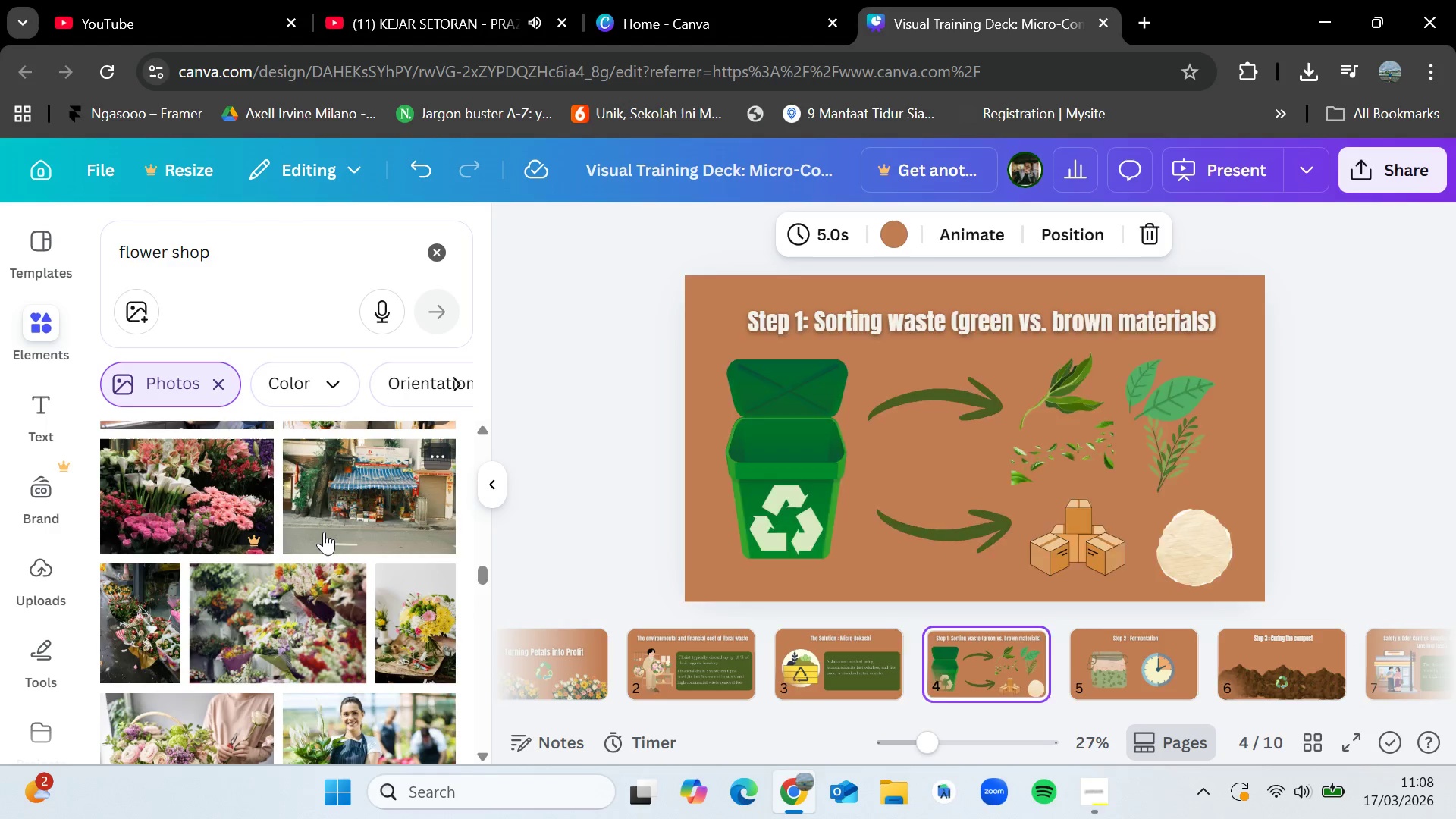 
key(ArrowLeft)
 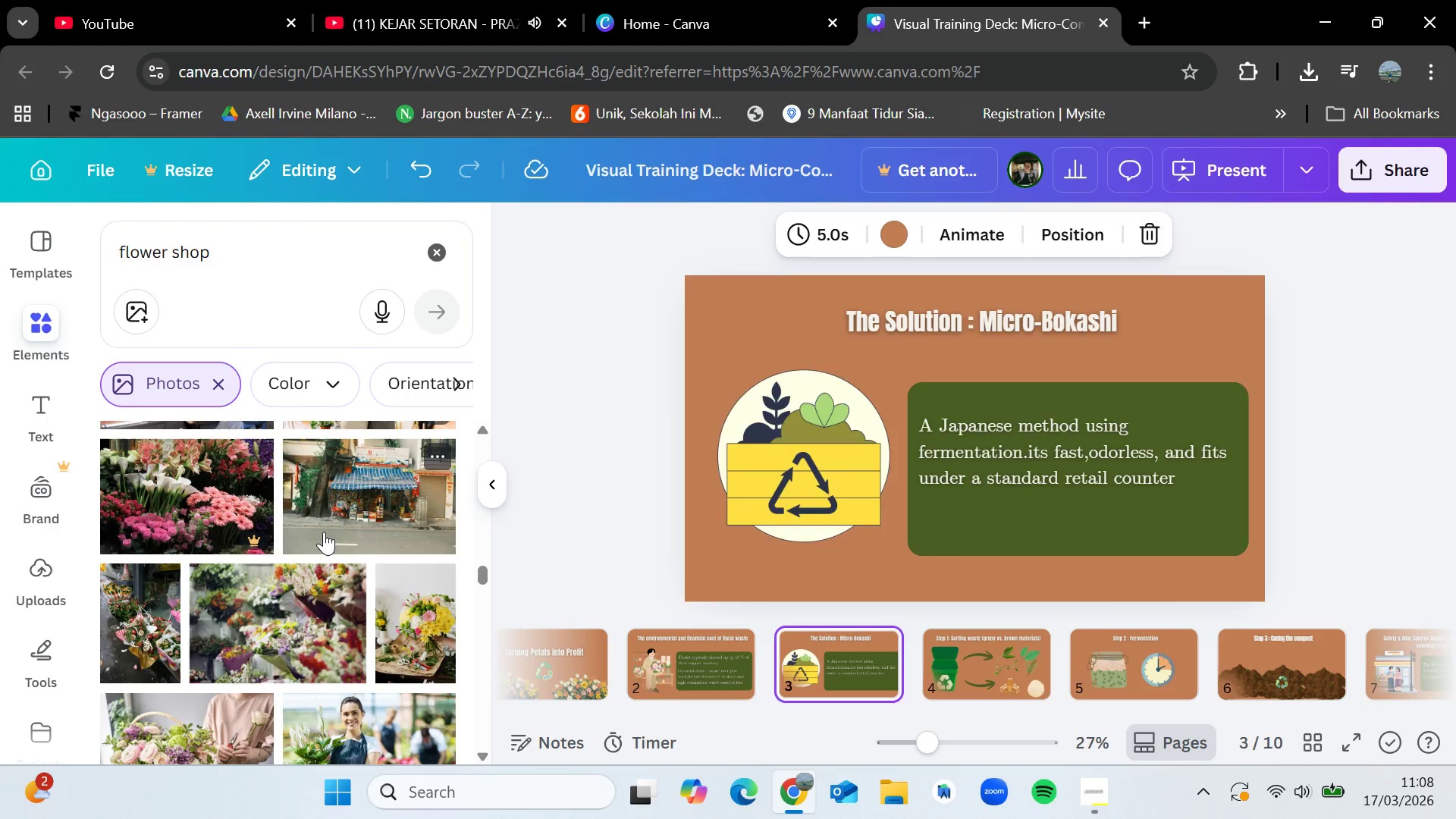 
key(ArrowRight)
 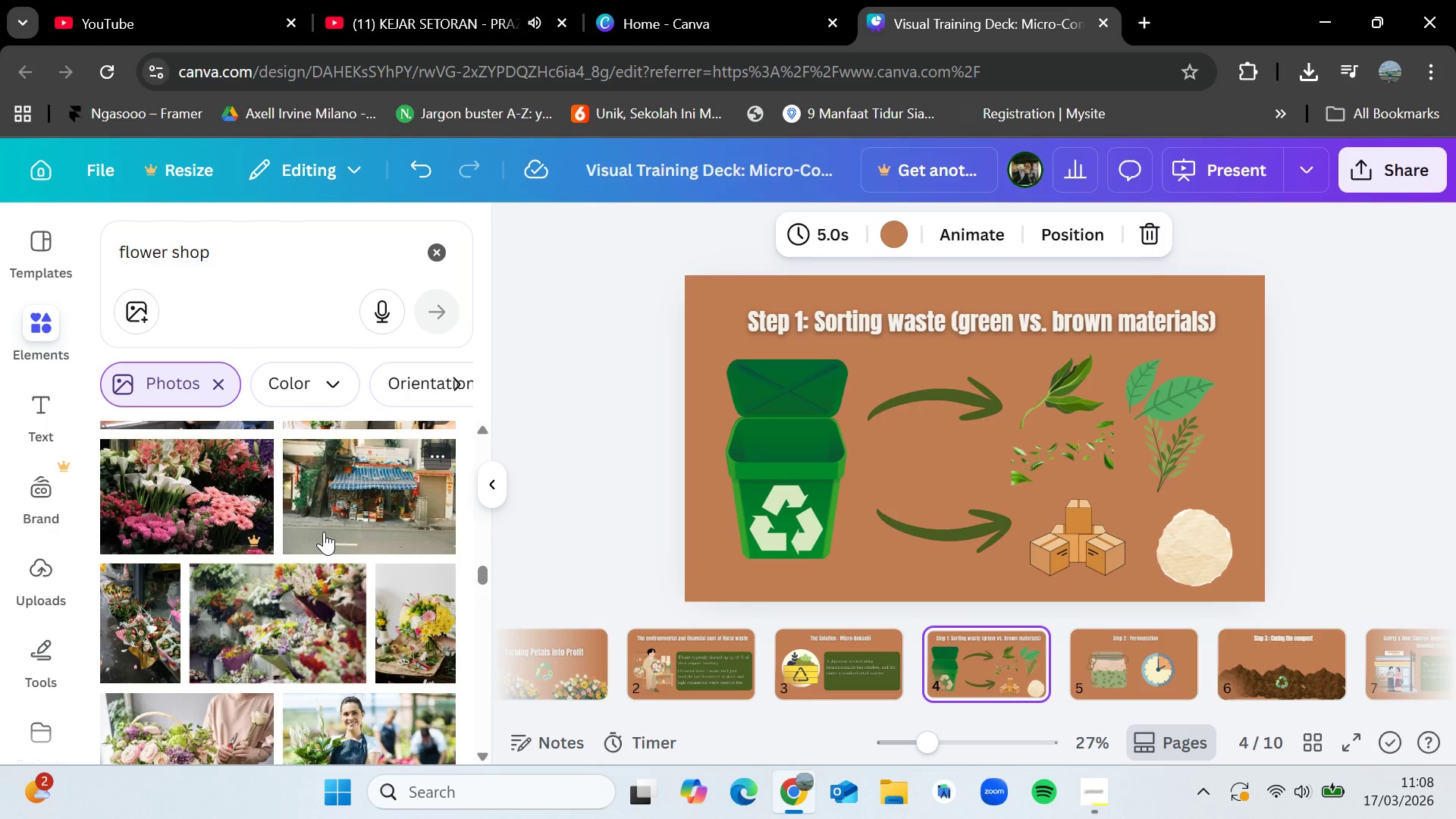 
wait(5.42)
 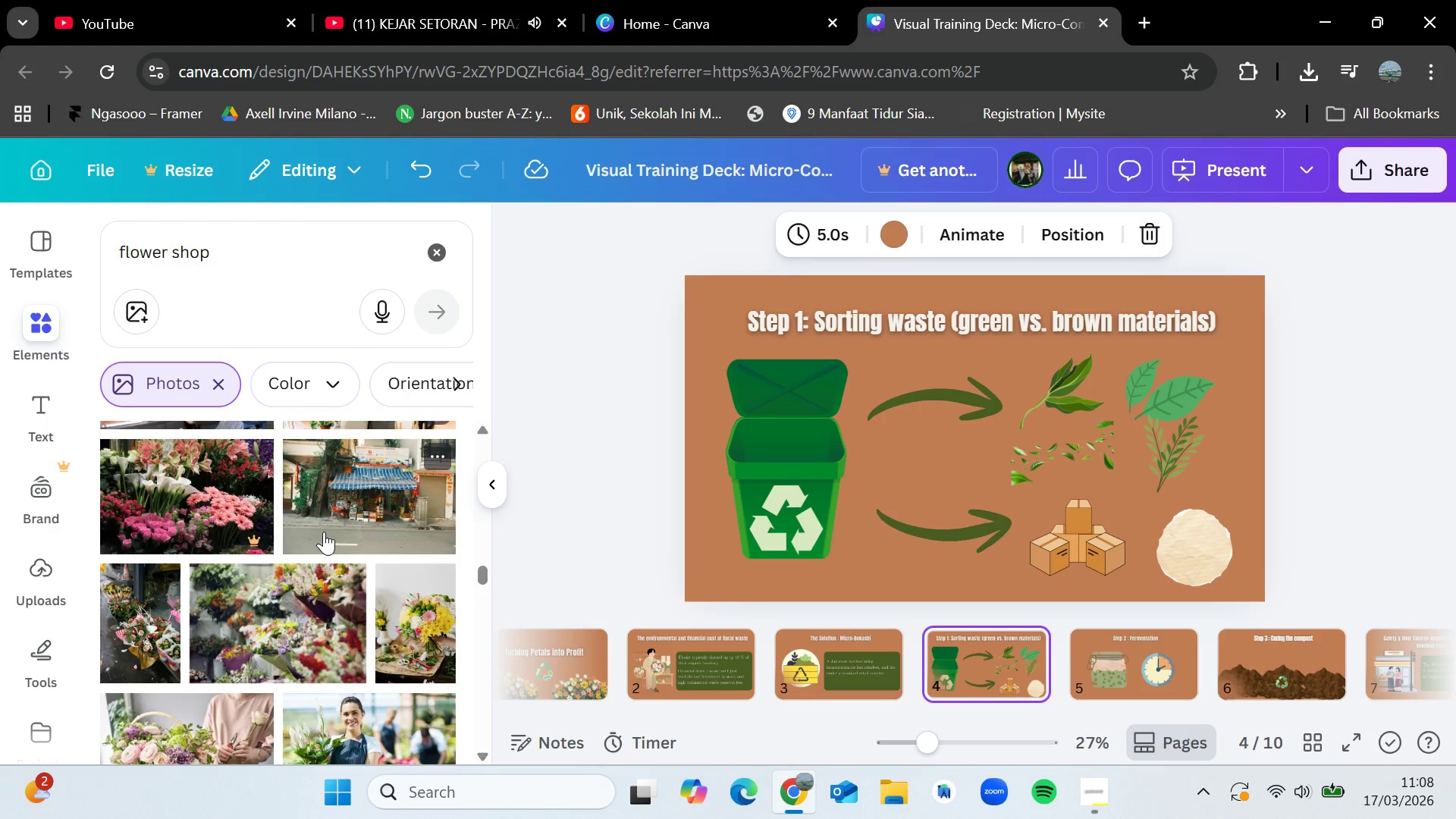 
key(ArrowRight)
 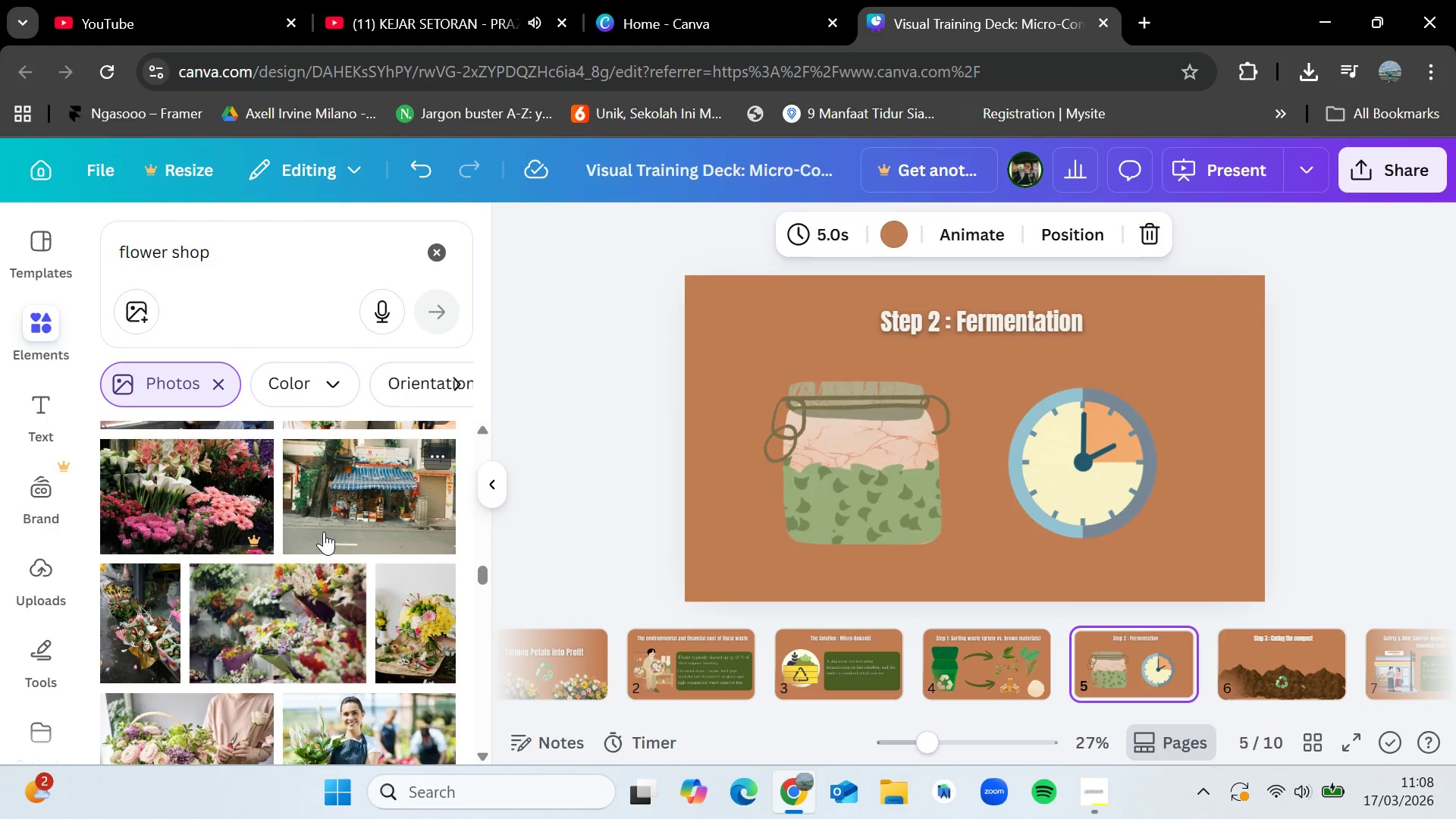 
key(ArrowRight)
 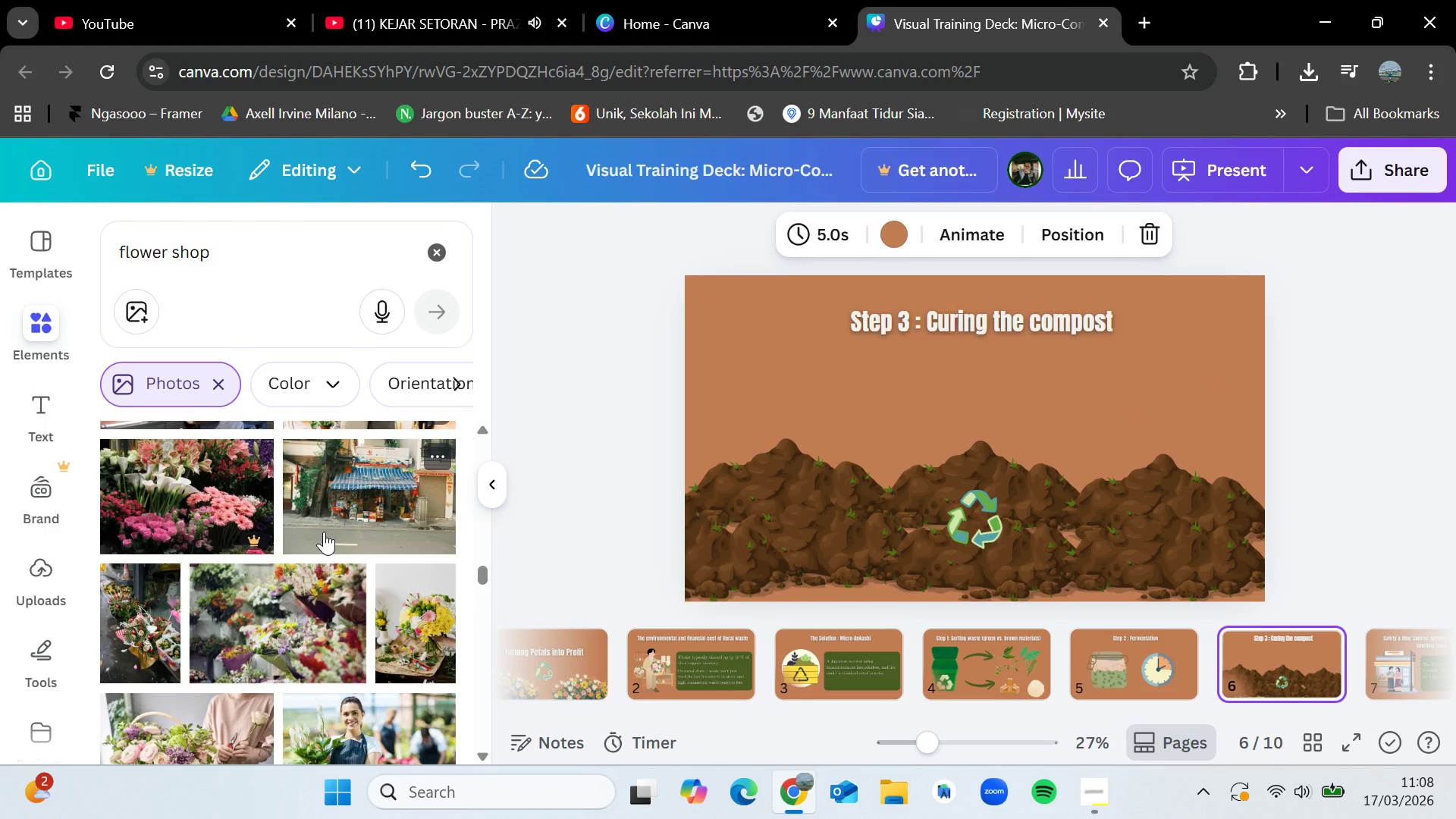 
key(ArrowLeft)
 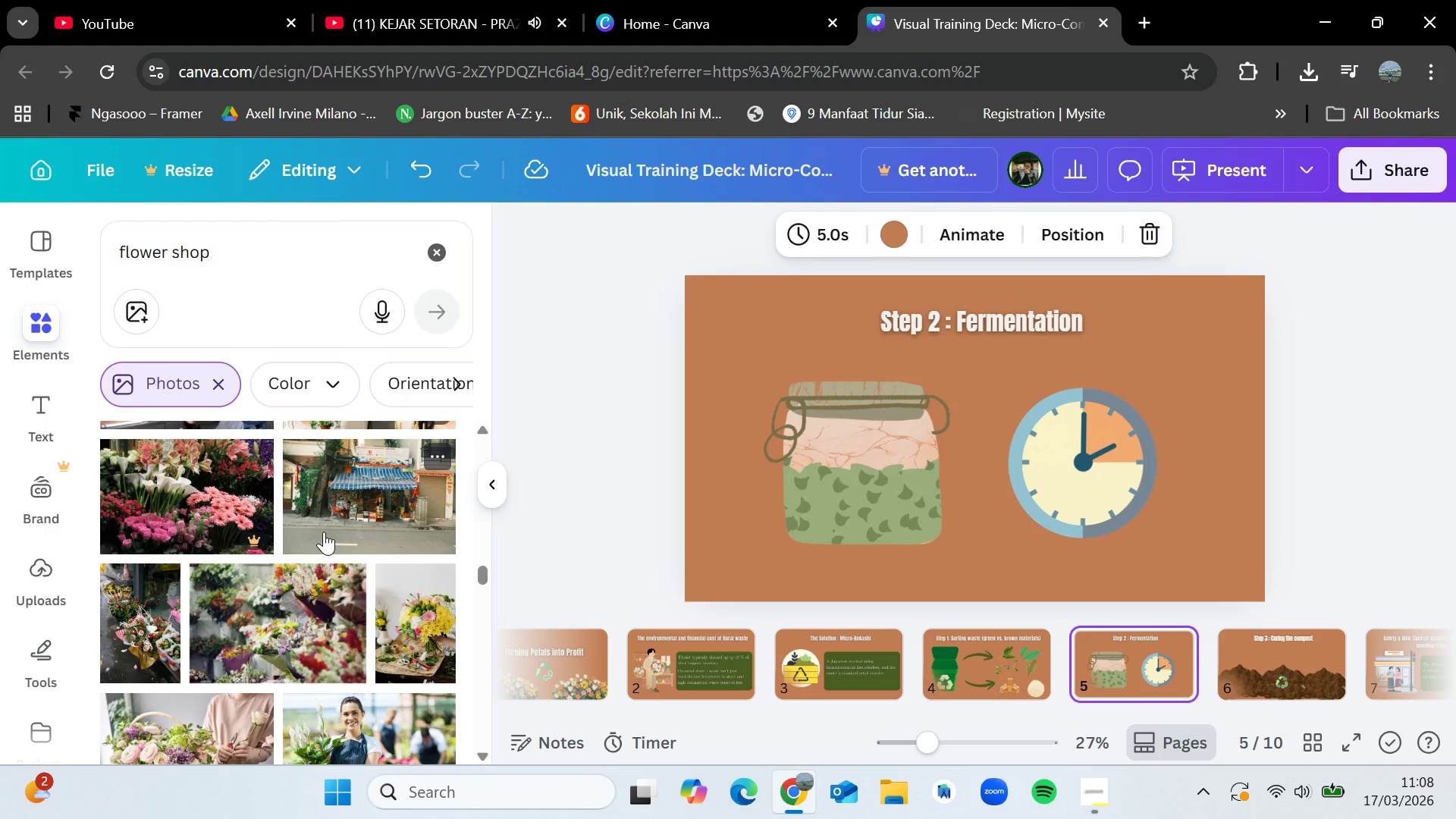 
key(ArrowRight)
 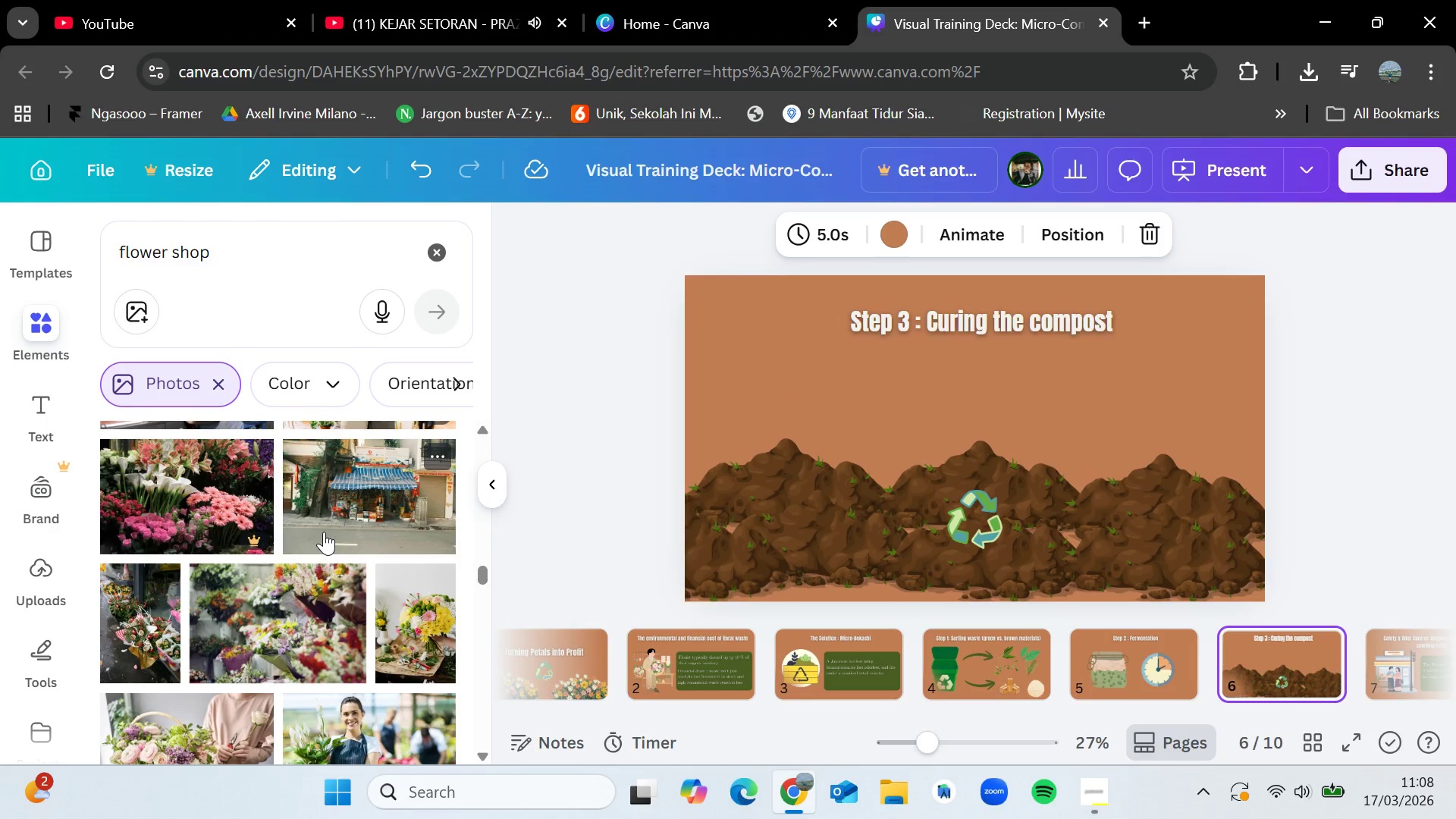 
key(ArrowRight)
 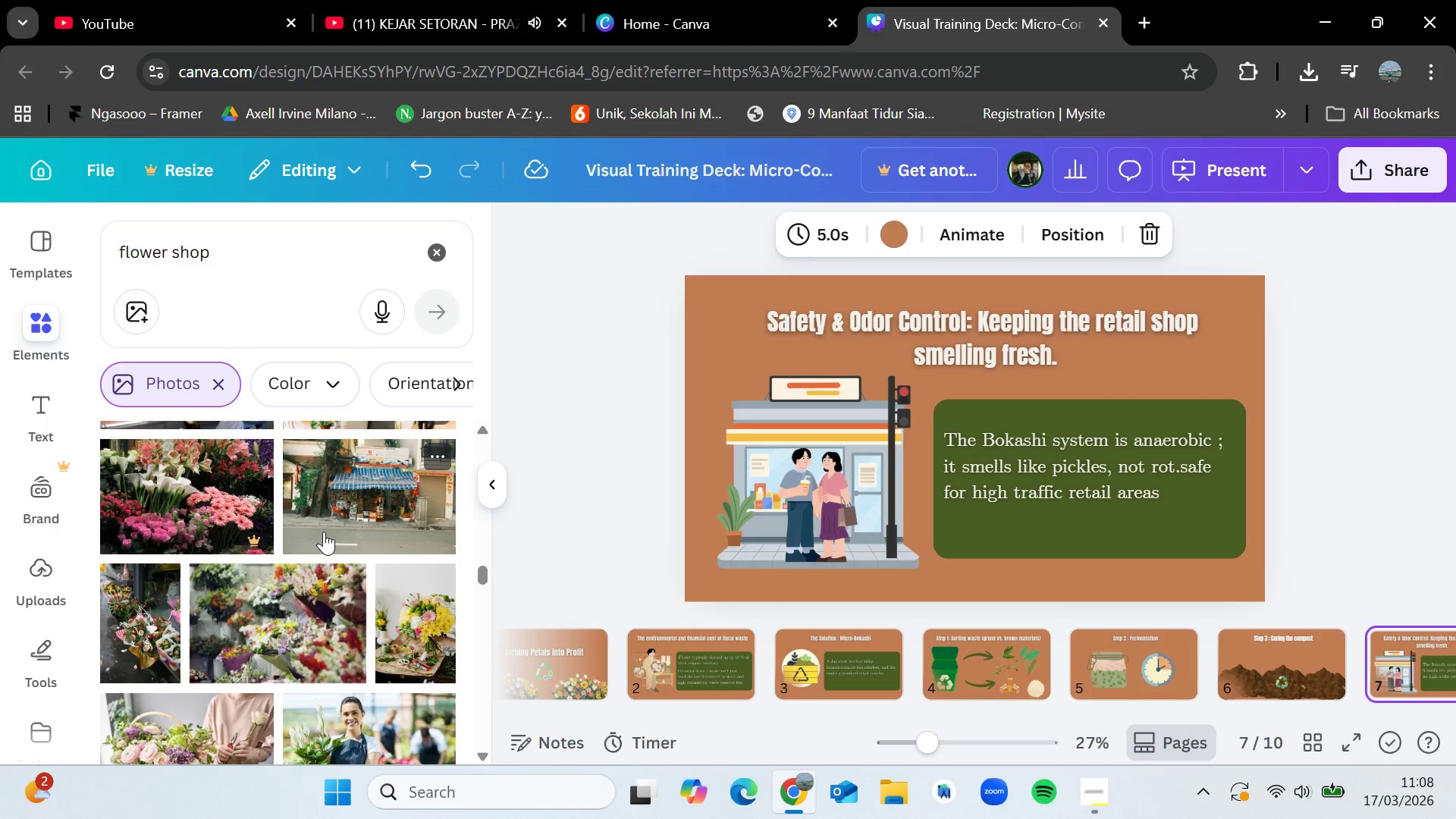 
key(ArrowLeft)
 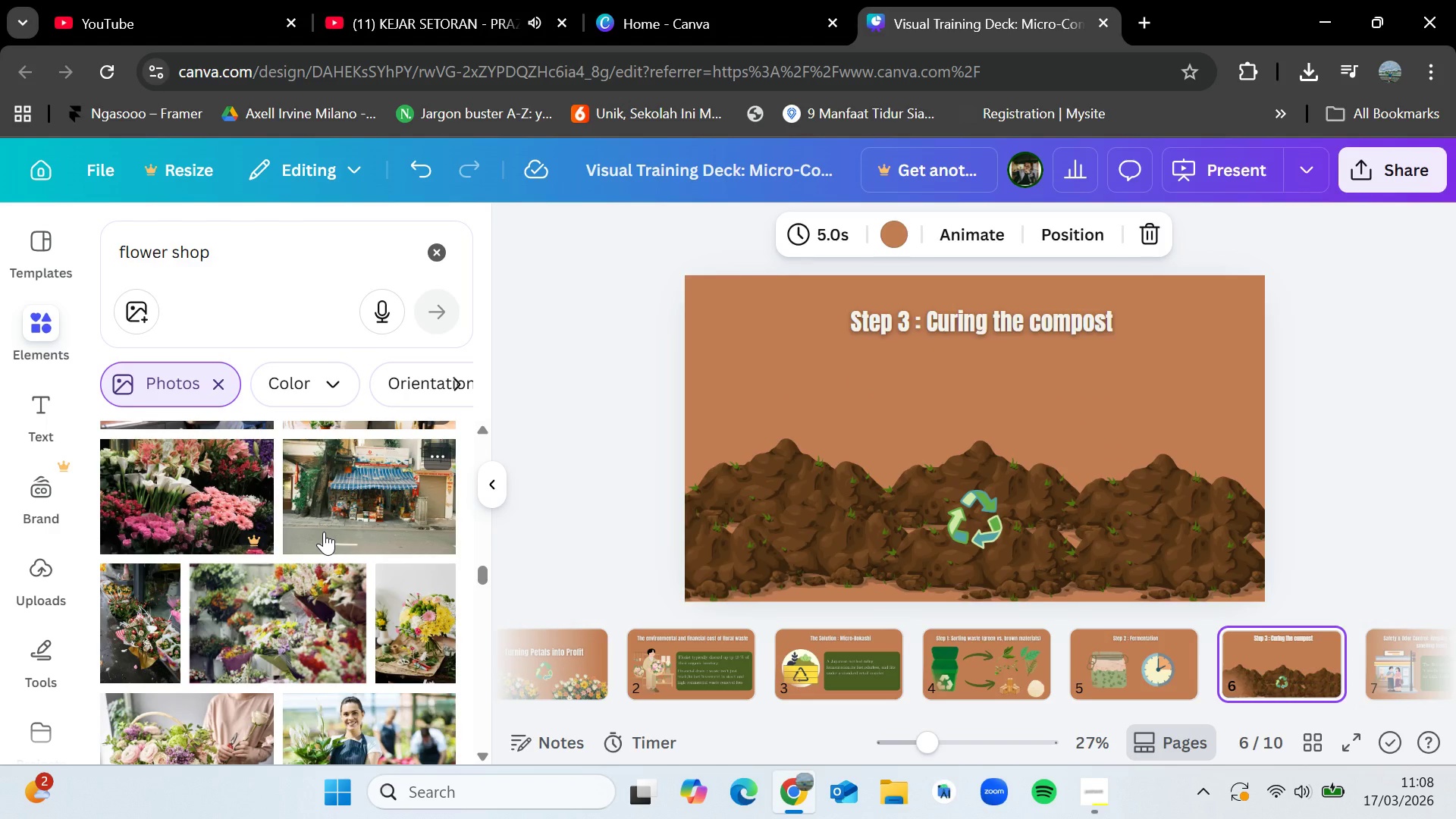 
key(ArrowRight)
 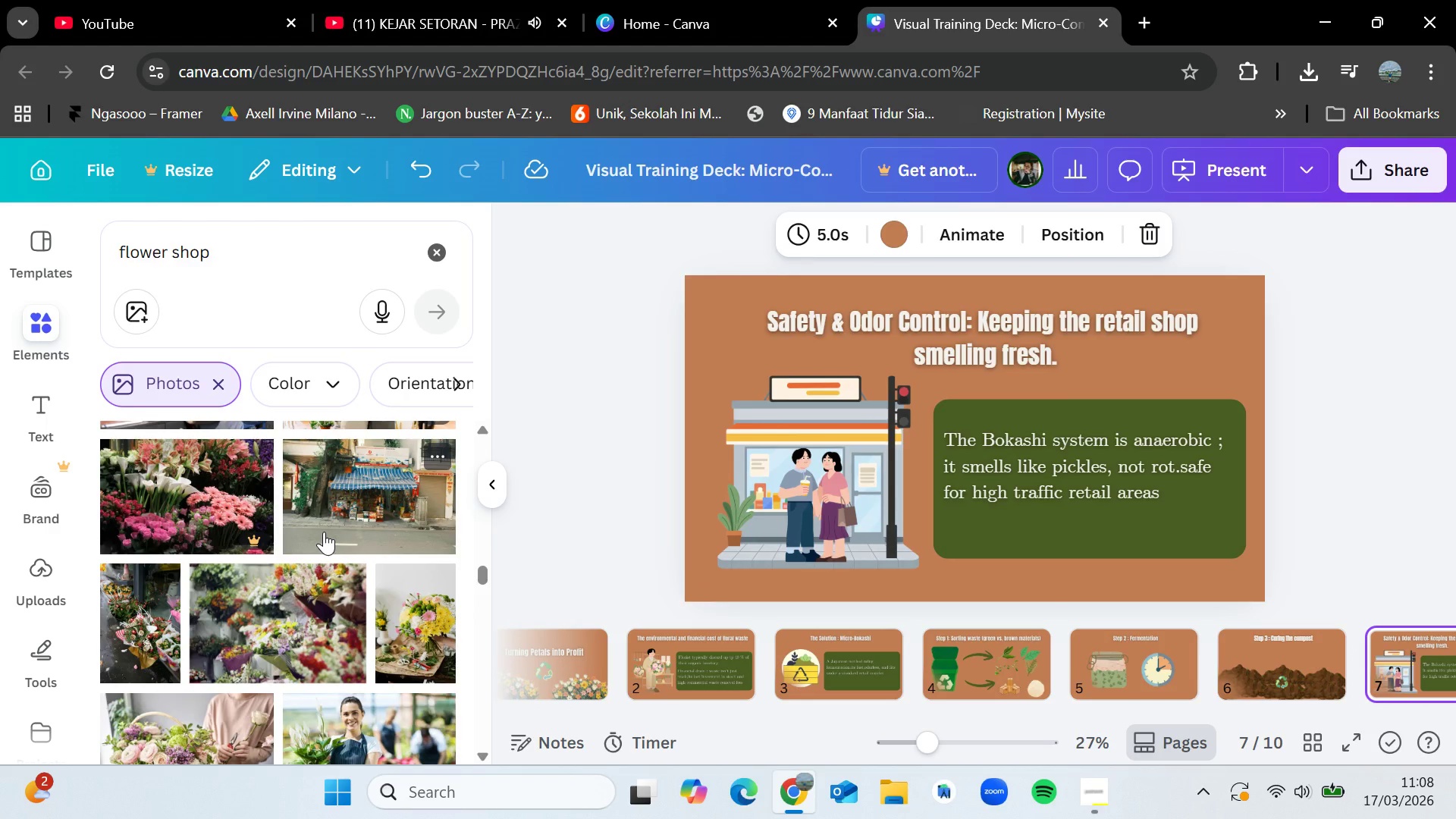 
key(ArrowLeft)
 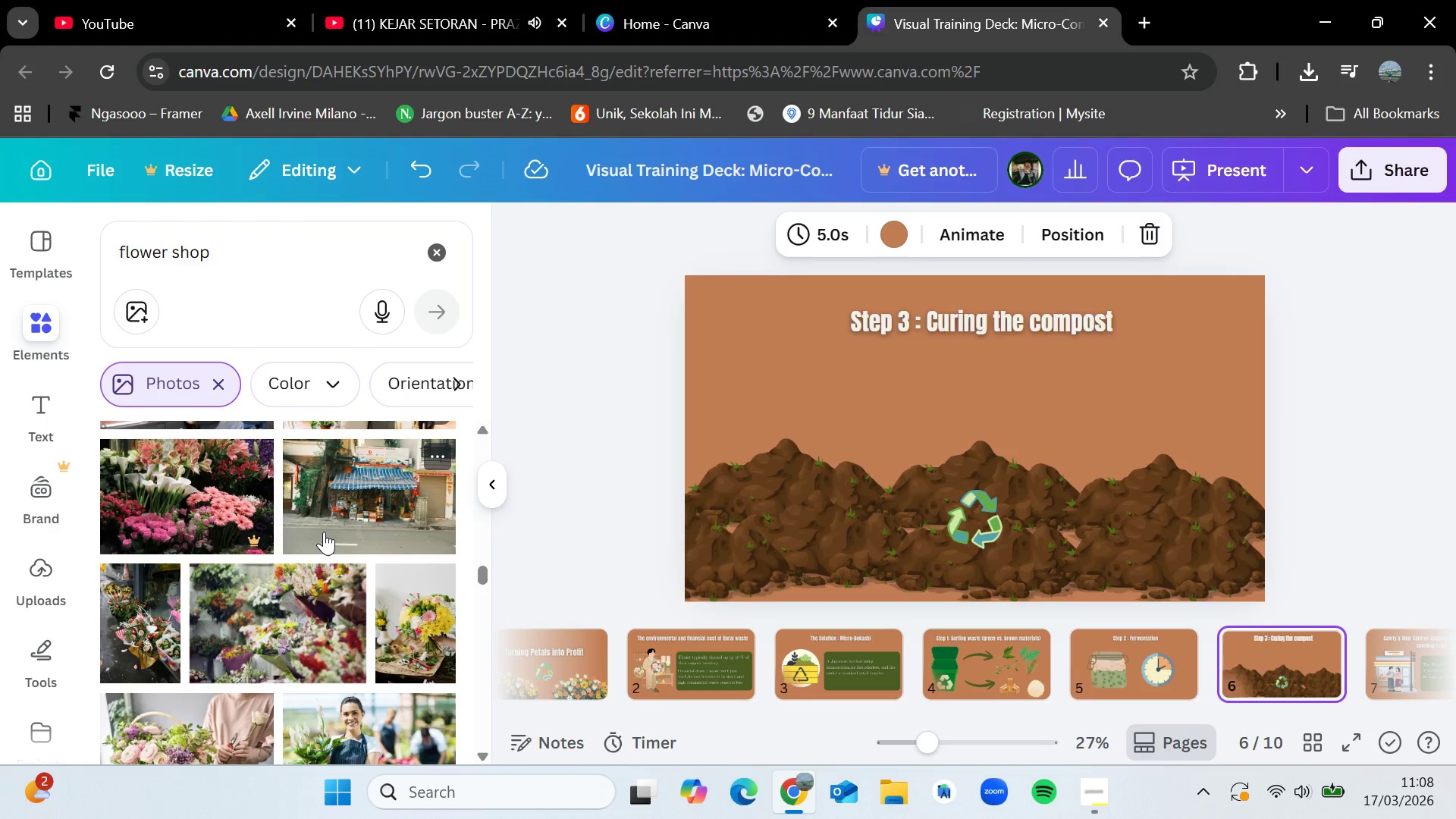 
key(ArrowLeft)
 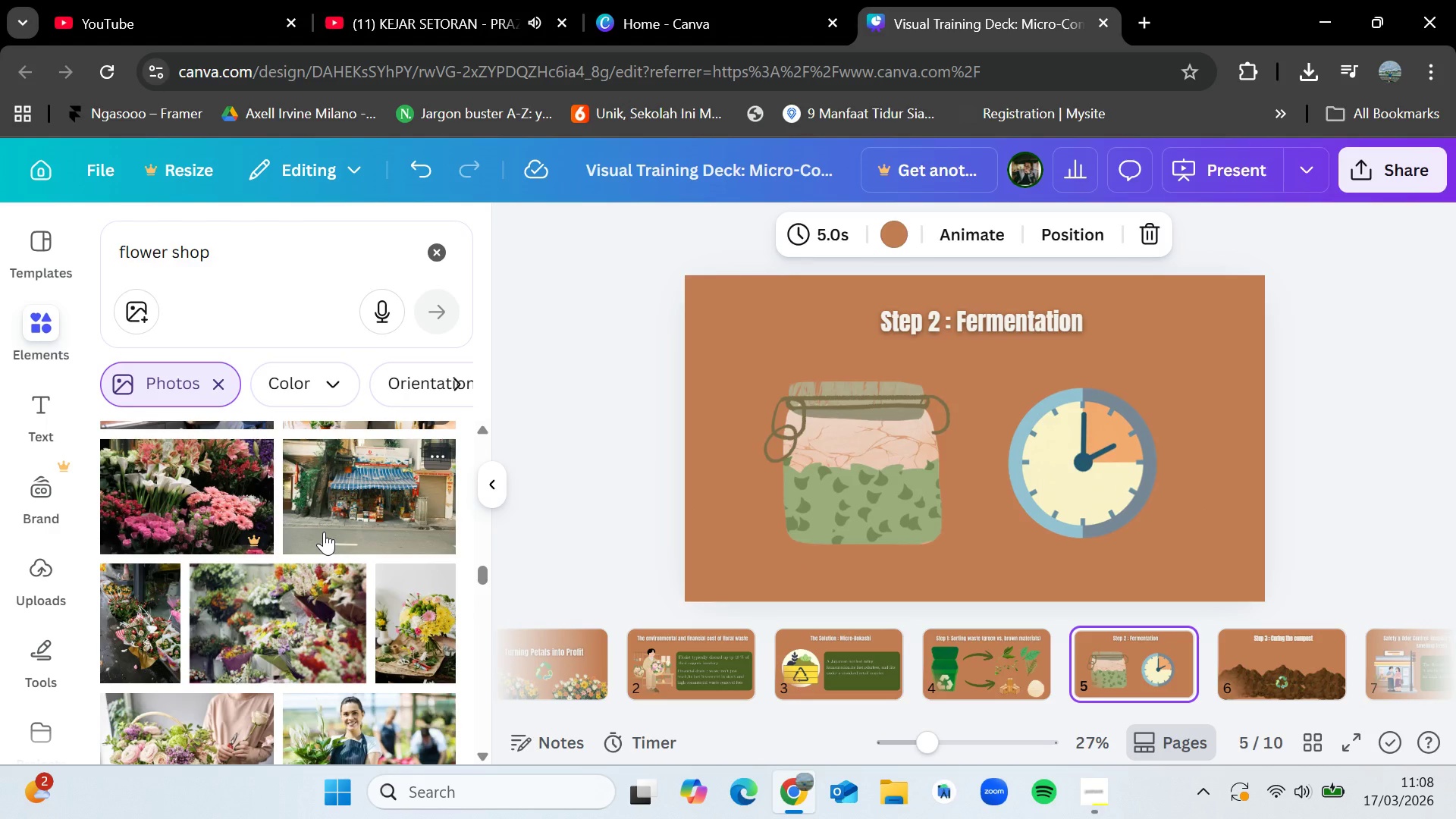 
key(ArrowRight)
 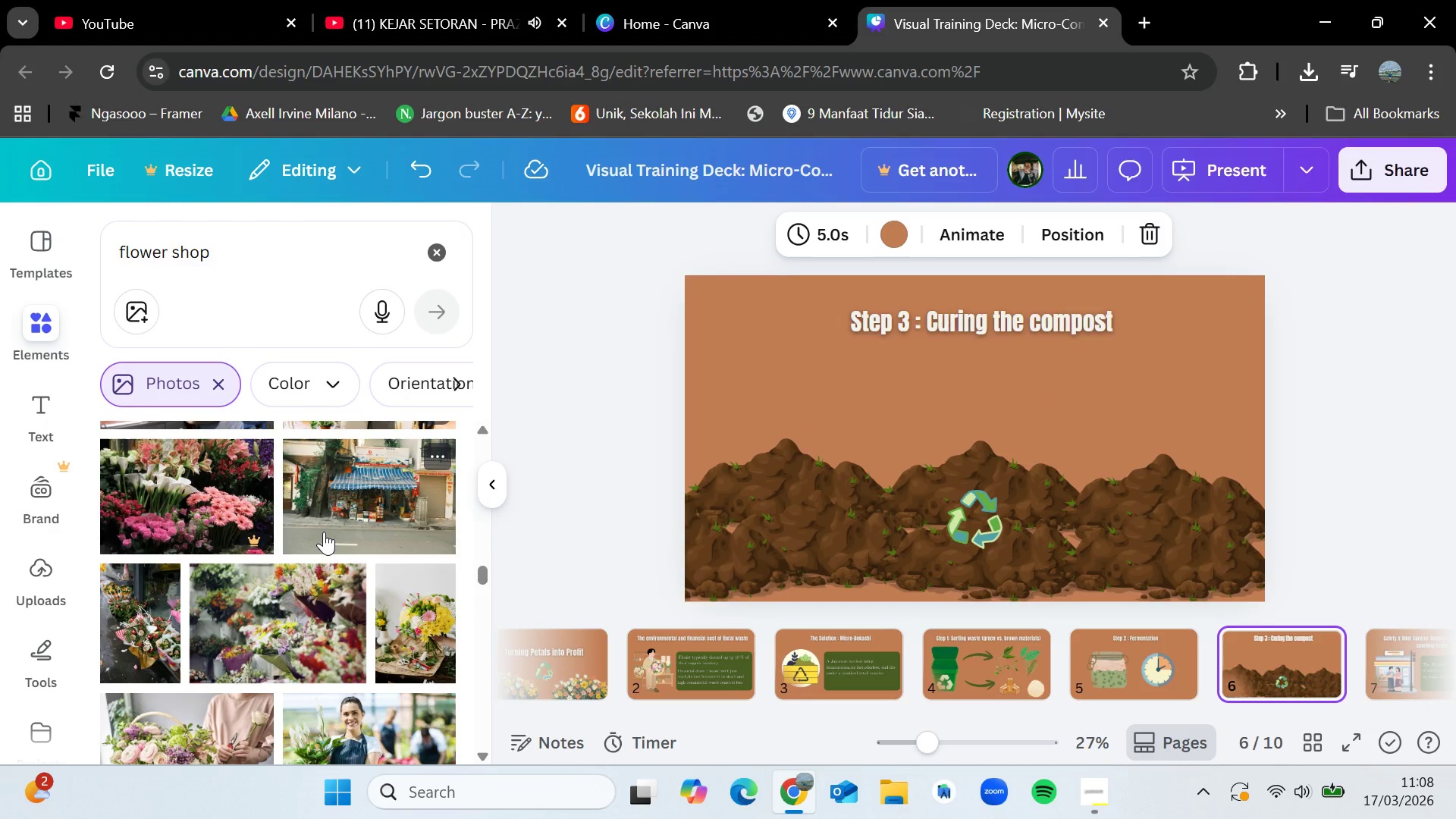 
key(ArrowLeft)
 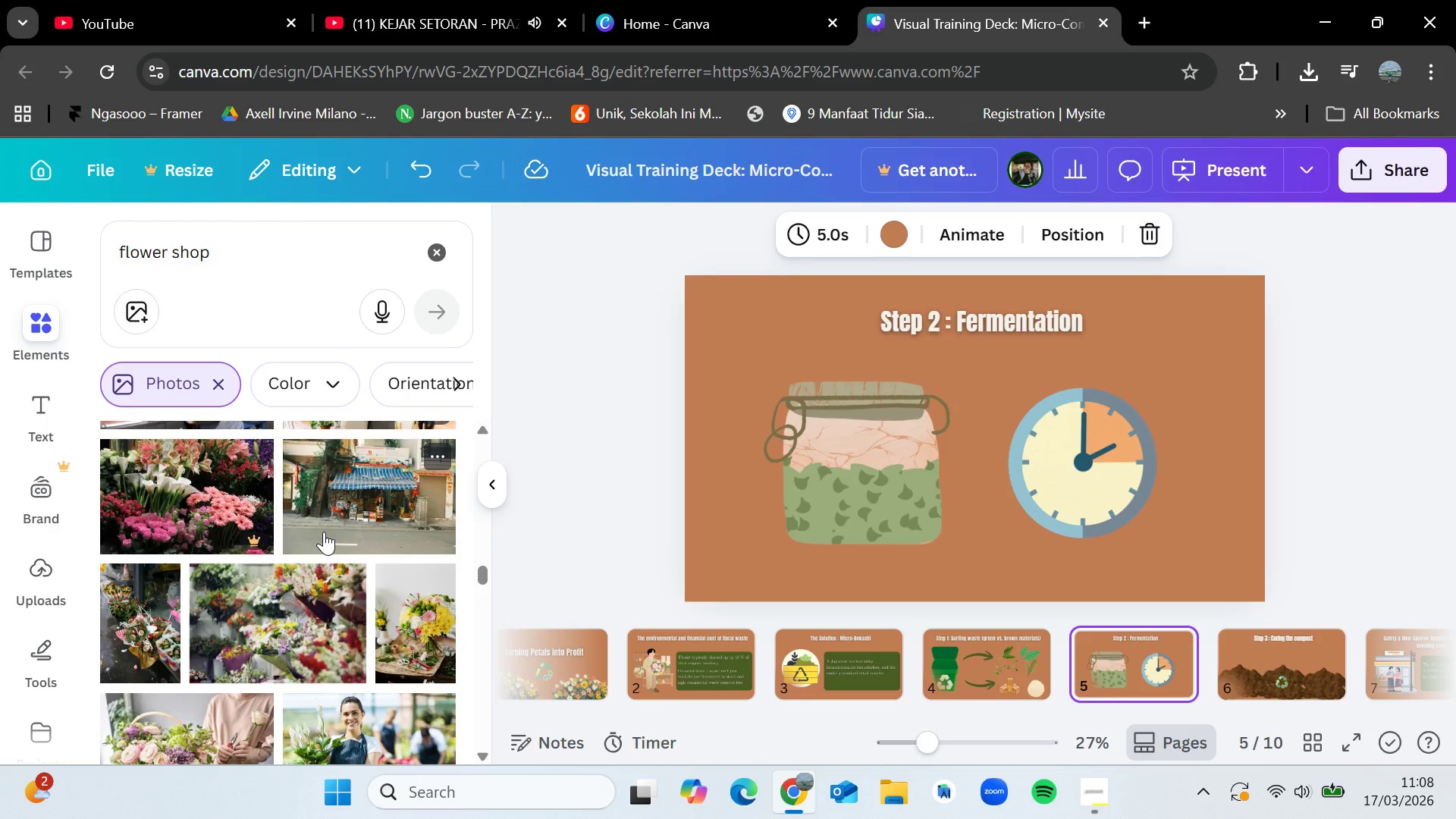 
wait(7.23)
 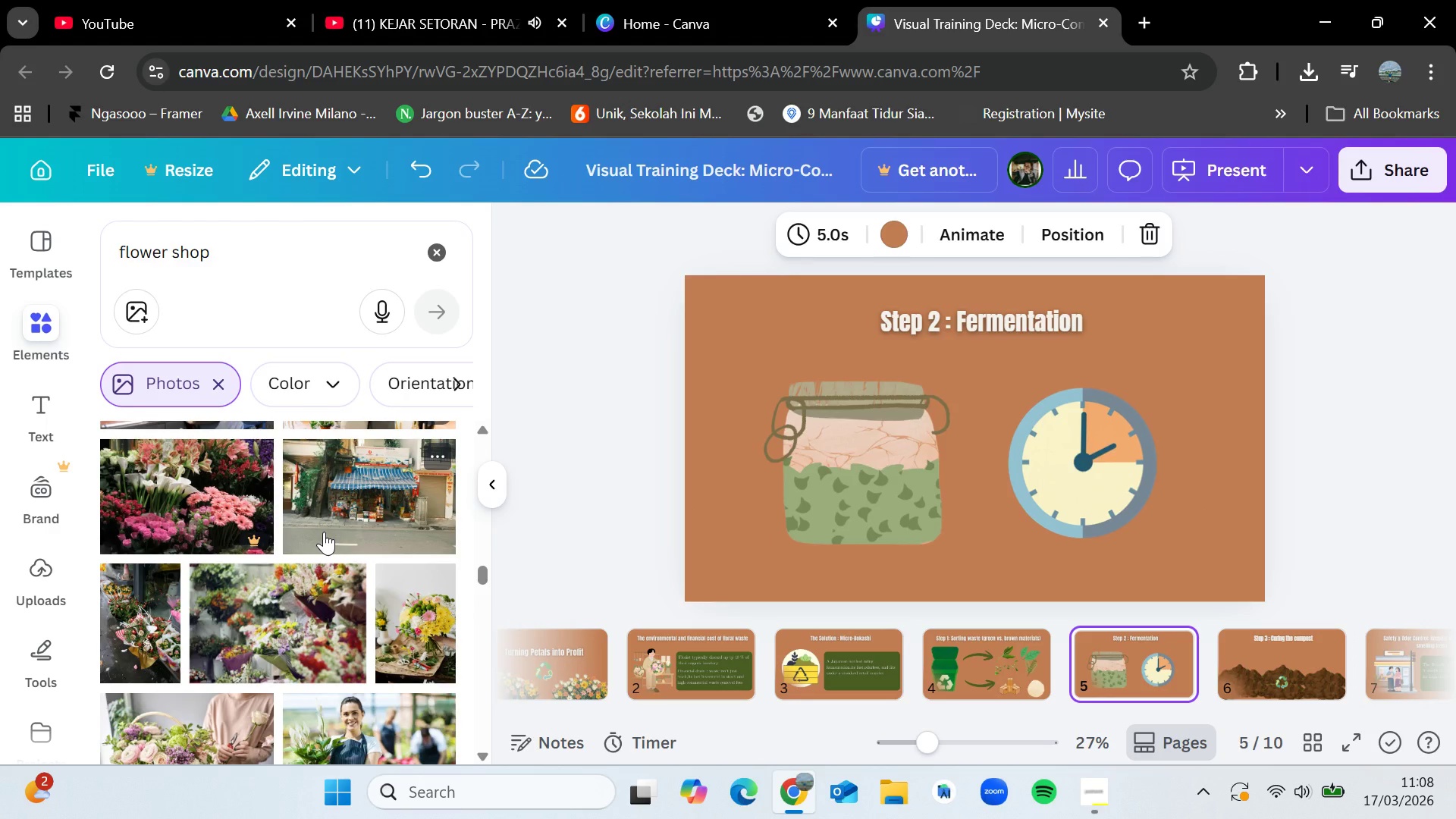 
key(ArrowLeft)
 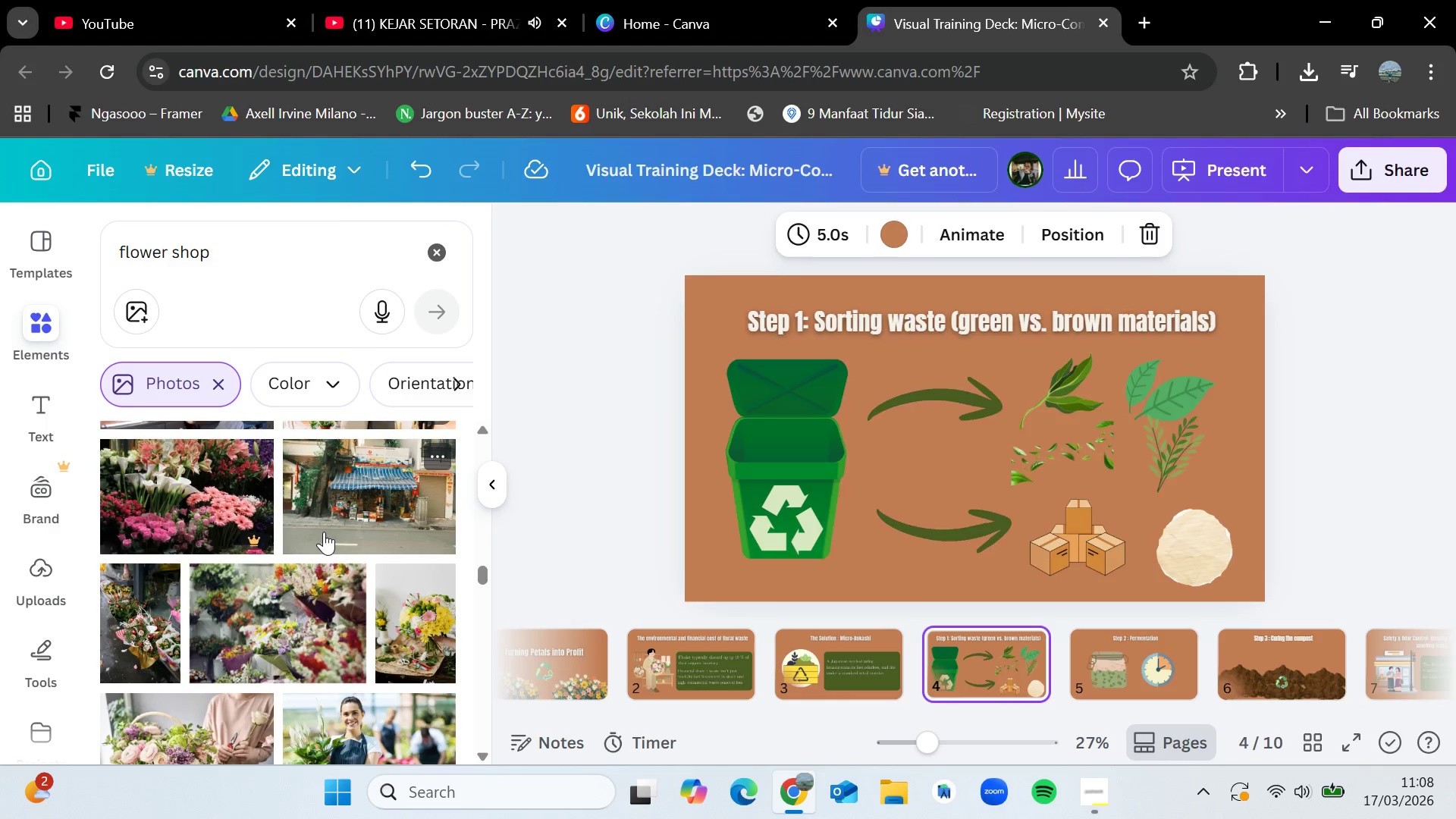 
key(ArrowRight)
 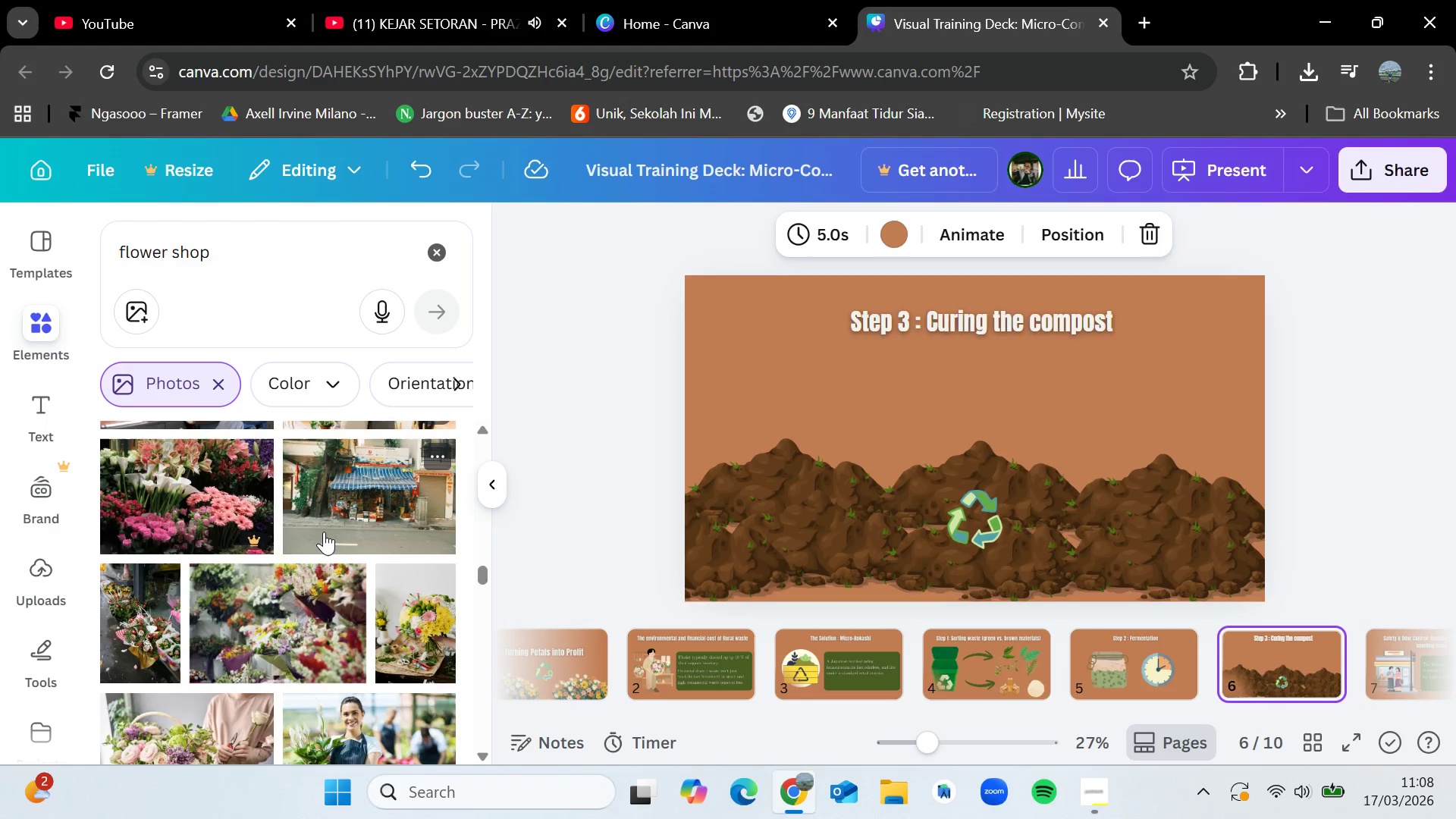 
key(ArrowRight)
 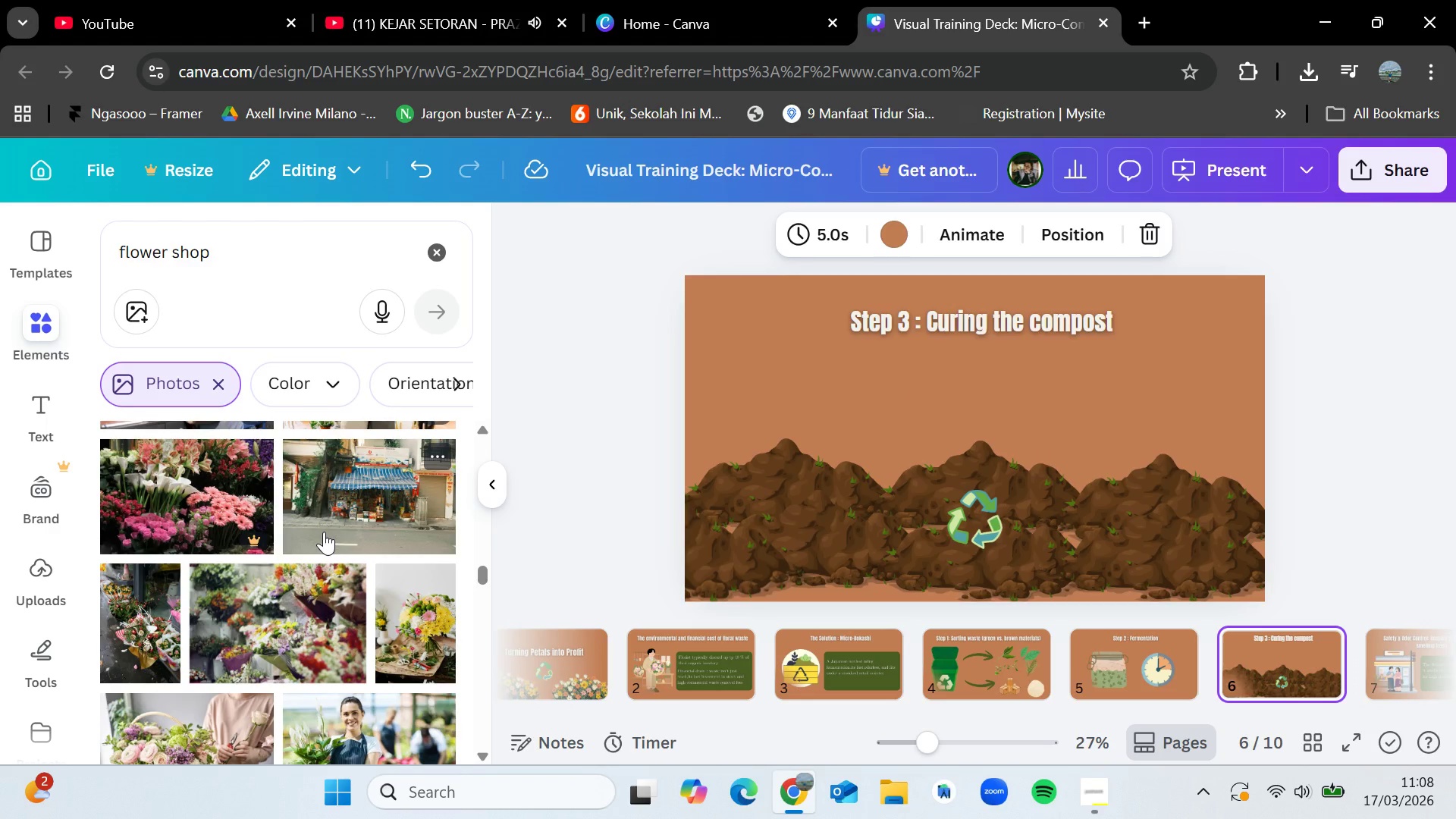 
key(ArrowRight)
 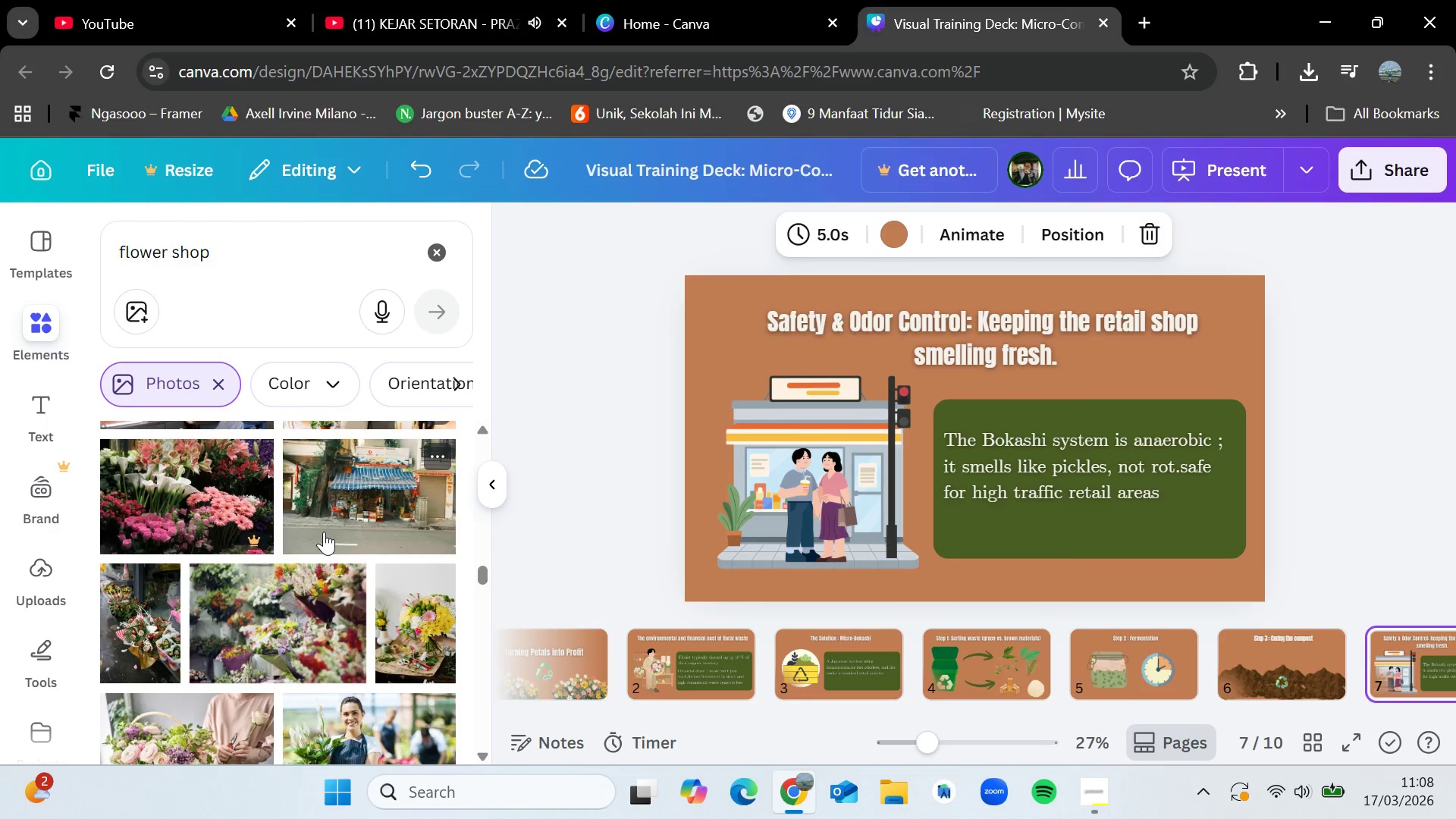 
key(ArrowRight)
 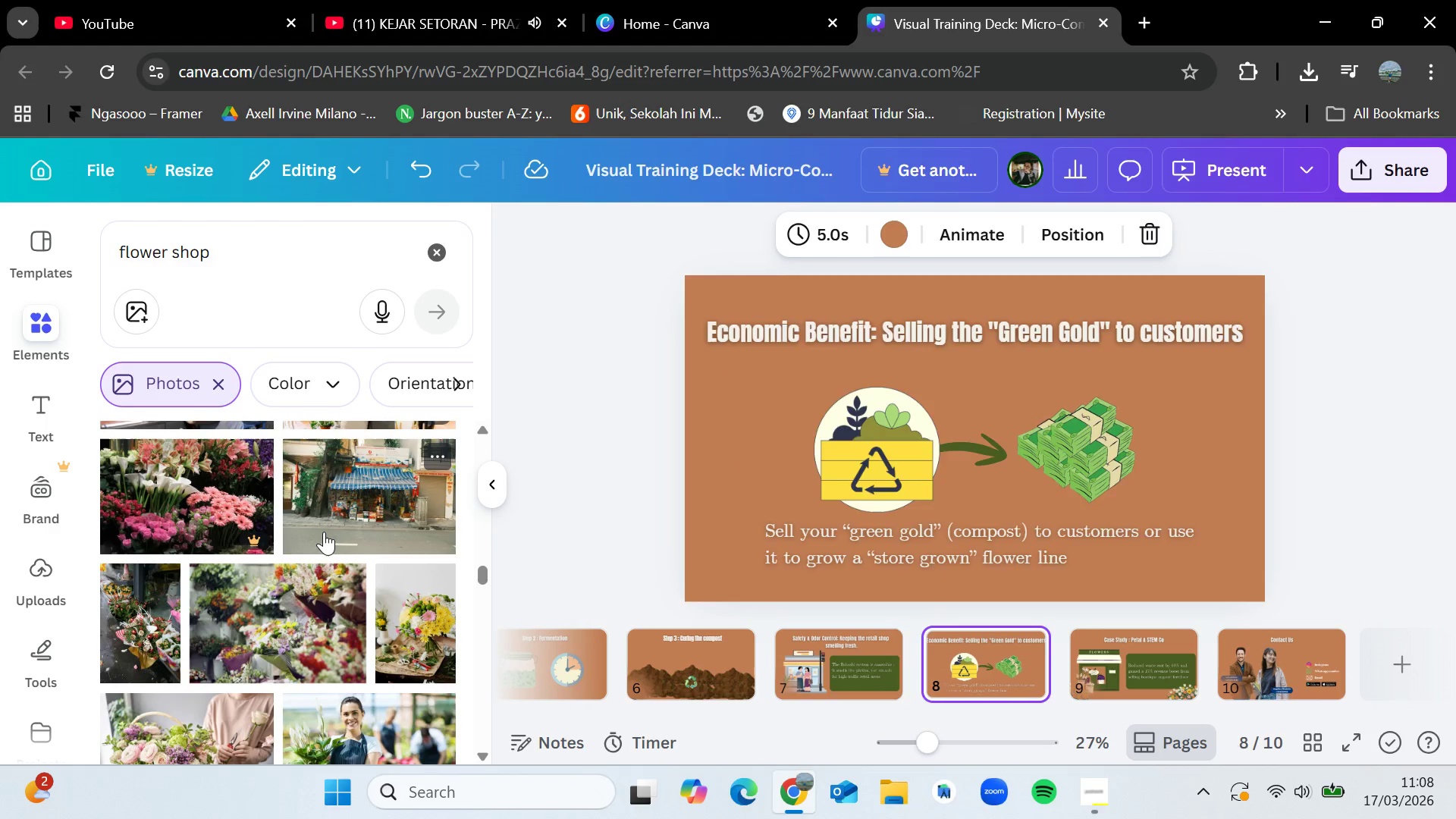 
key(ArrowLeft)
 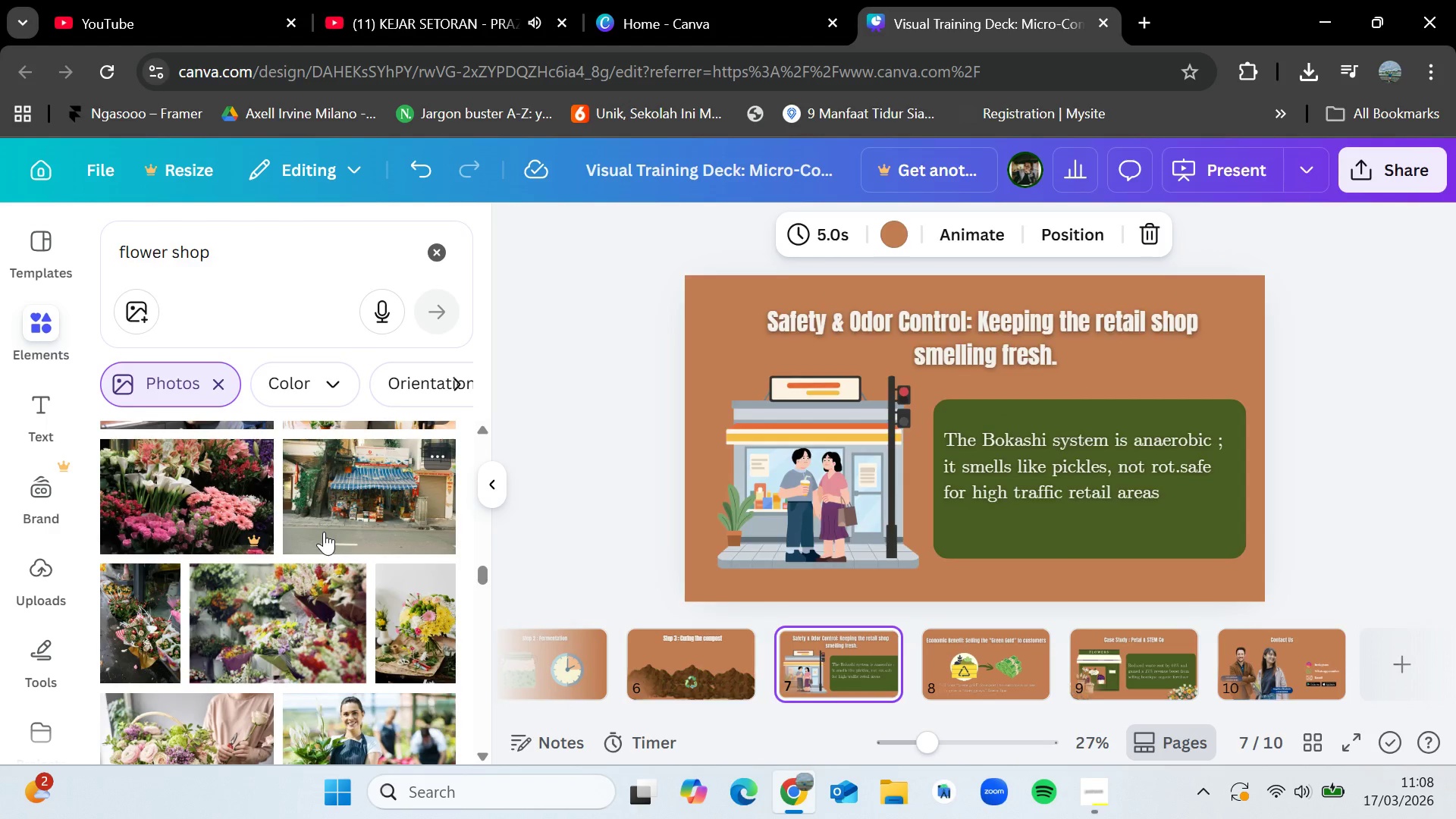 
key(ArrowLeft)
 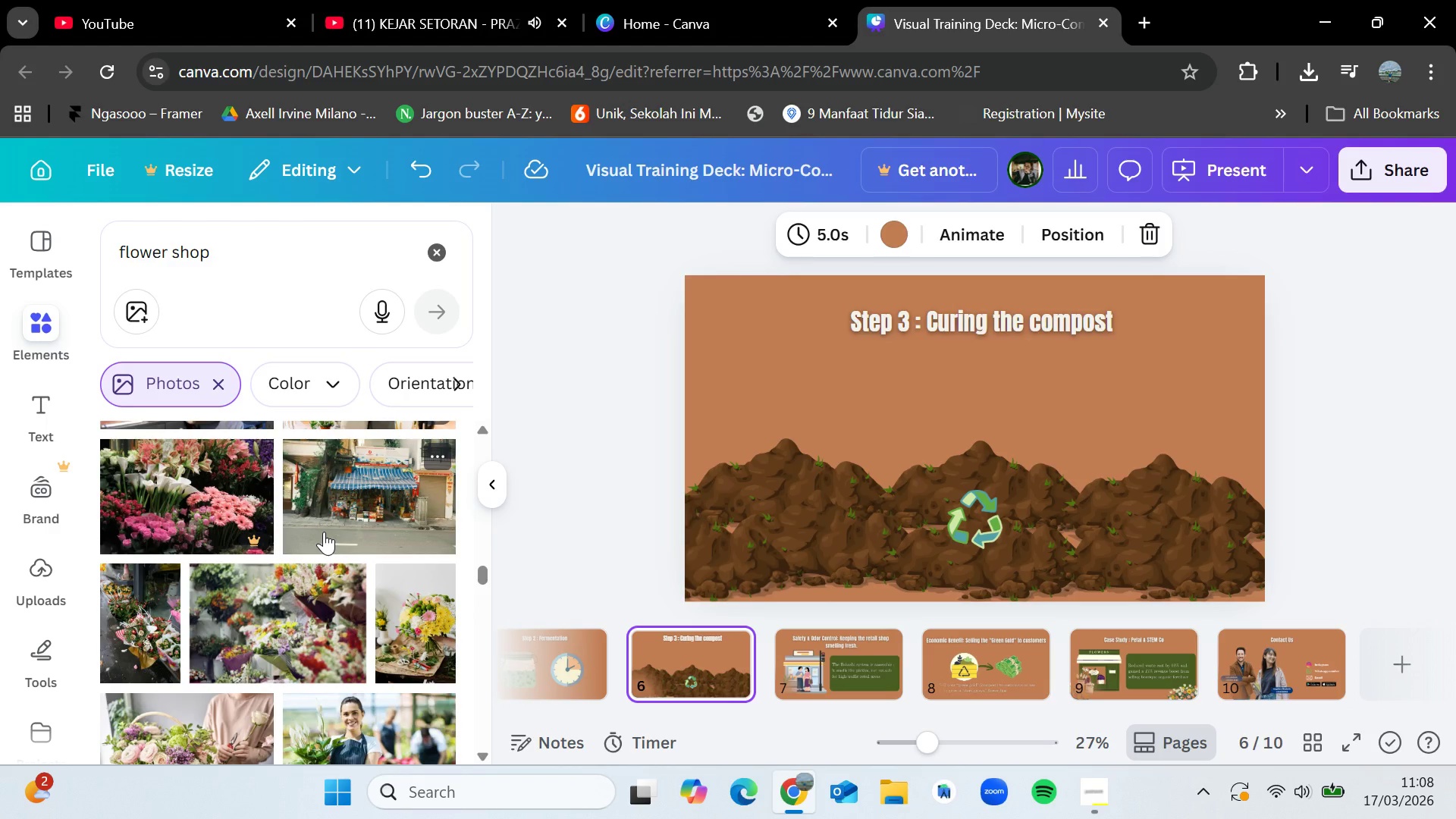 
key(ArrowLeft)
 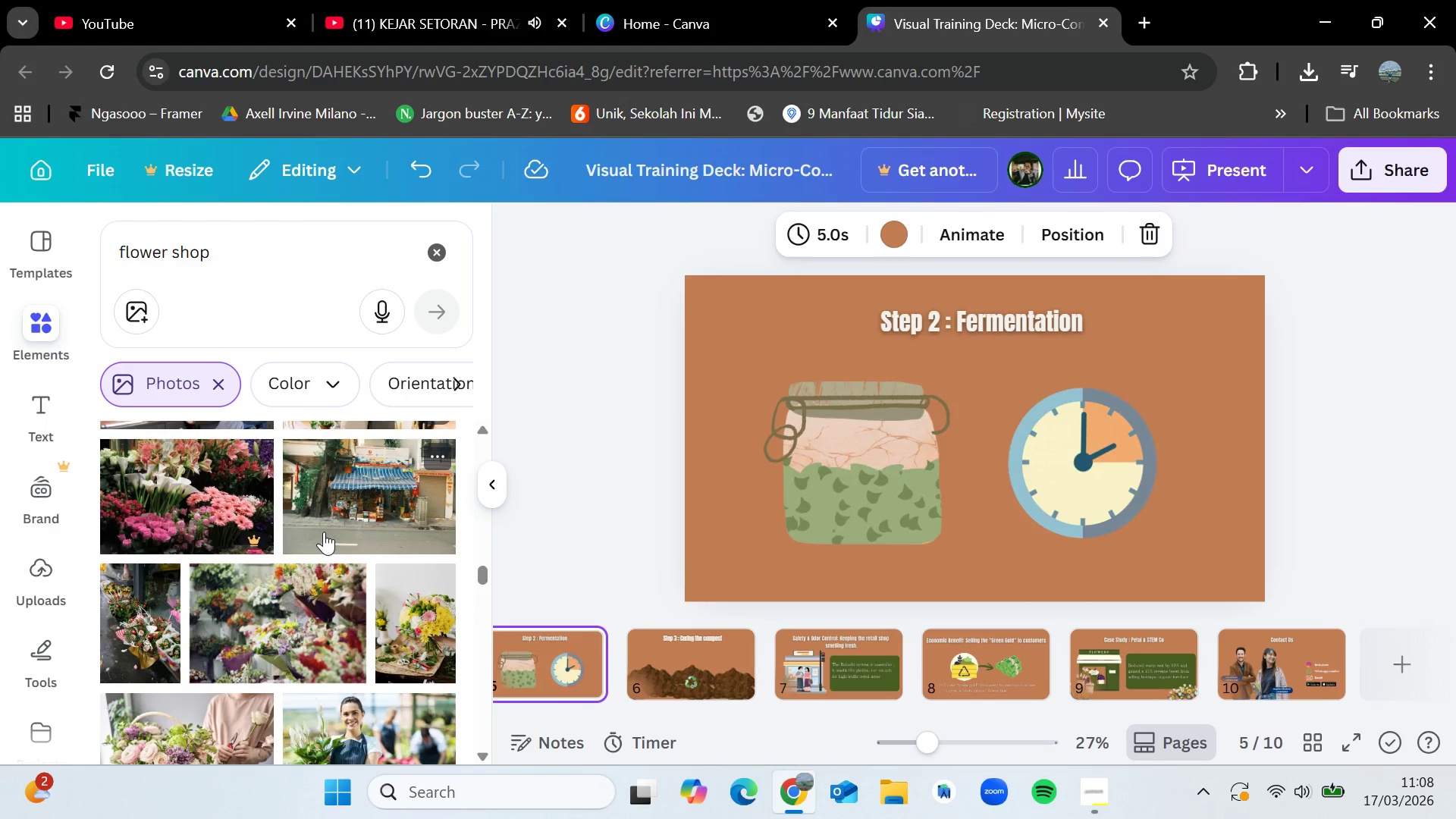 
key(ArrowLeft)
 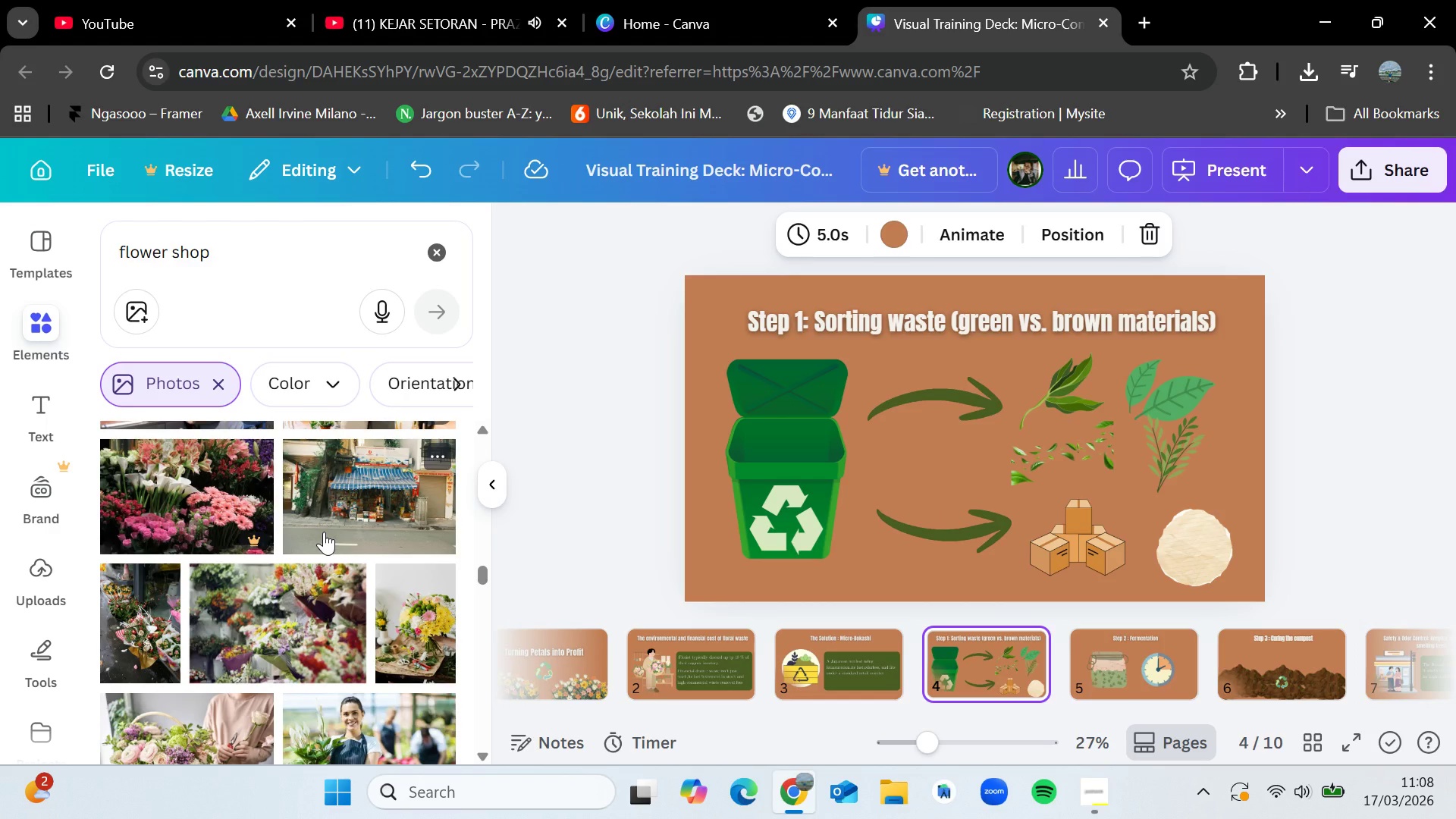 
wait(10.08)
 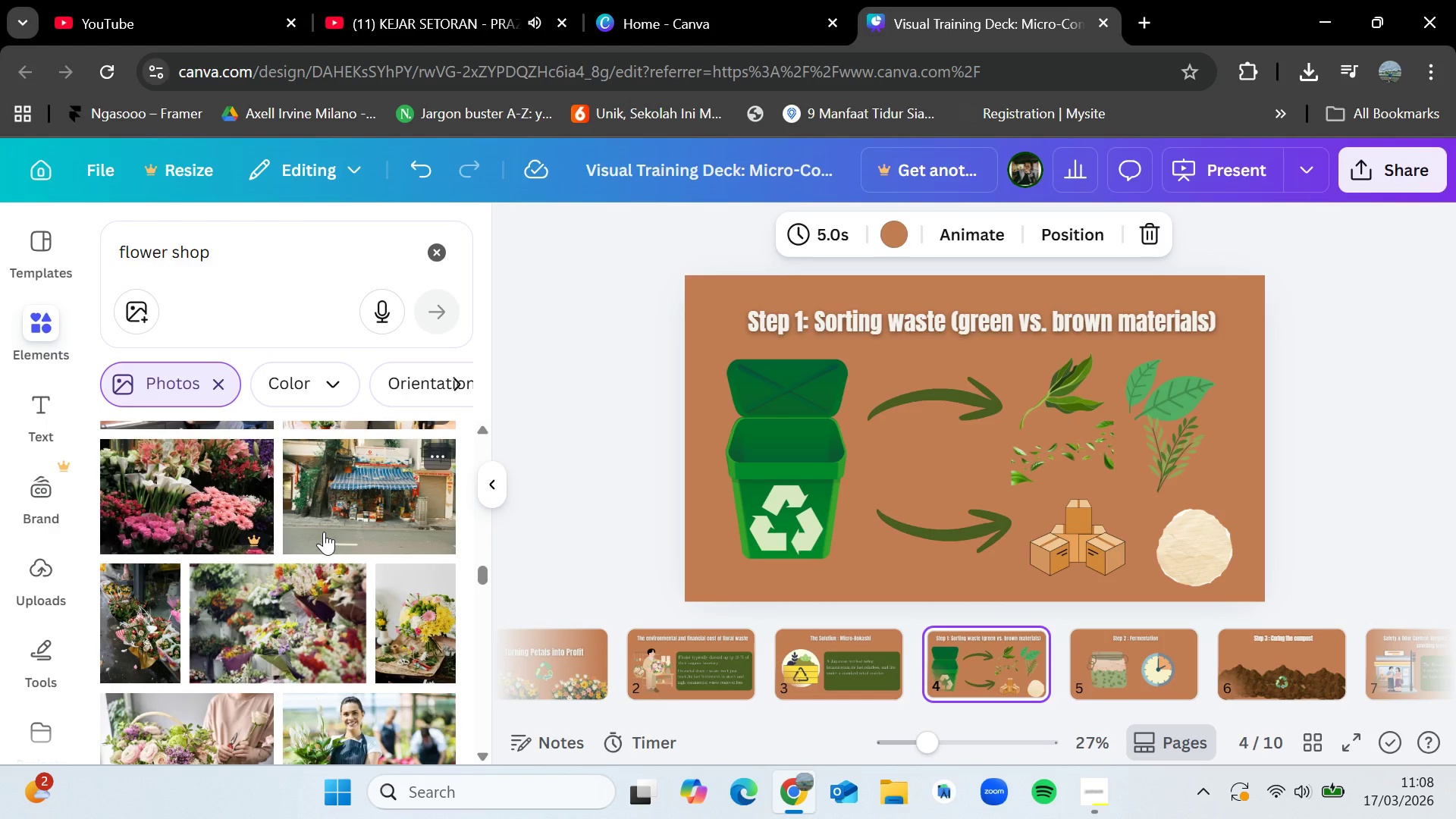 
key(ArrowLeft)
 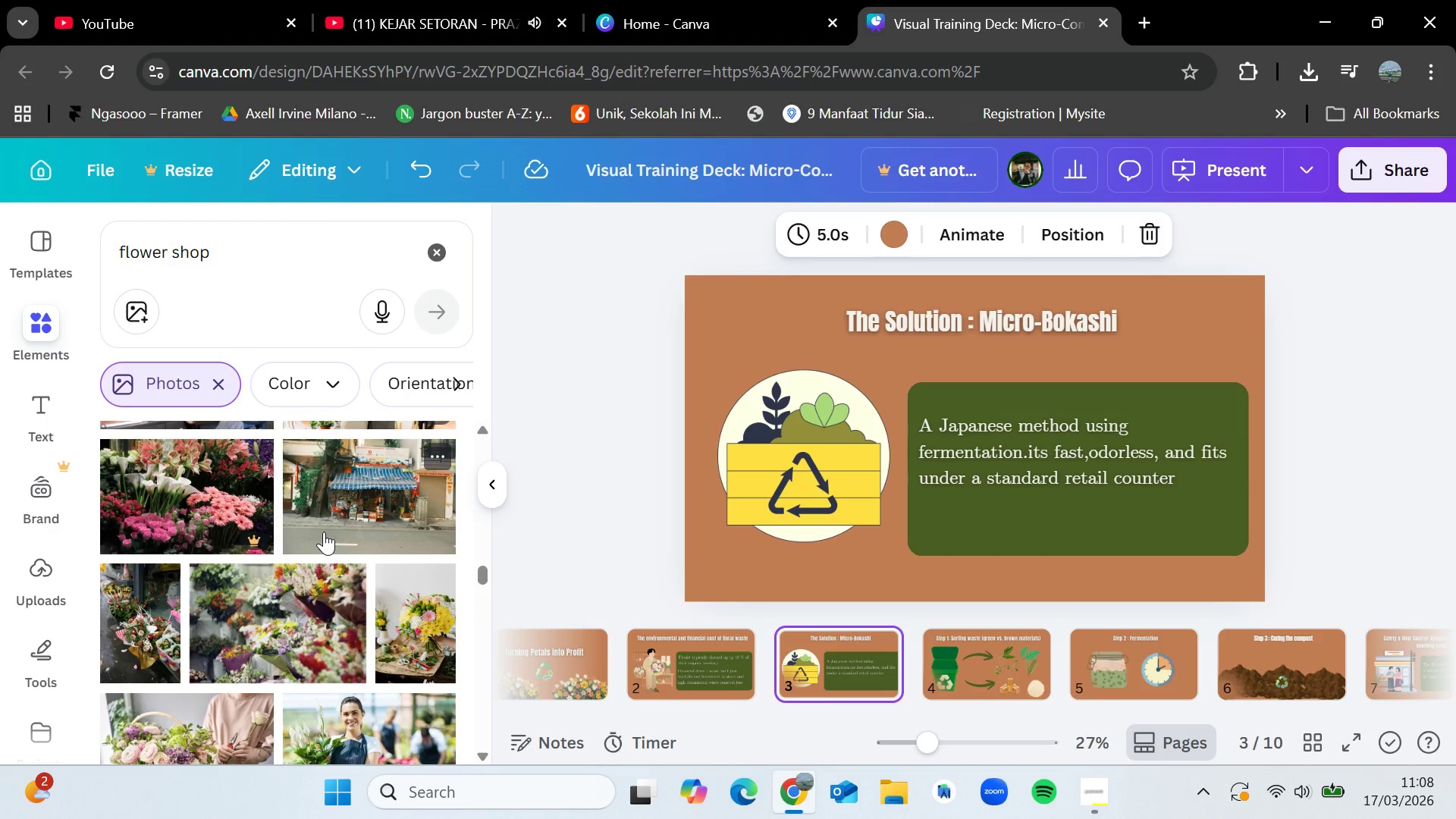 
key(ArrowRight)
 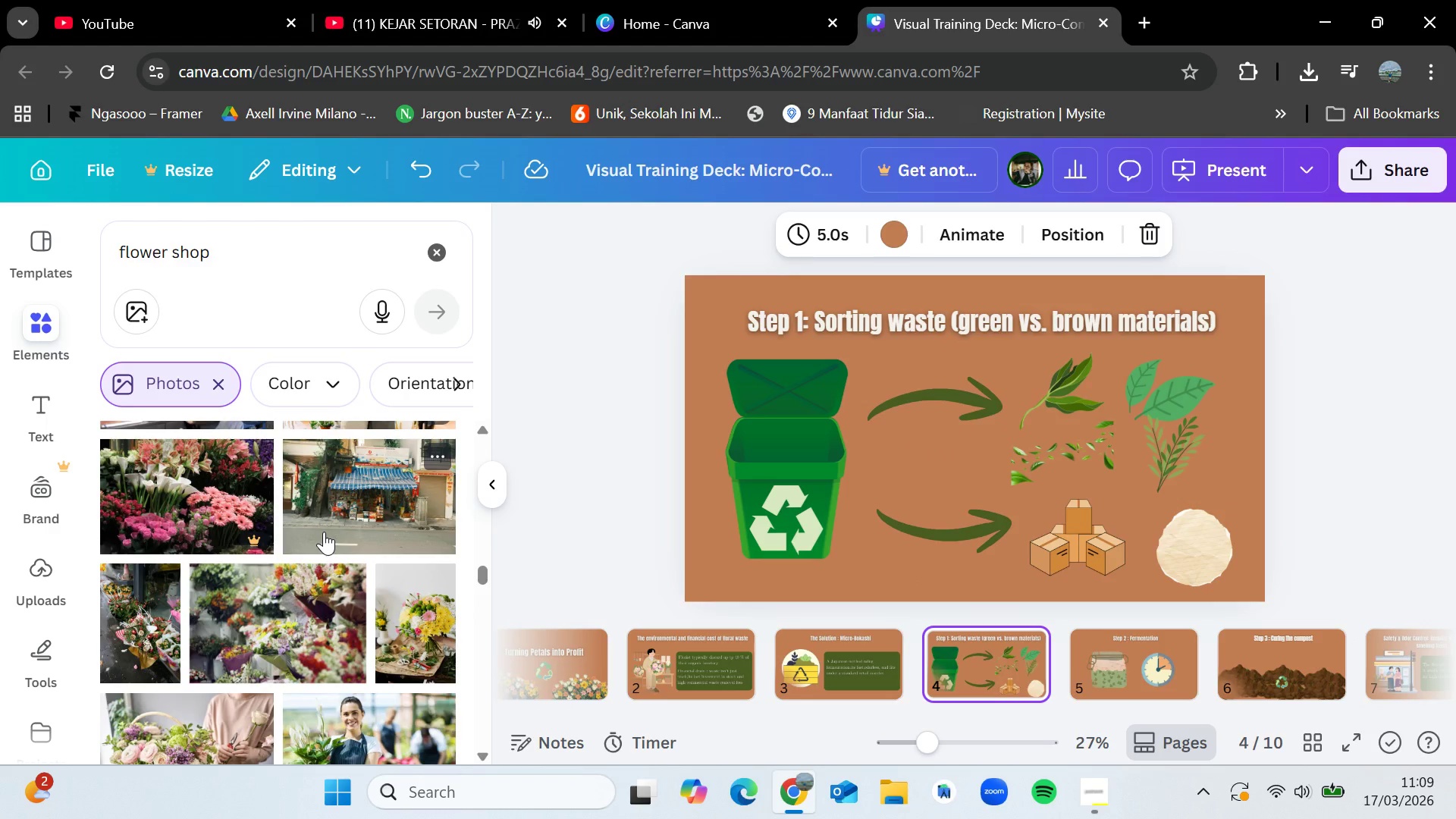 
key(ArrowRight)
 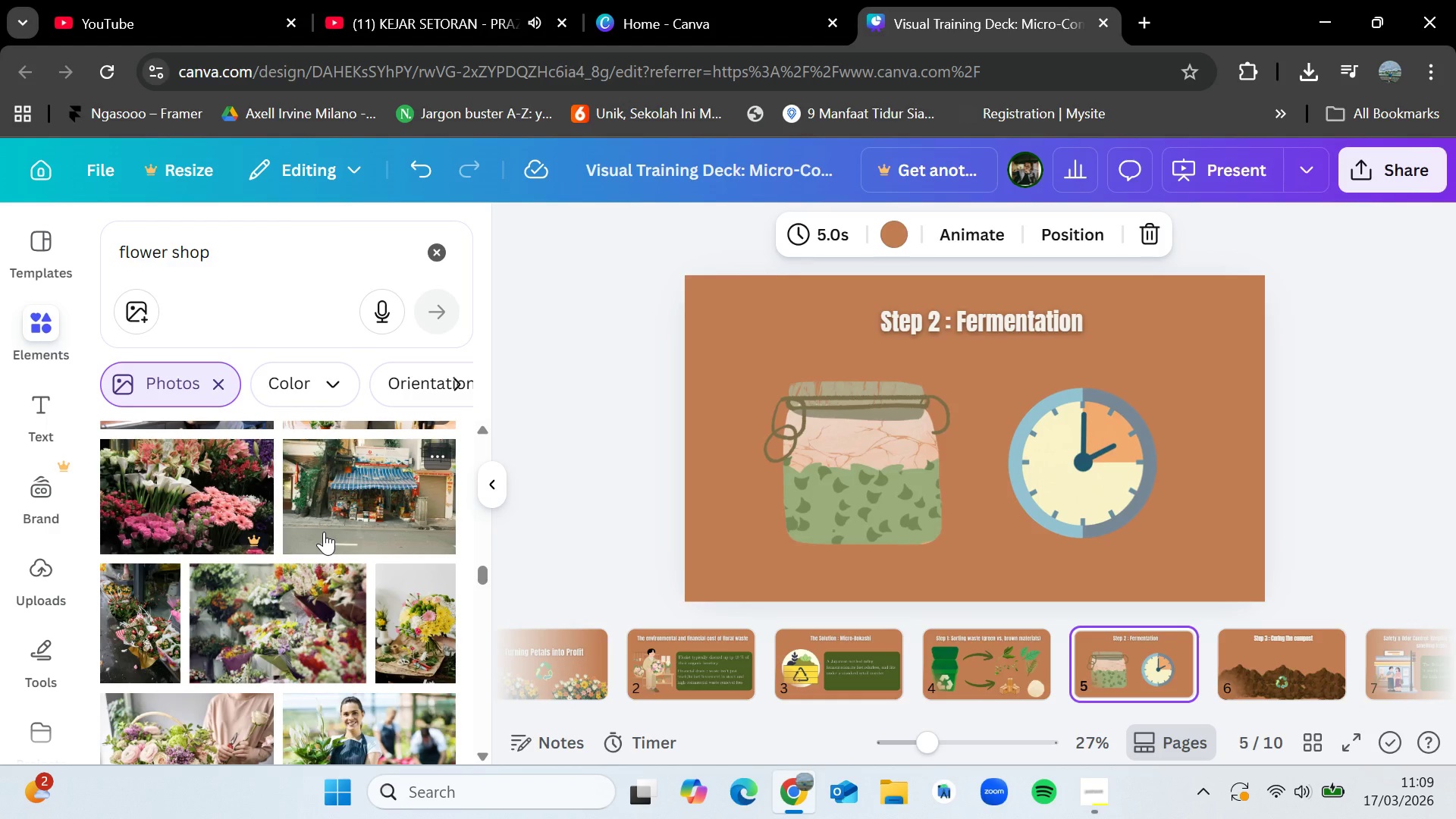 
key(ArrowRight)
 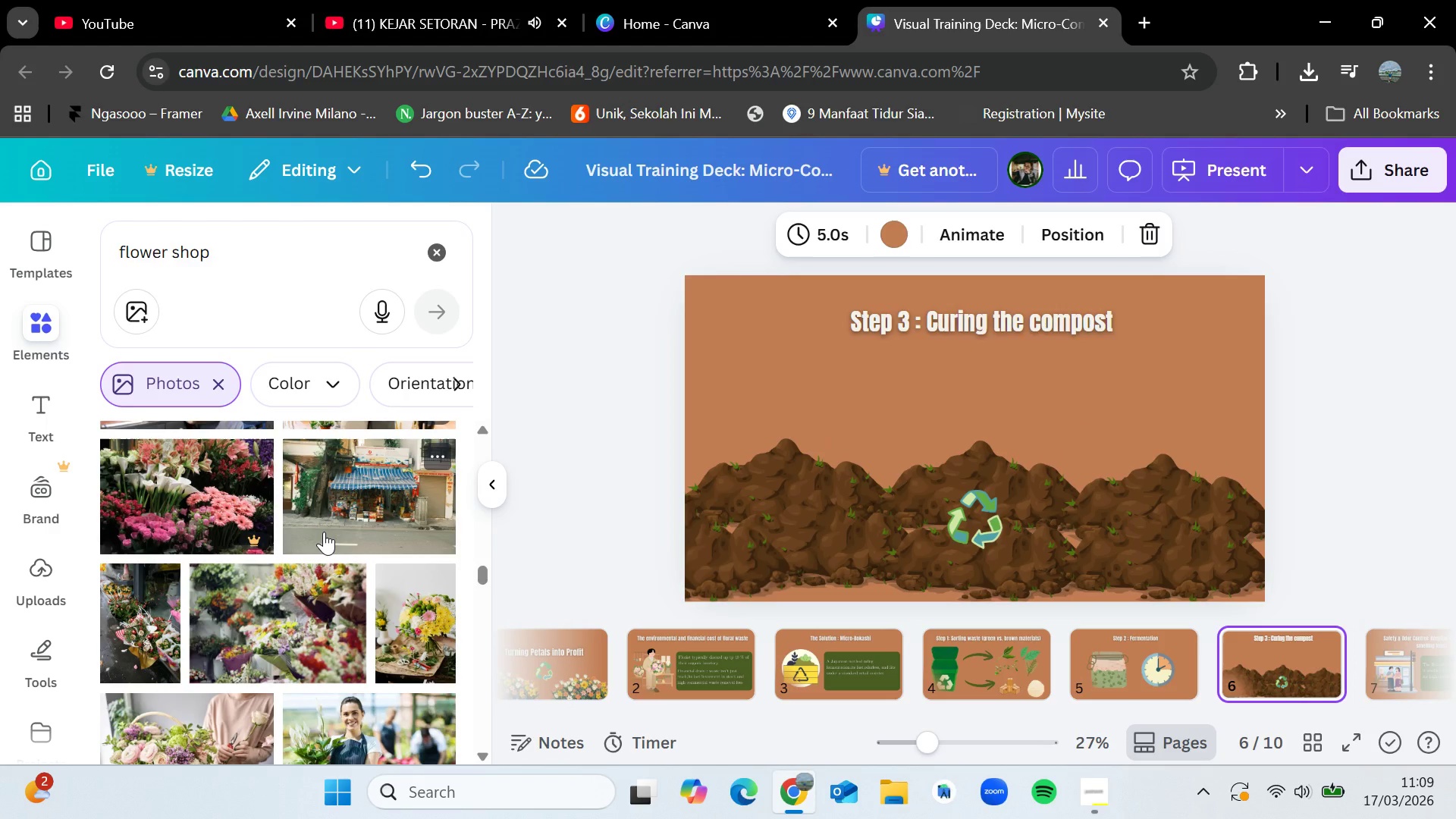 
key(ArrowRight)
 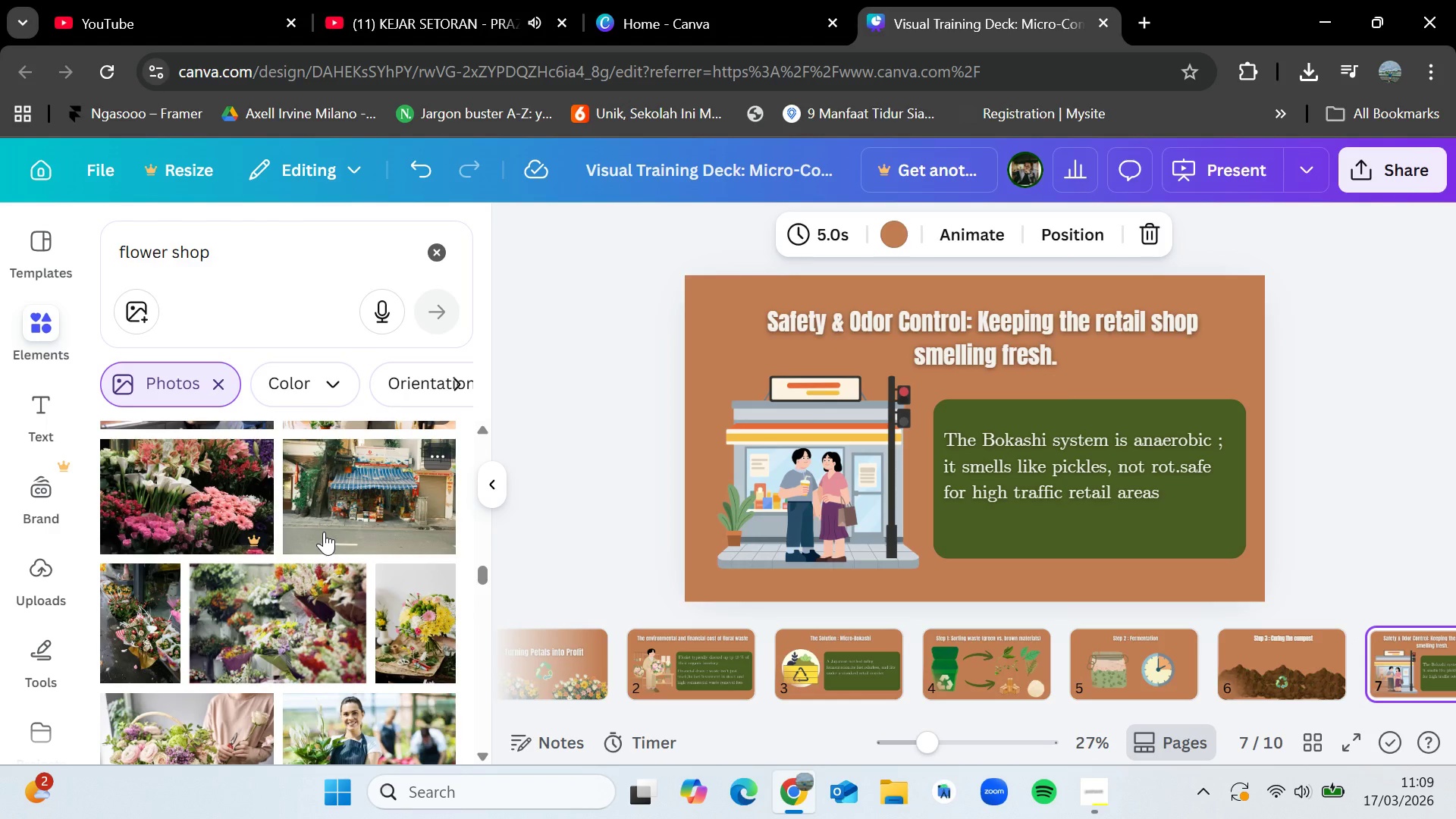 
key(ArrowLeft)
 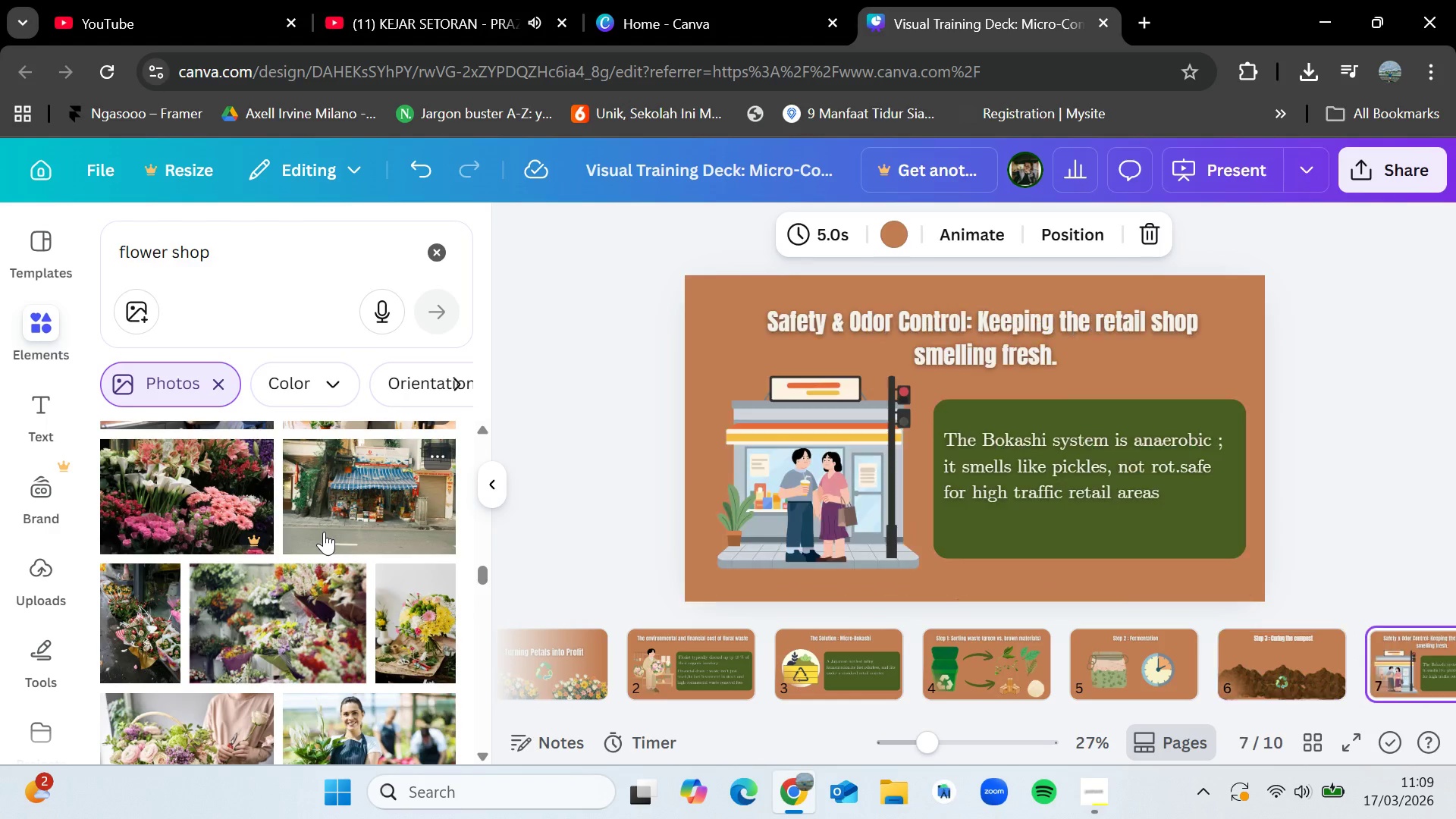 
key(ArrowRight)
 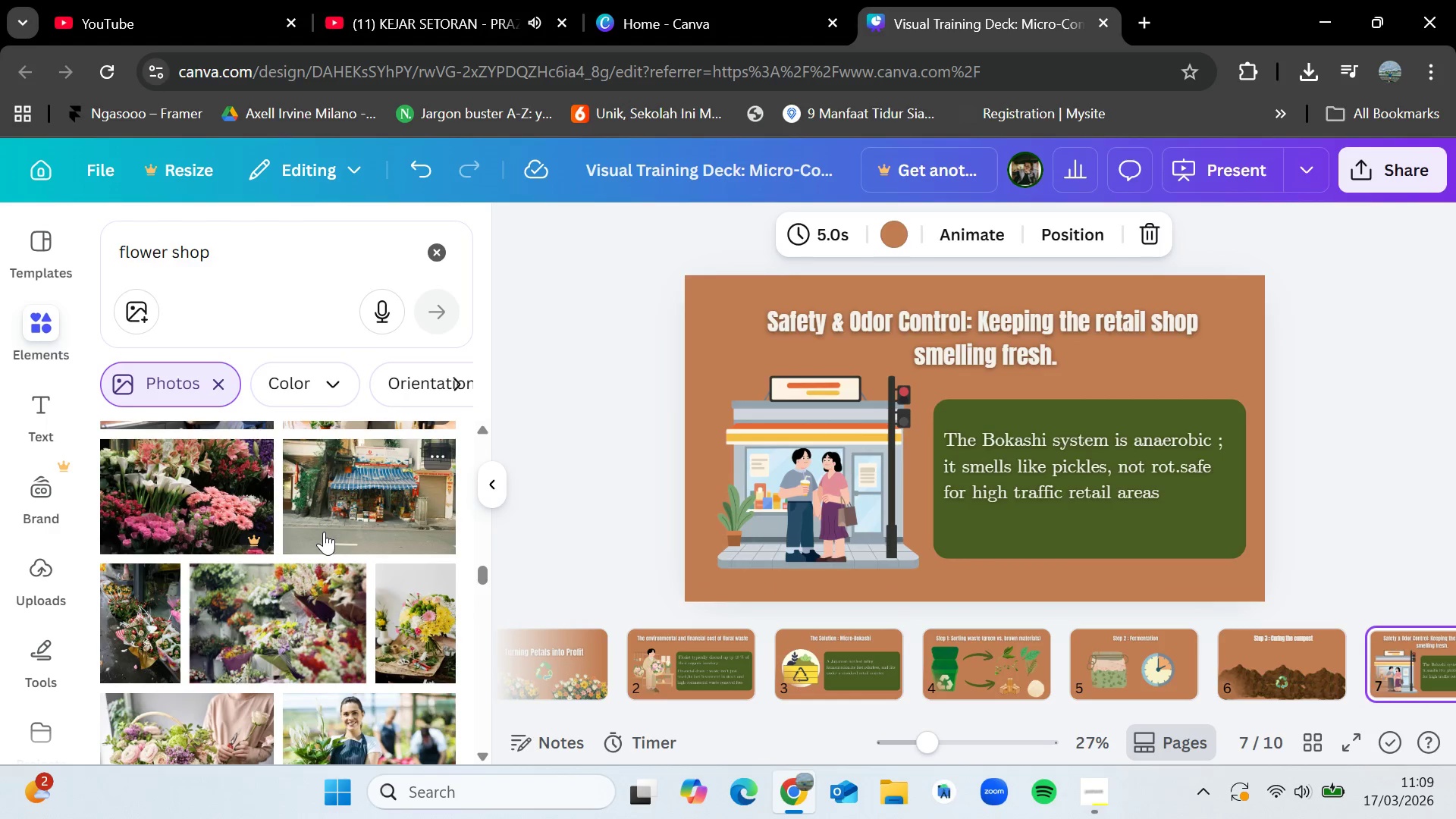 
key(ArrowRight)
 